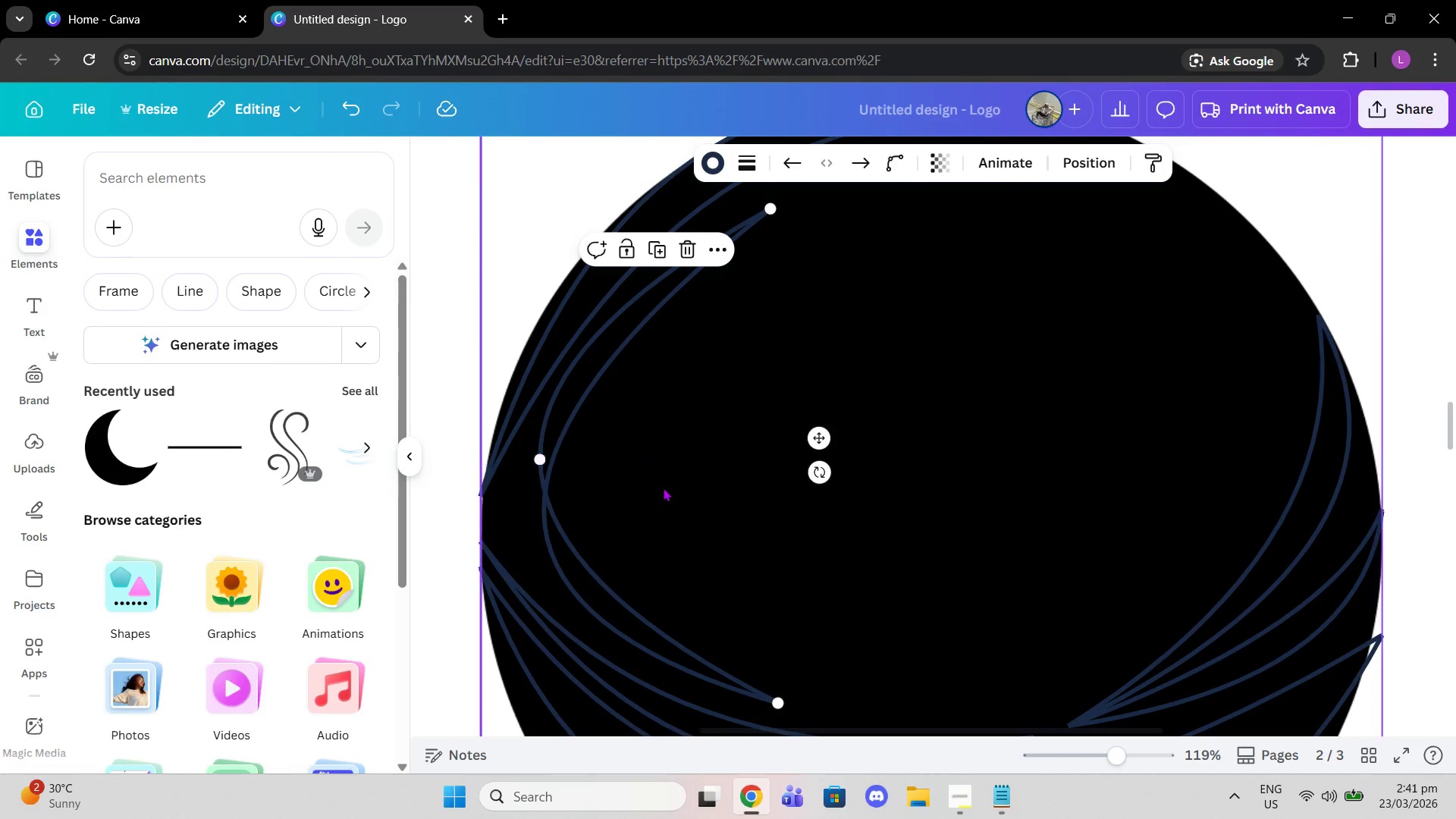 
left_click([663, 488])
 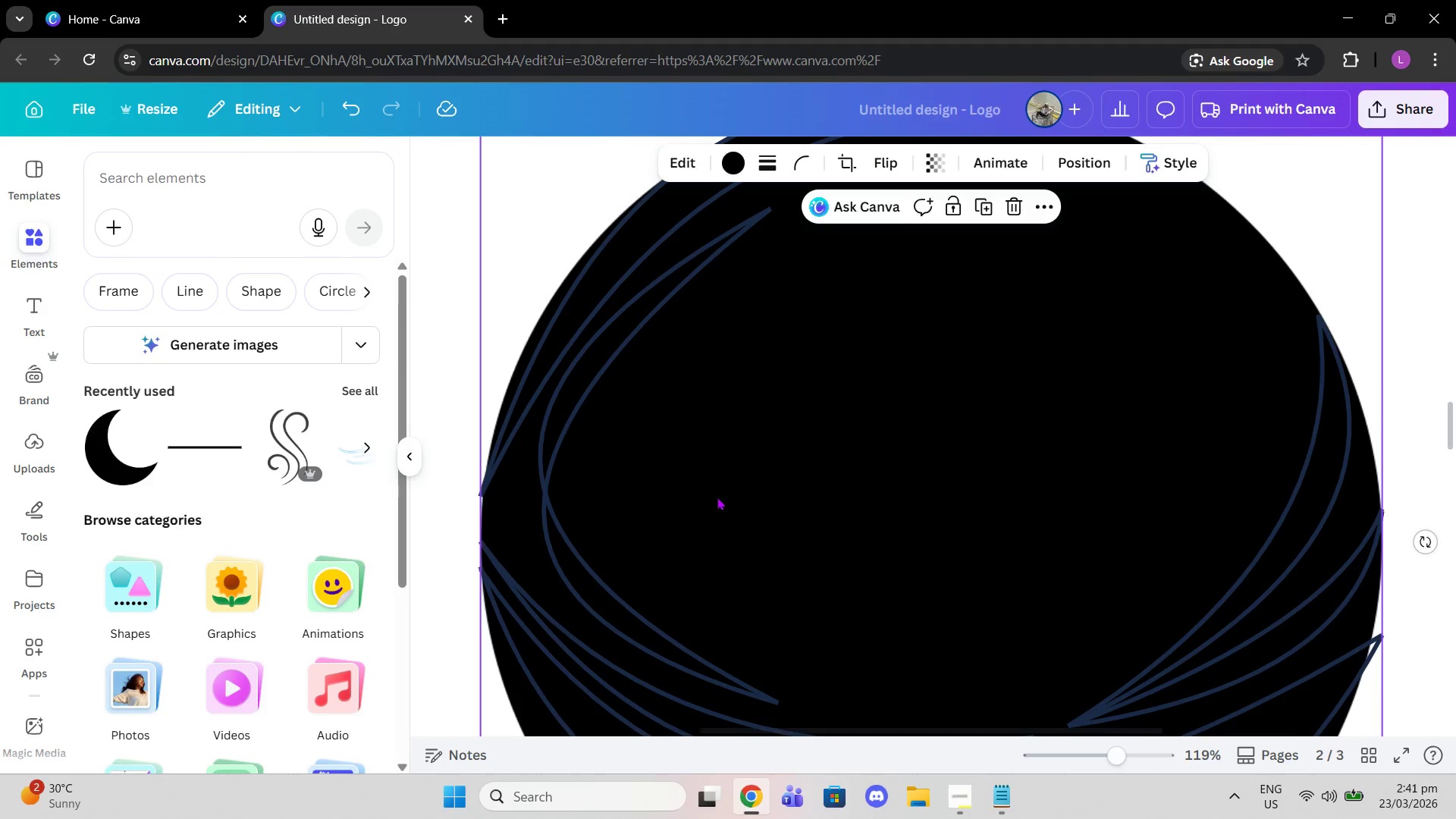 
scroll: coordinate [717, 497], scroll_direction: up, amount: 1.0
 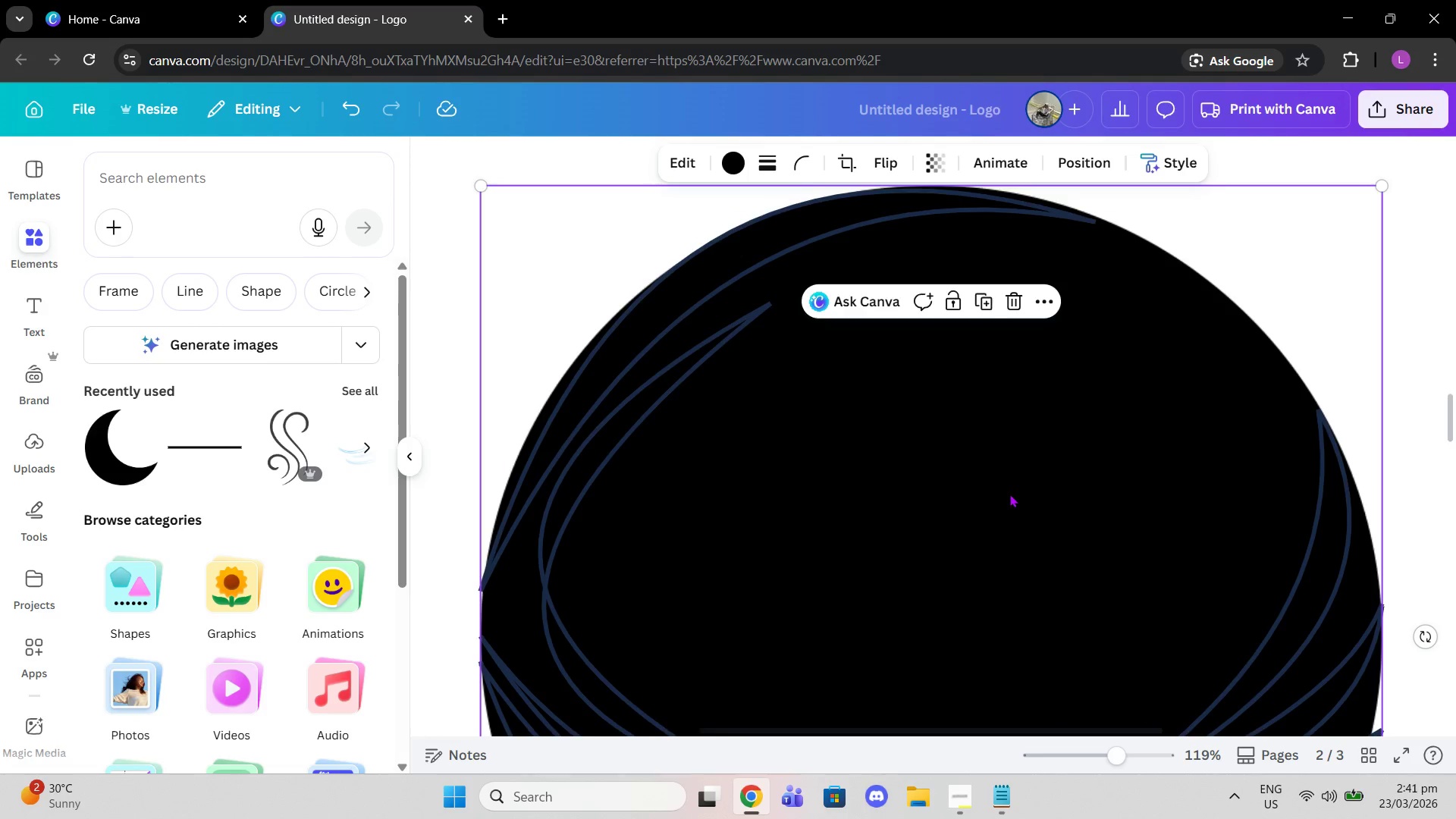 
scroll: coordinate [1009, 494], scroll_direction: down, amount: 2.0
 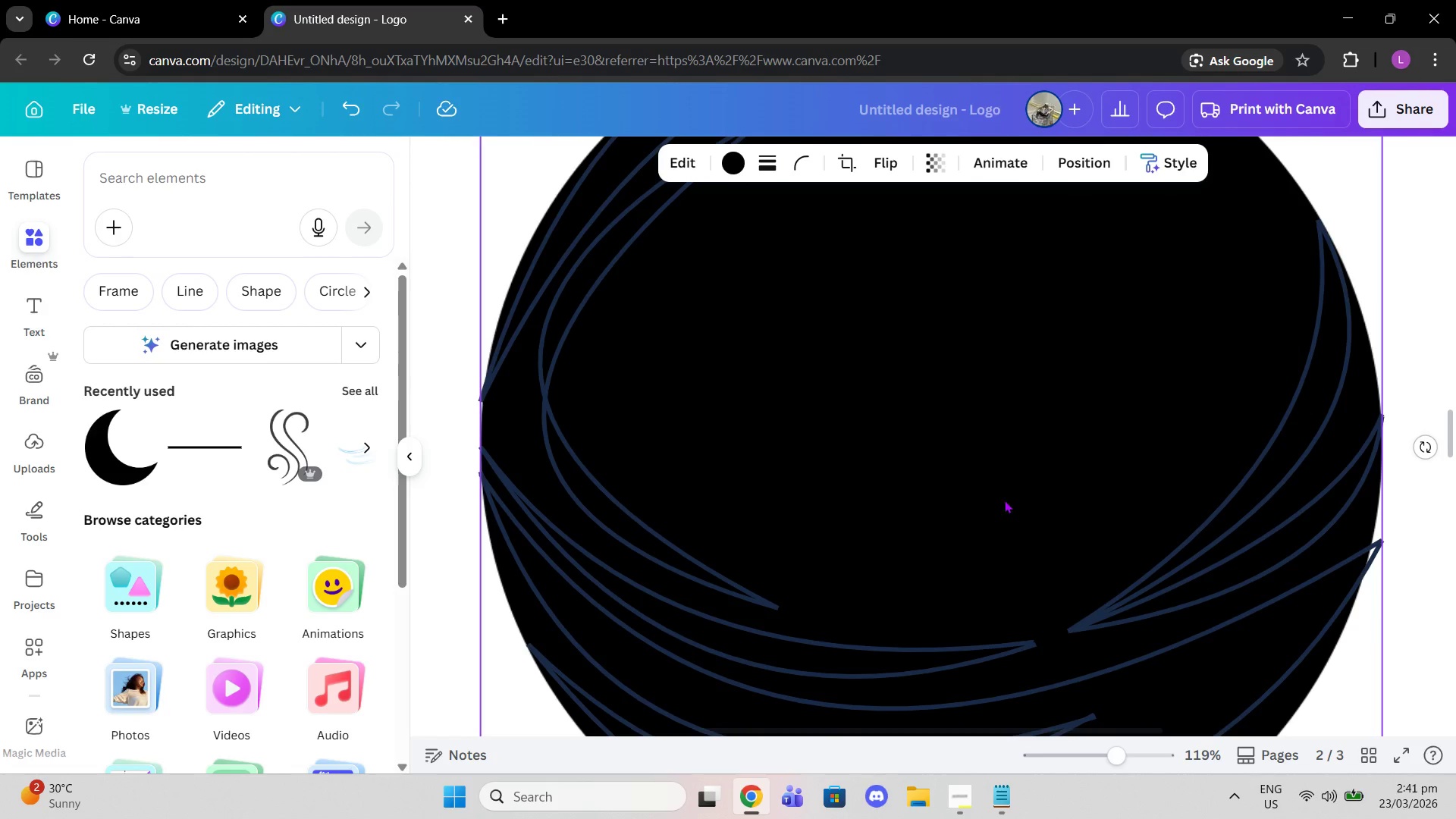 
scroll: coordinate [894, 514], scroll_direction: up, amount: 2.0
 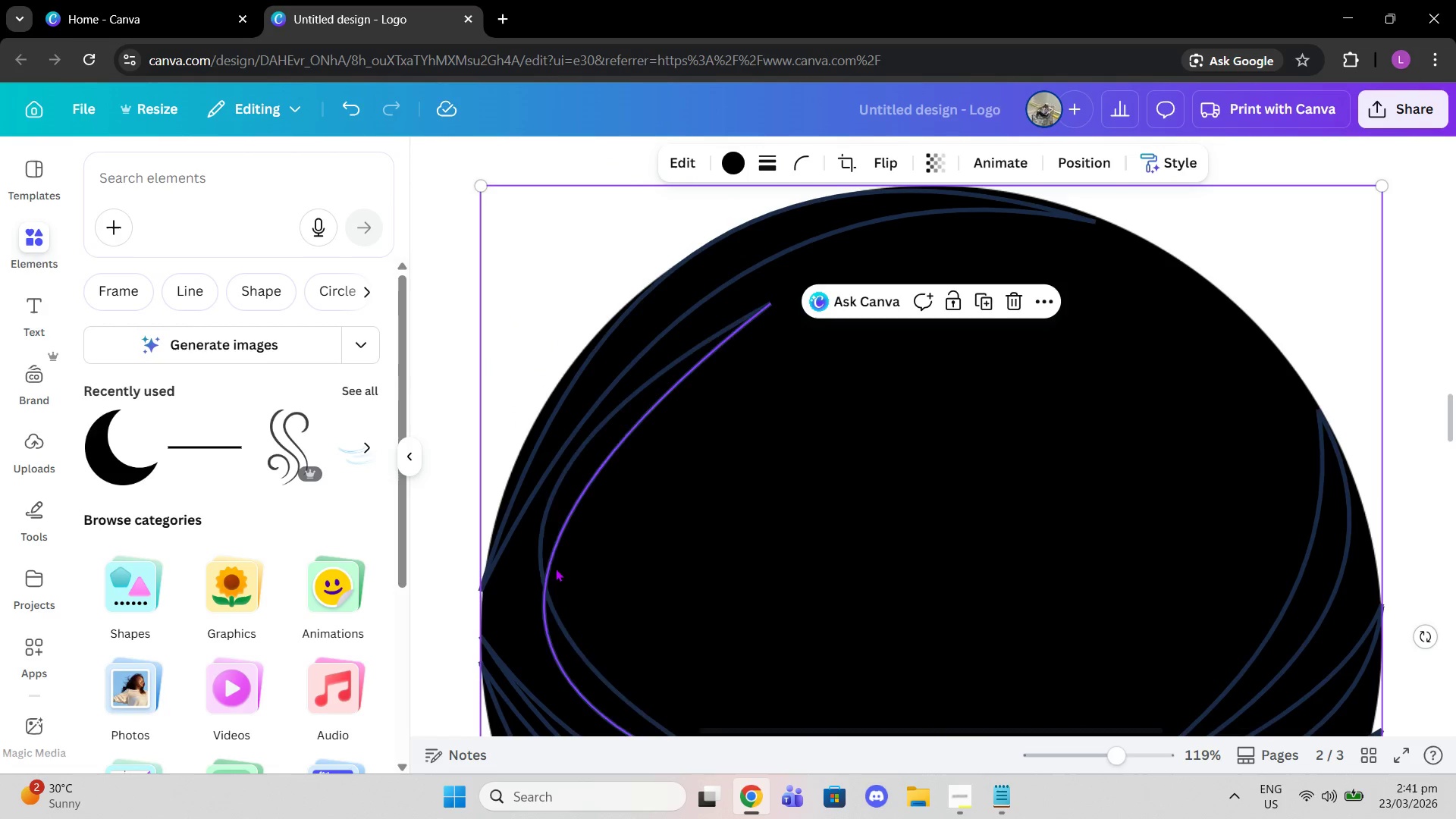 
scroll: coordinate [554, 570], scroll_direction: down, amount: 2.0
 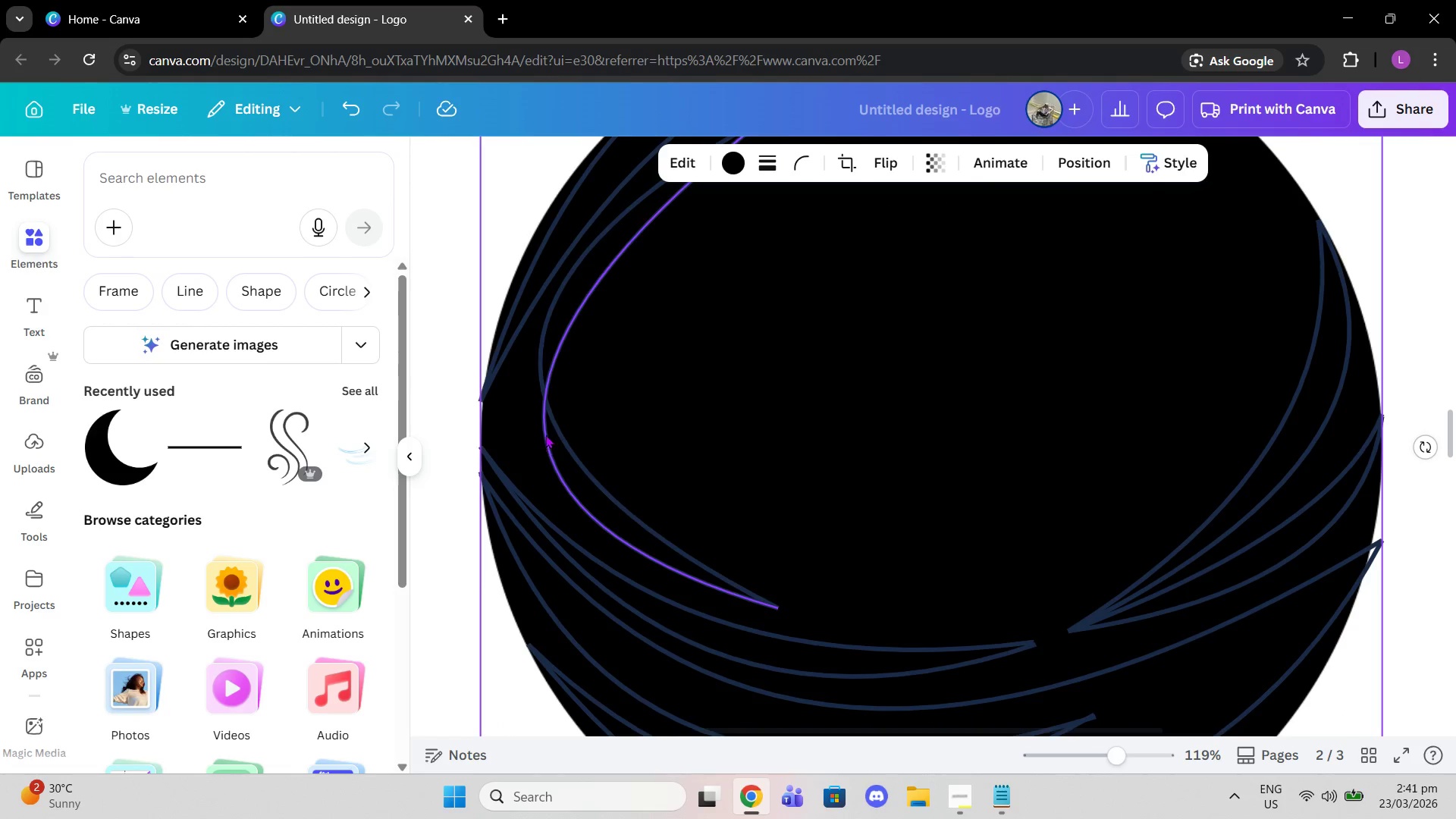 
left_click([546, 433])
 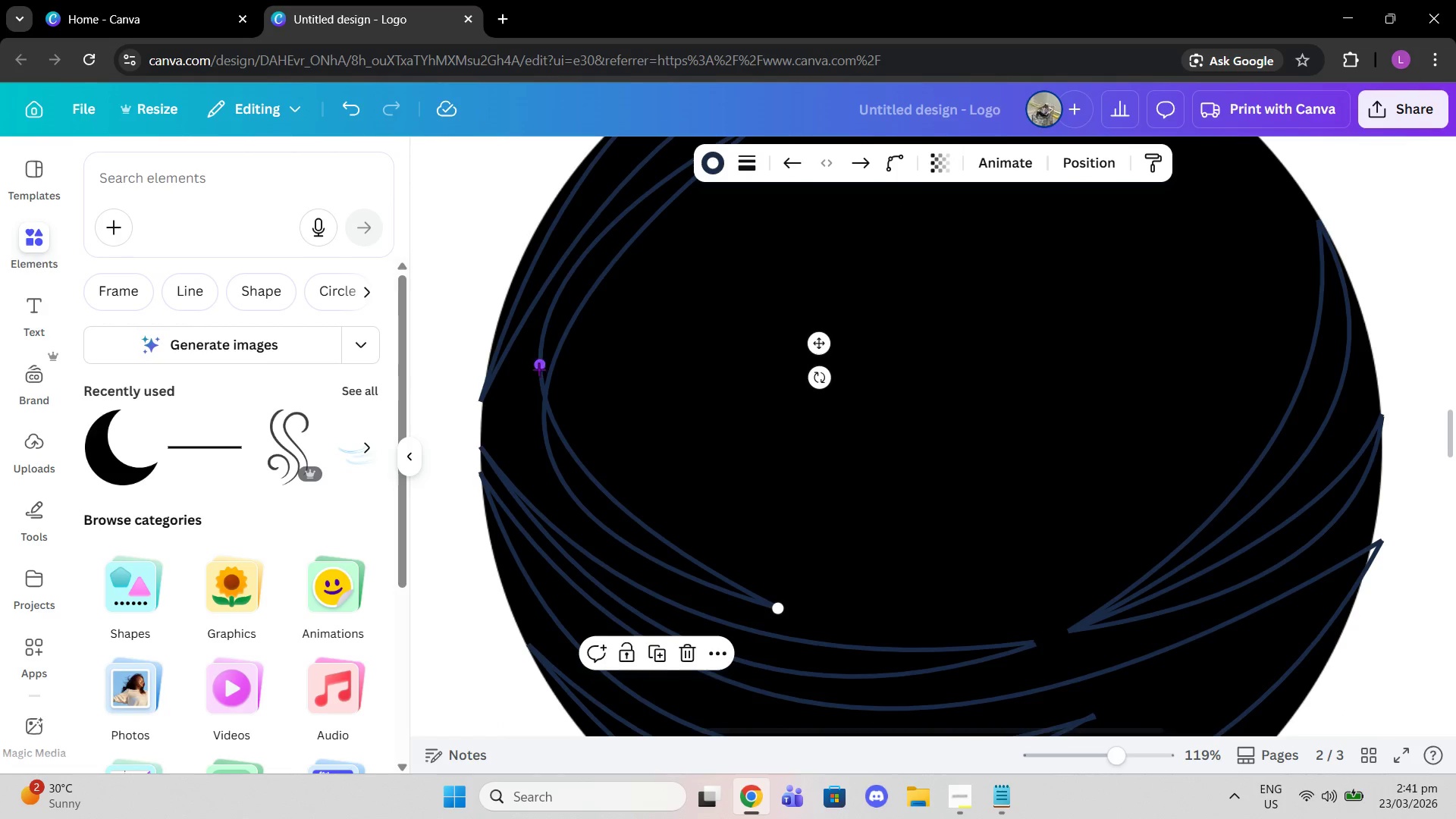 
left_click_drag(start_coordinate=[538, 369], to_coordinate=[522, 383])
 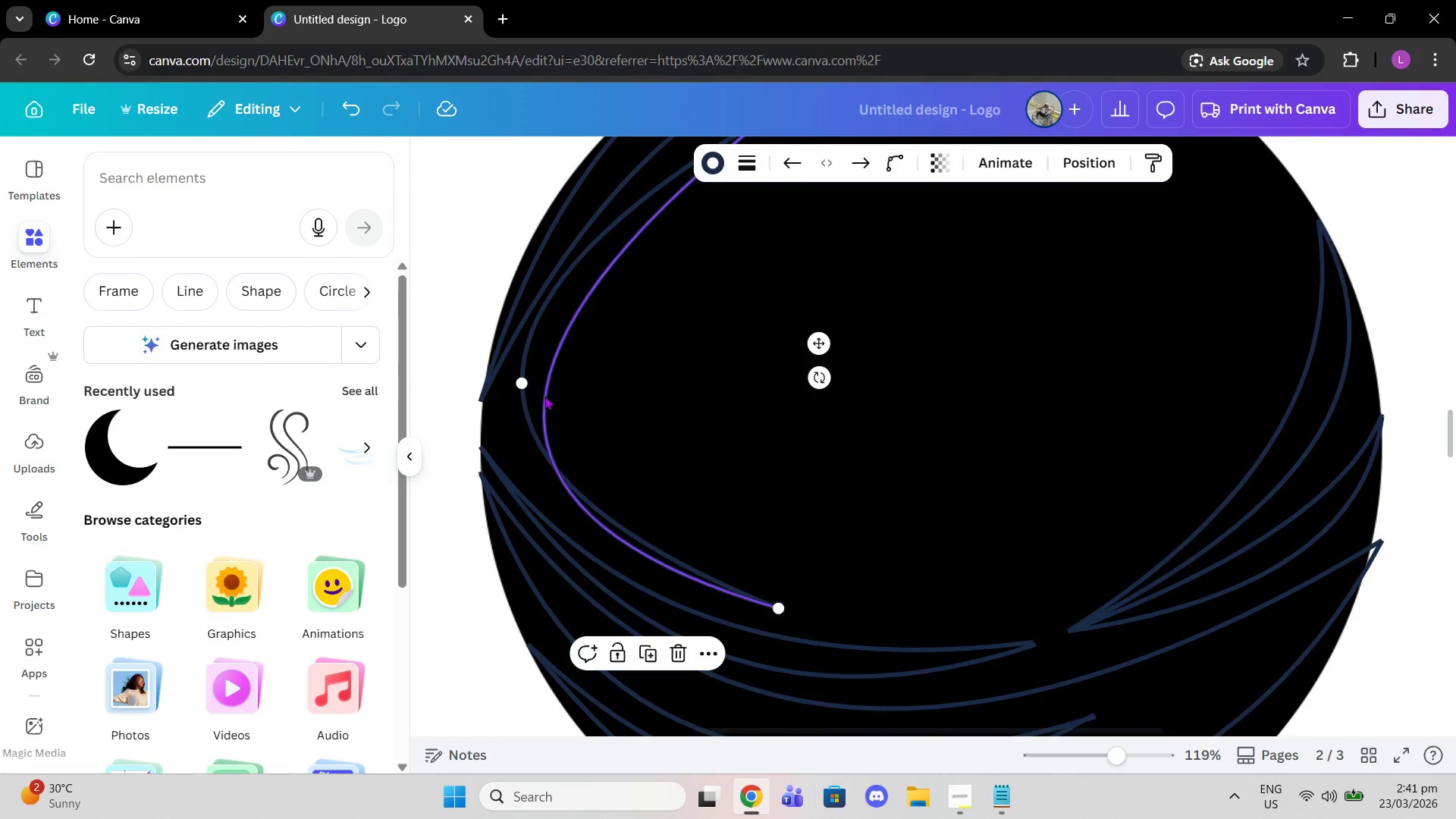 
left_click([544, 396])
 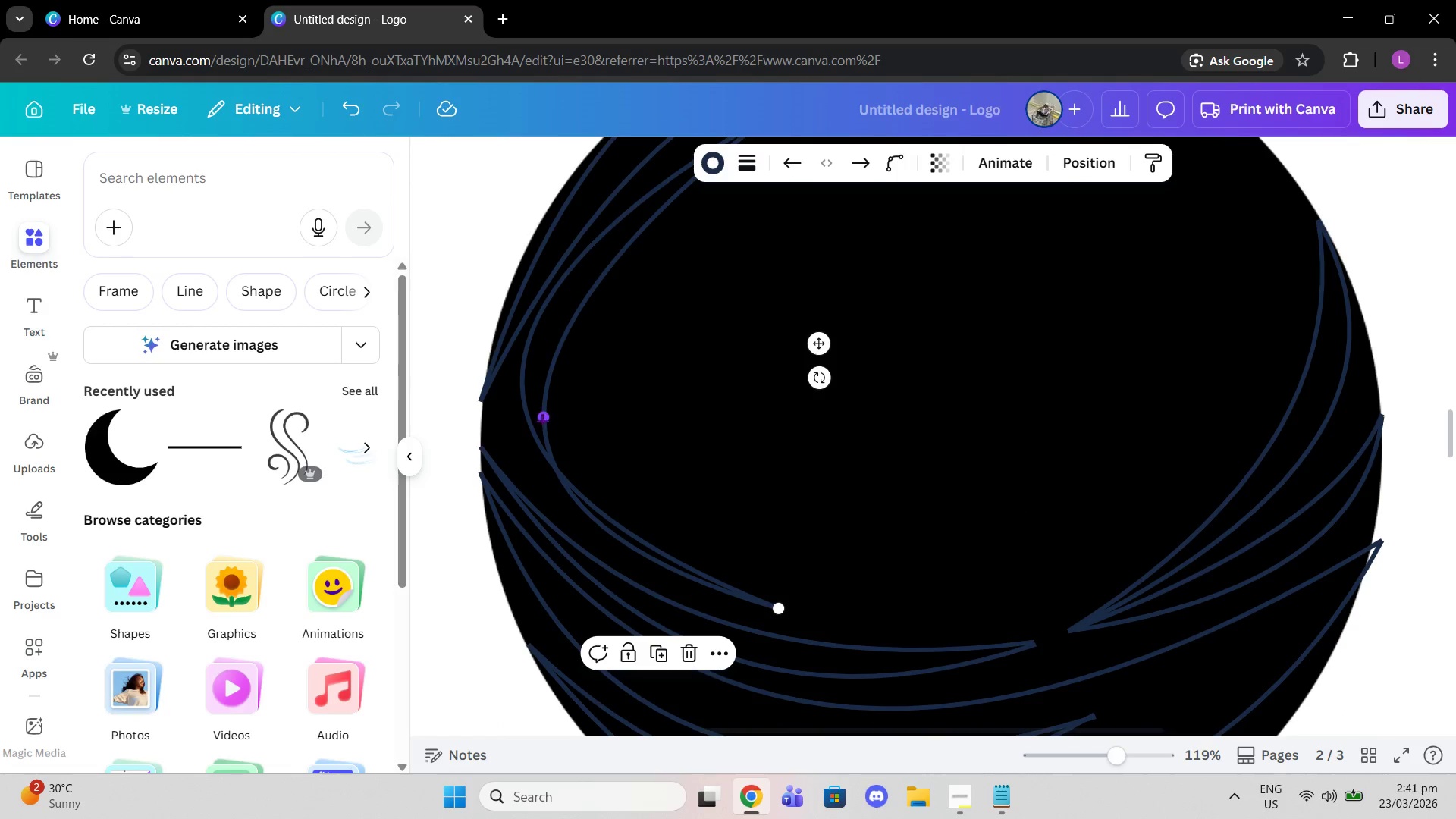 
left_click_drag(start_coordinate=[542, 421], to_coordinate=[529, 429])
 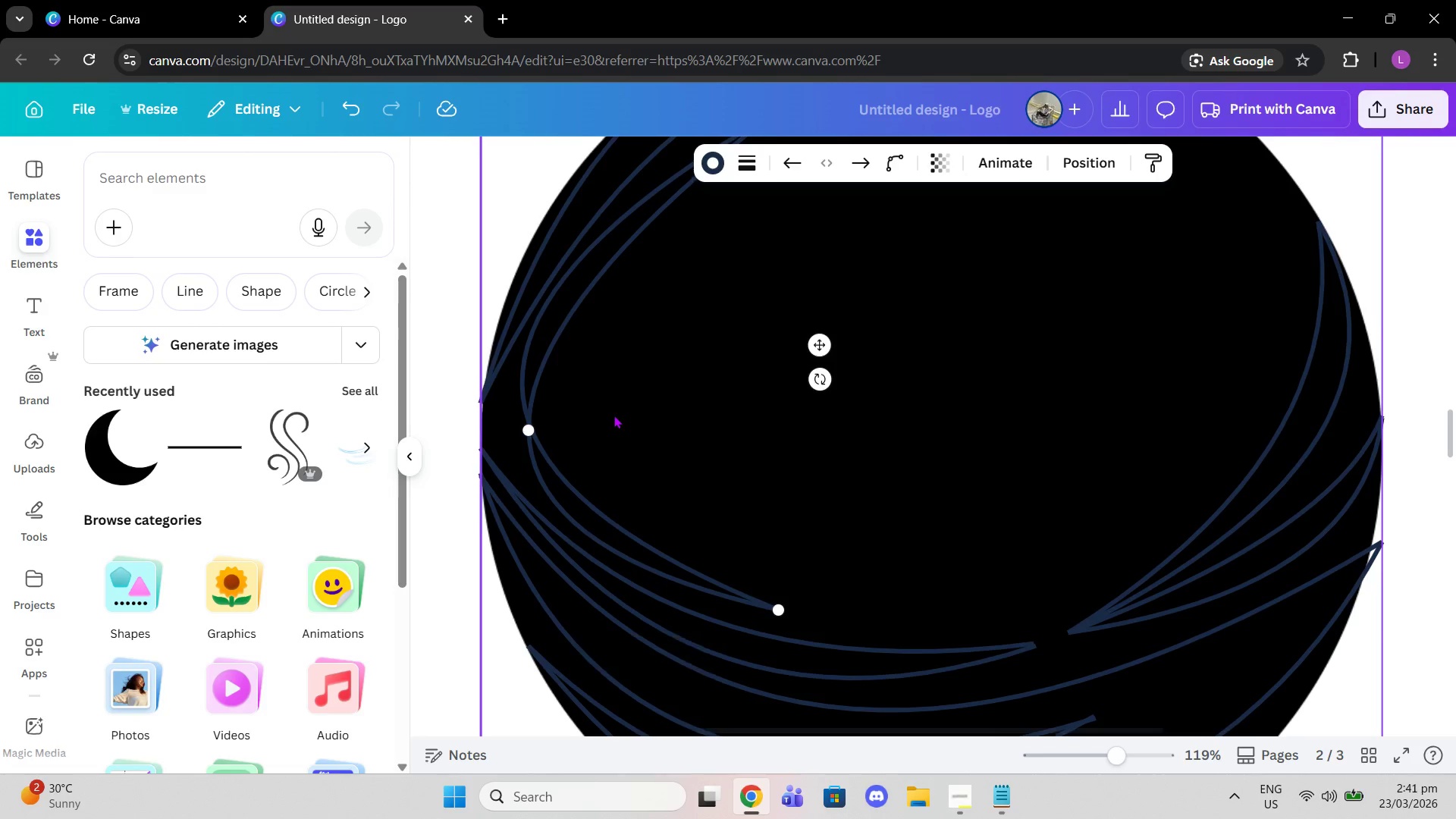 
scroll: coordinate [613, 415], scroll_direction: up, amount: 1.0
 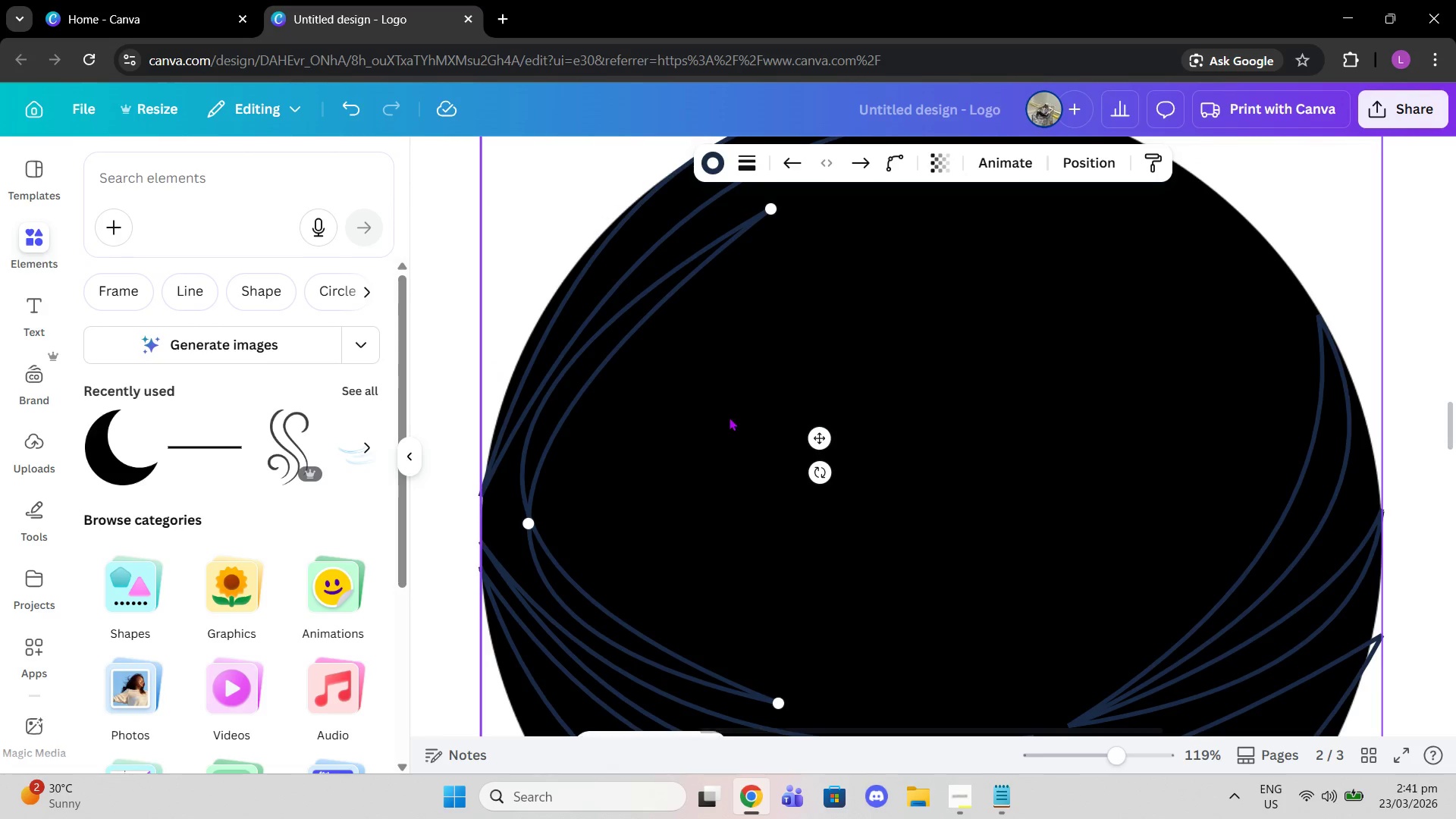 
left_click([729, 417])
 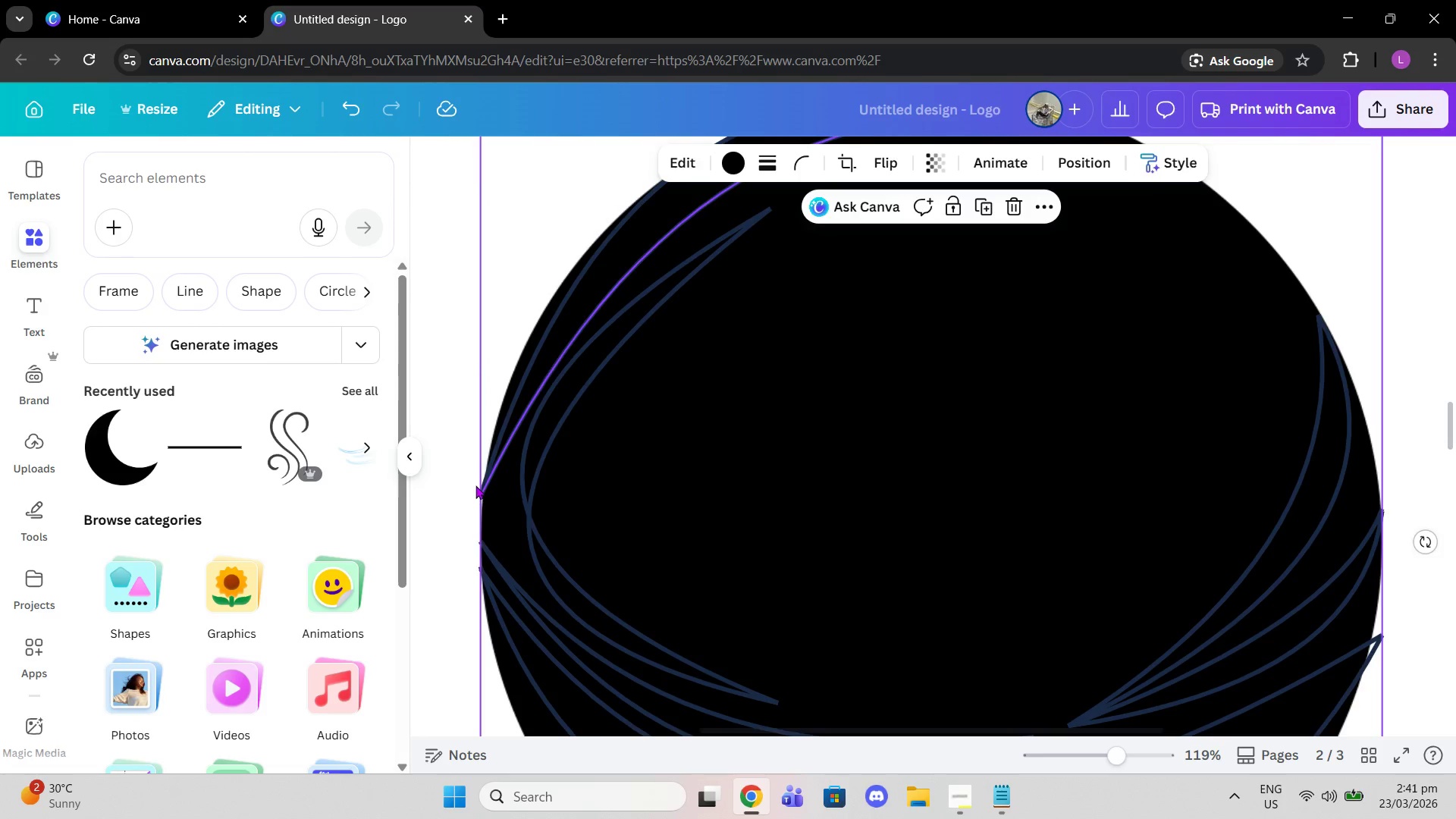 
left_click([475, 485])
 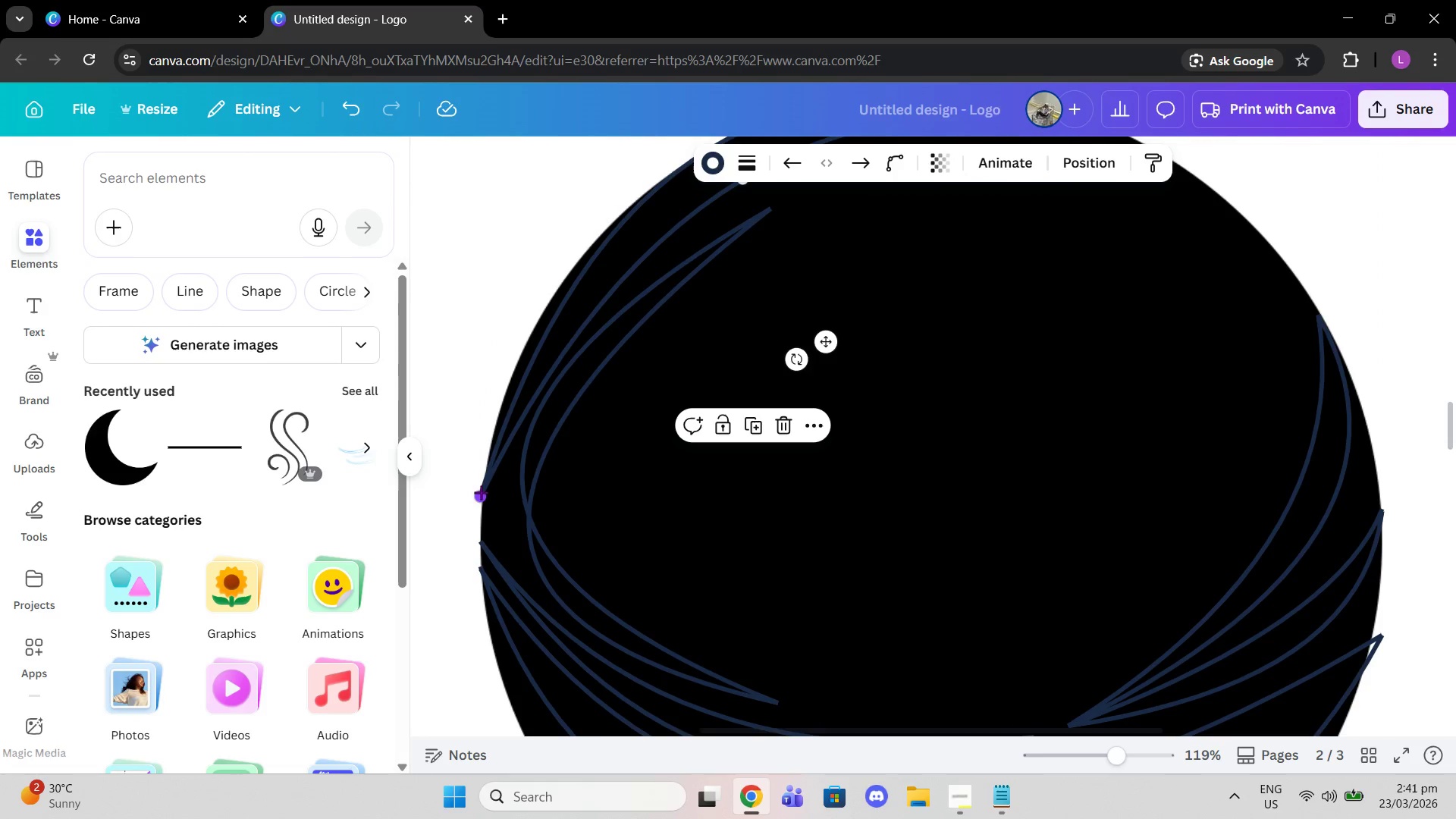 
left_click_drag(start_coordinate=[481, 492], to_coordinate=[490, 508])
 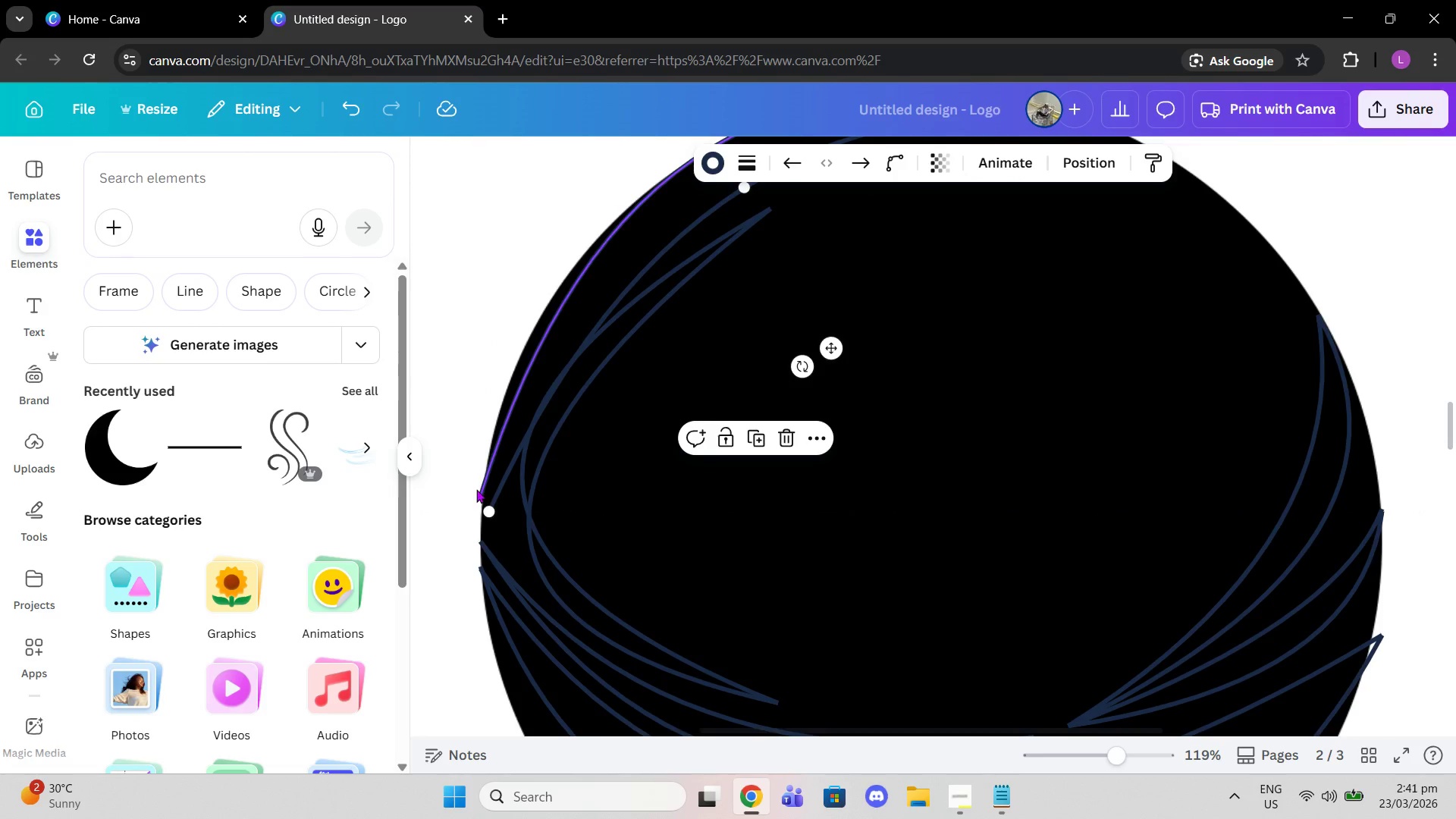 
left_click([476, 489])
 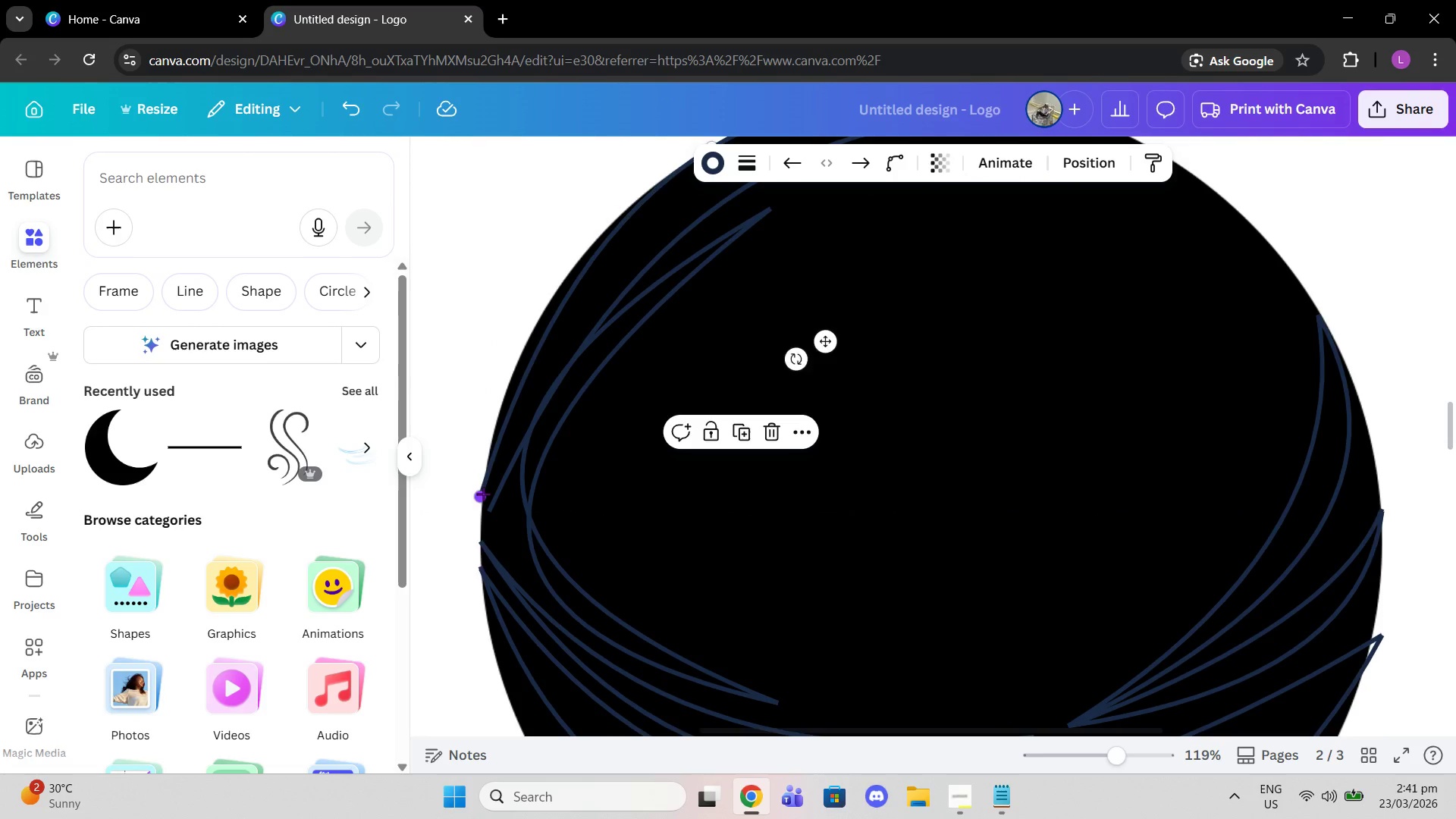 
left_click_drag(start_coordinate=[482, 490], to_coordinate=[489, 501])
 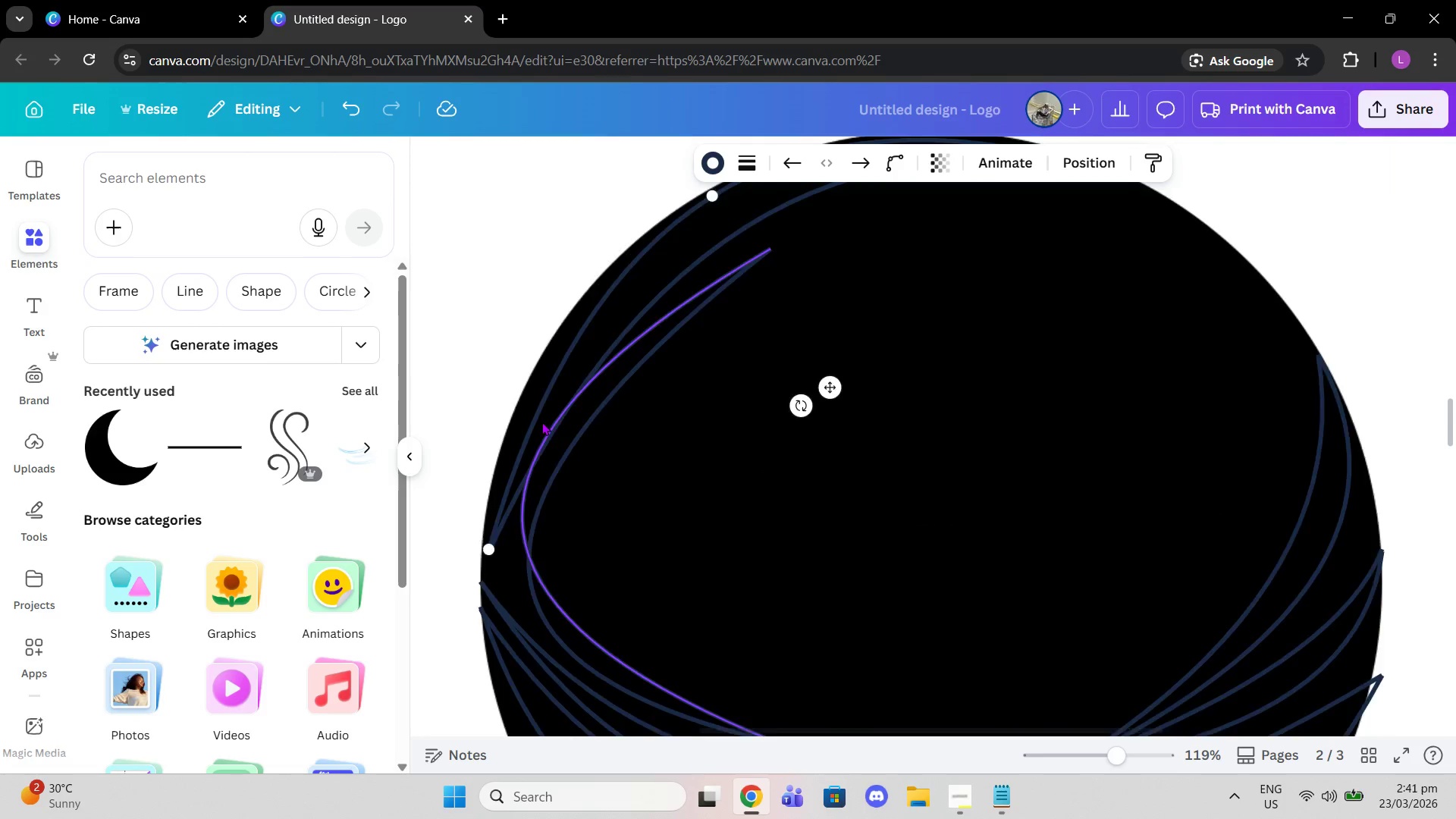 
scroll: coordinate [541, 422], scroll_direction: up, amount: 2.0
 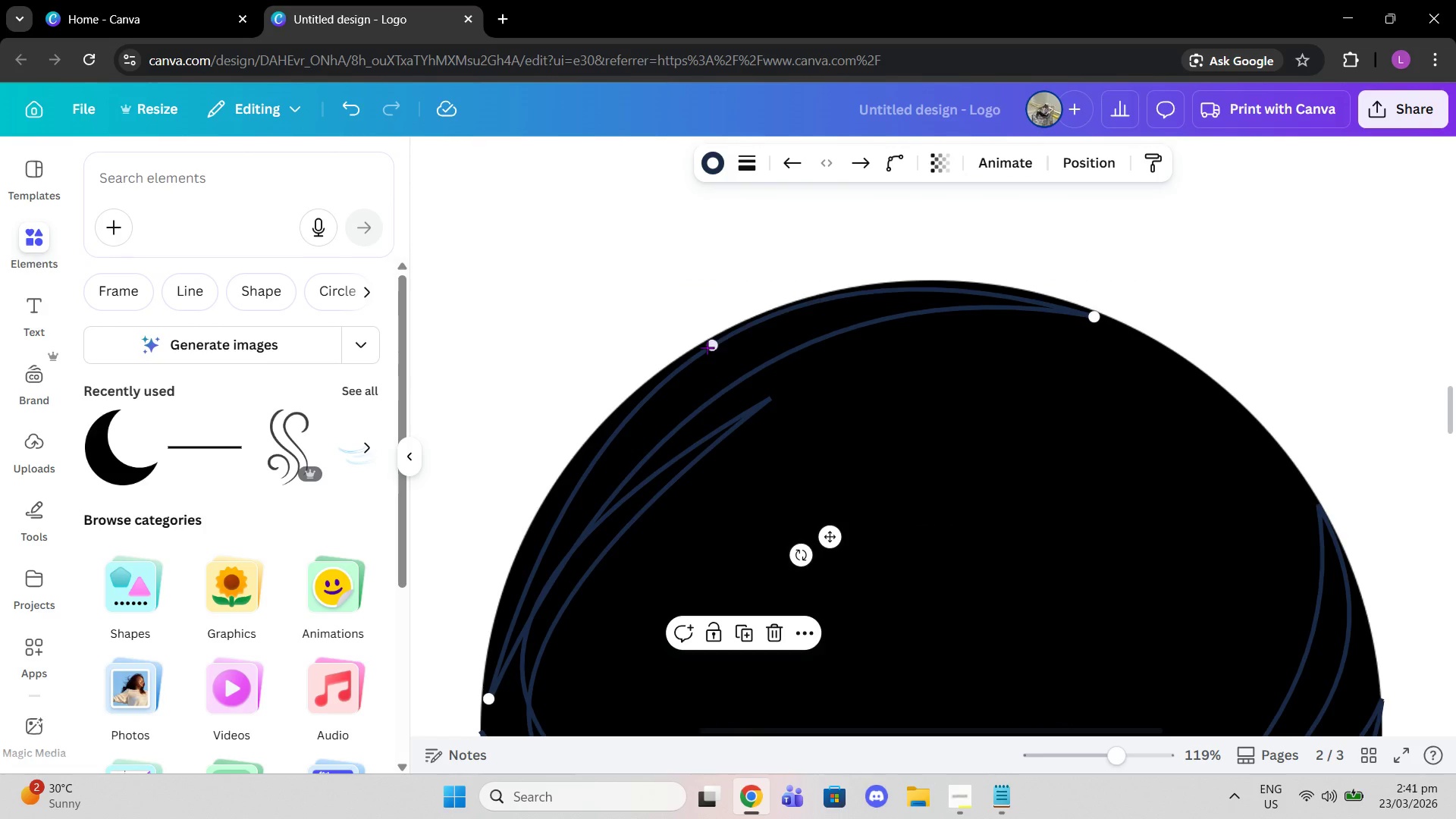 
left_click_drag(start_coordinate=[707, 347], to_coordinate=[683, 350])
 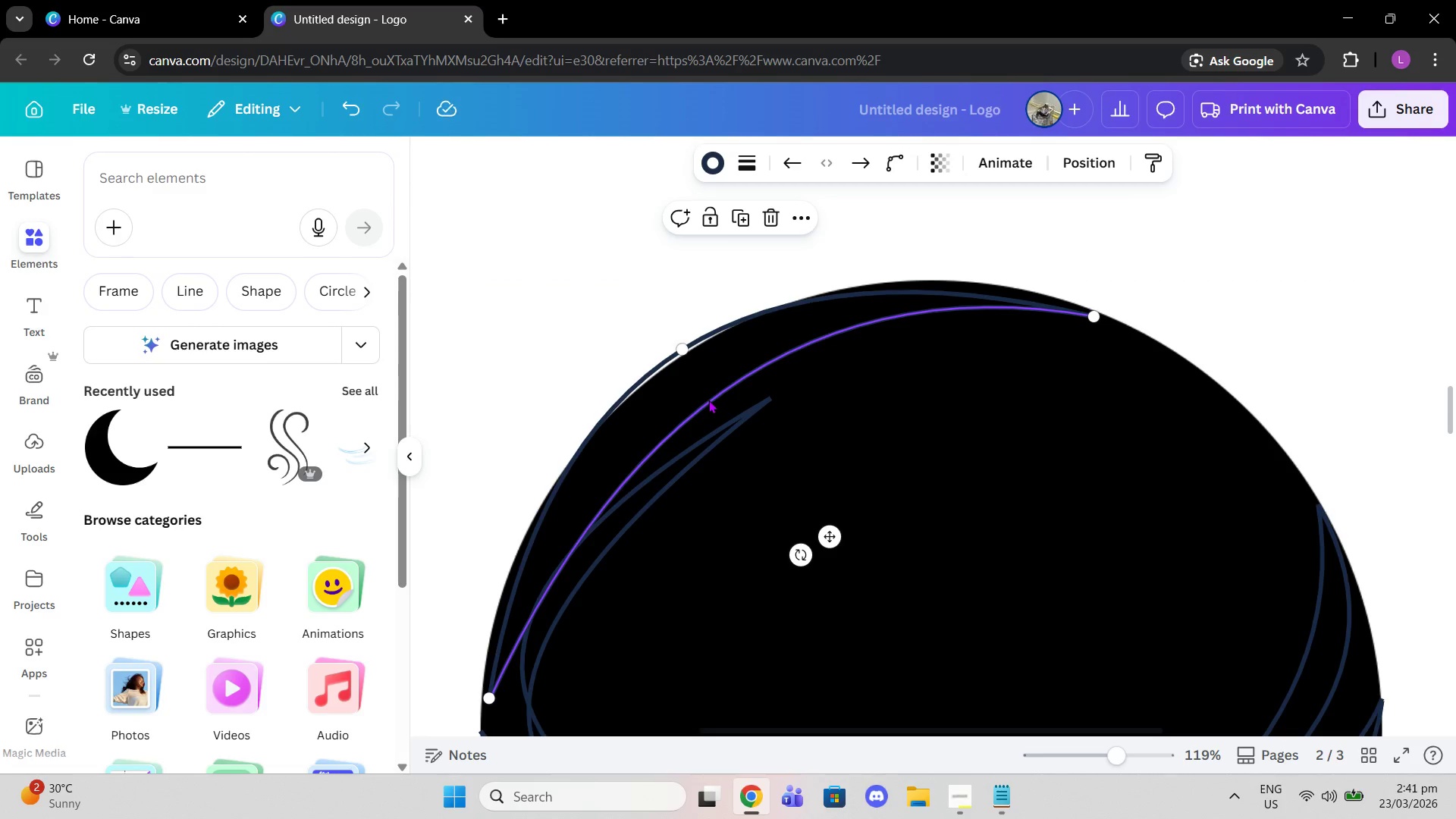 
left_click([708, 400])
 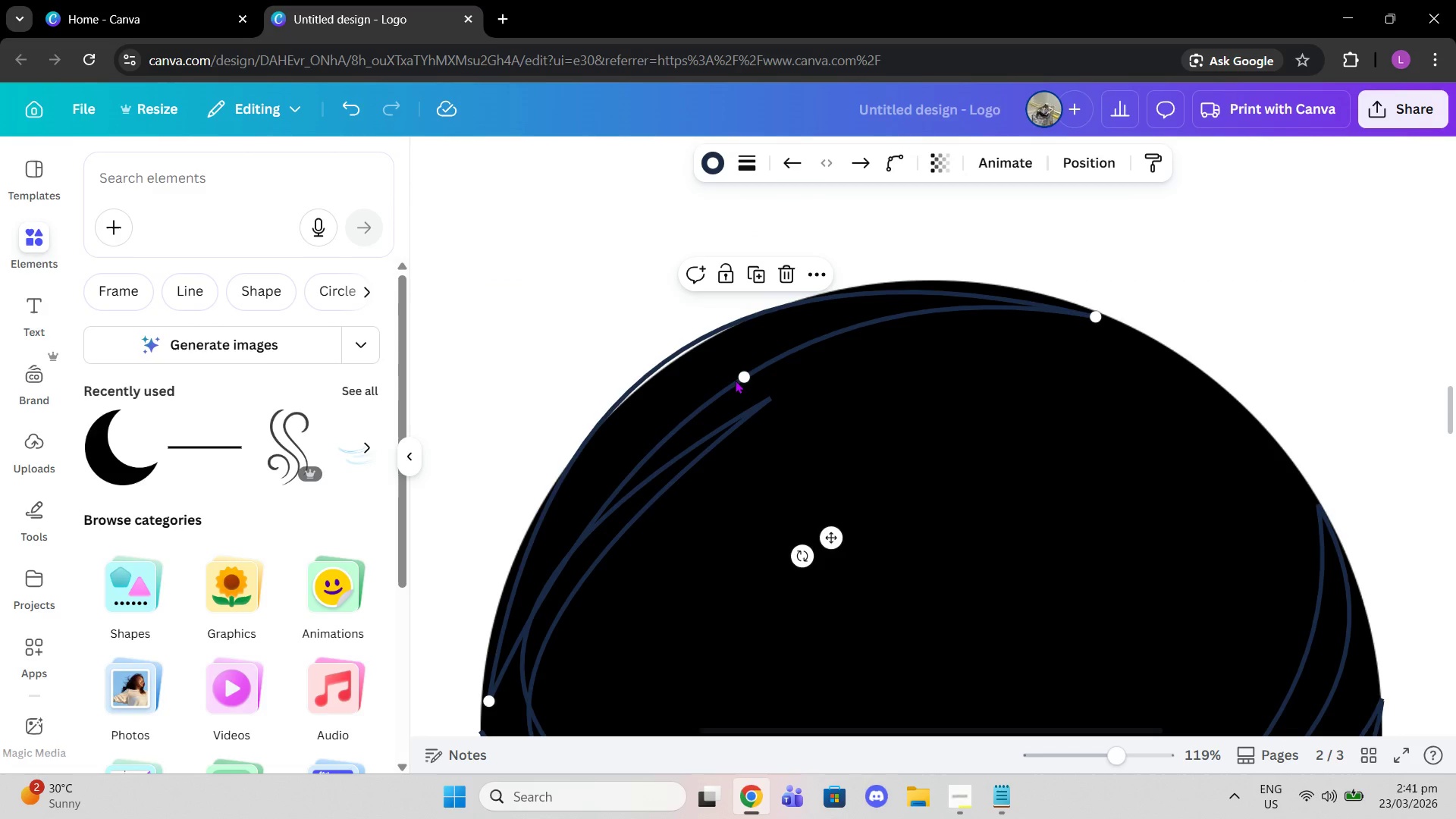 
left_click_drag(start_coordinate=[735, 380], to_coordinate=[715, 371])
 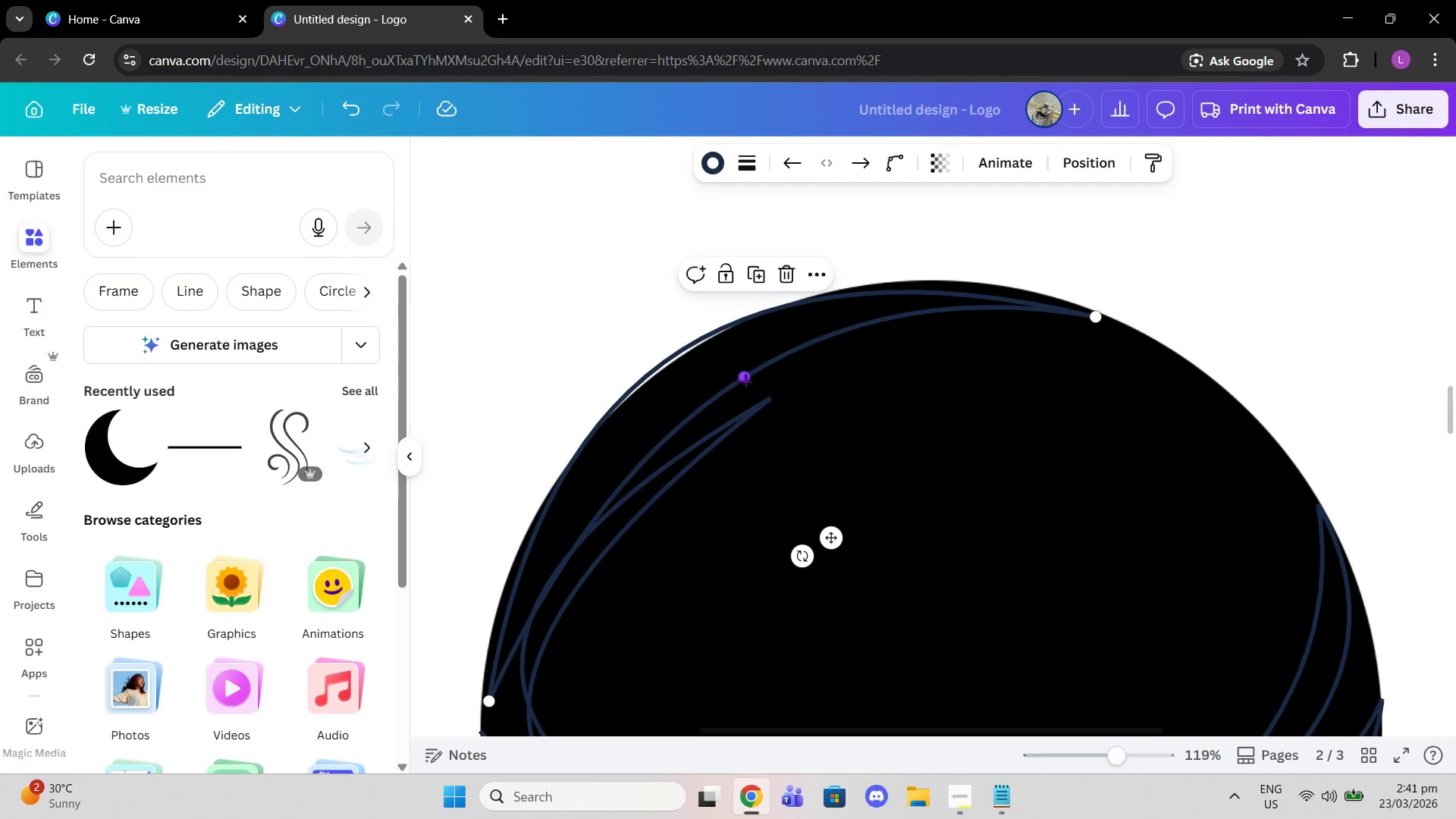 
left_click_drag(start_coordinate=[745, 381], to_coordinate=[708, 386])
 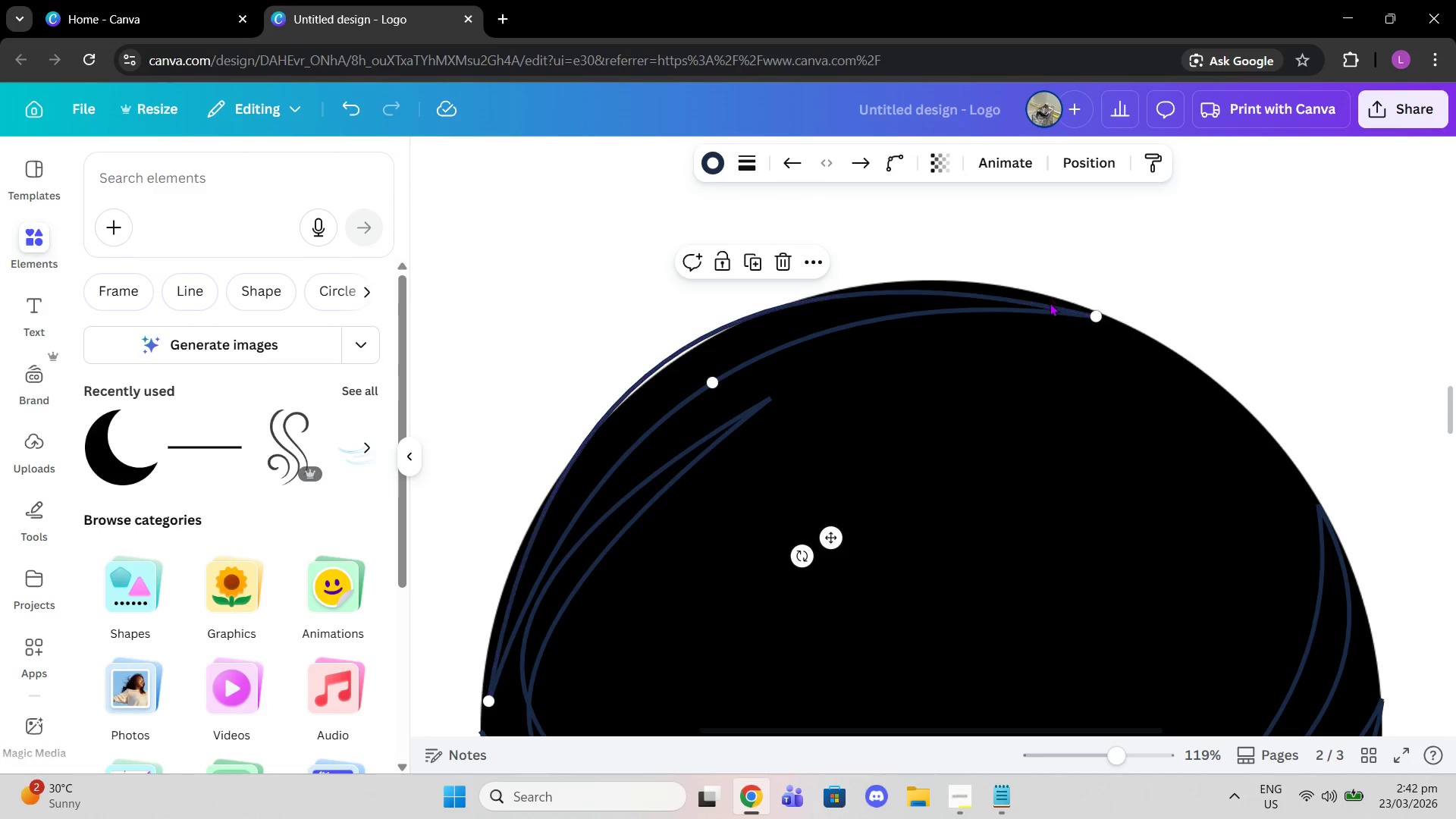 
left_click([1050, 303])
 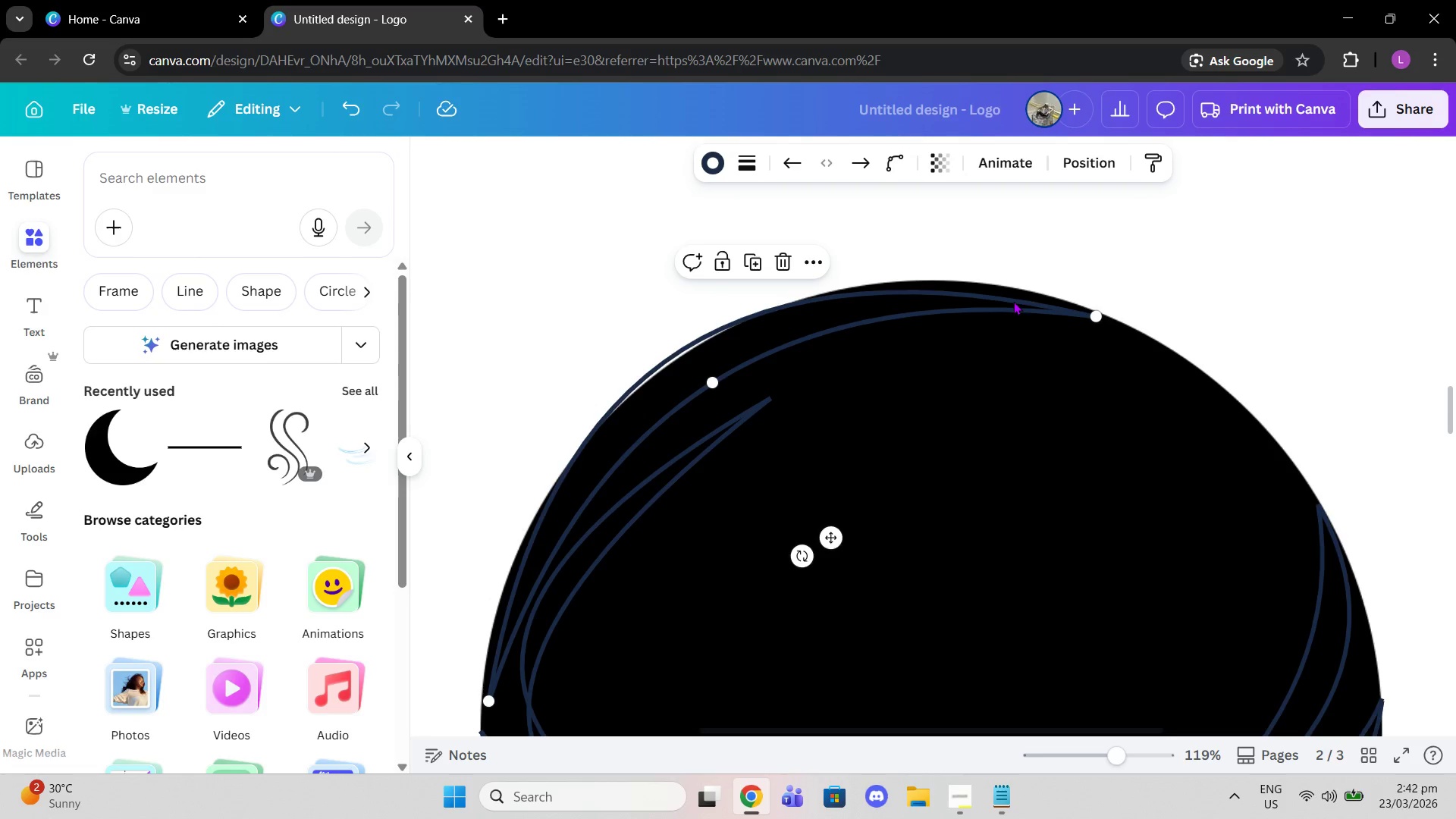 
left_click([1013, 301])
 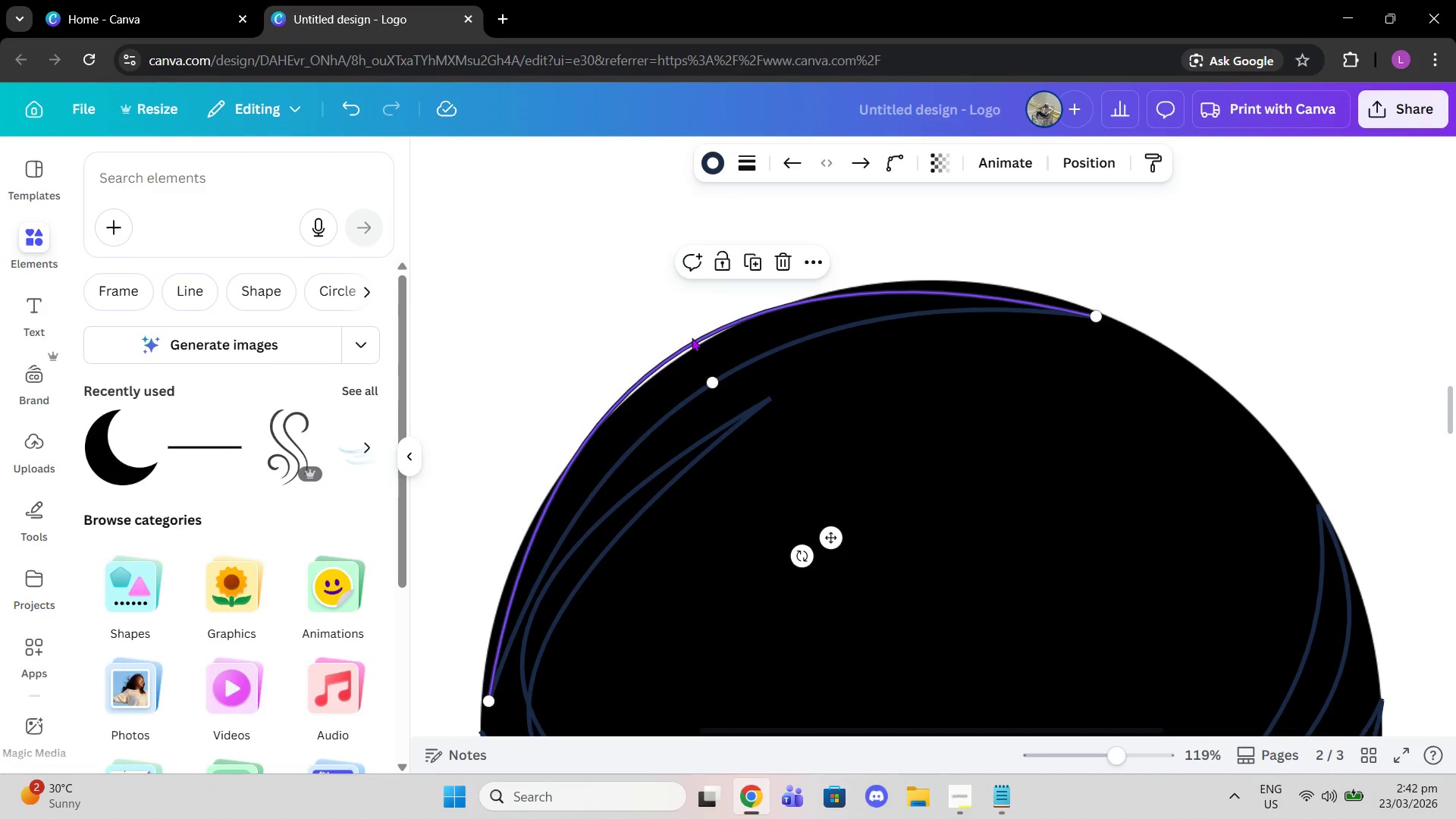 
left_click([692, 337])
 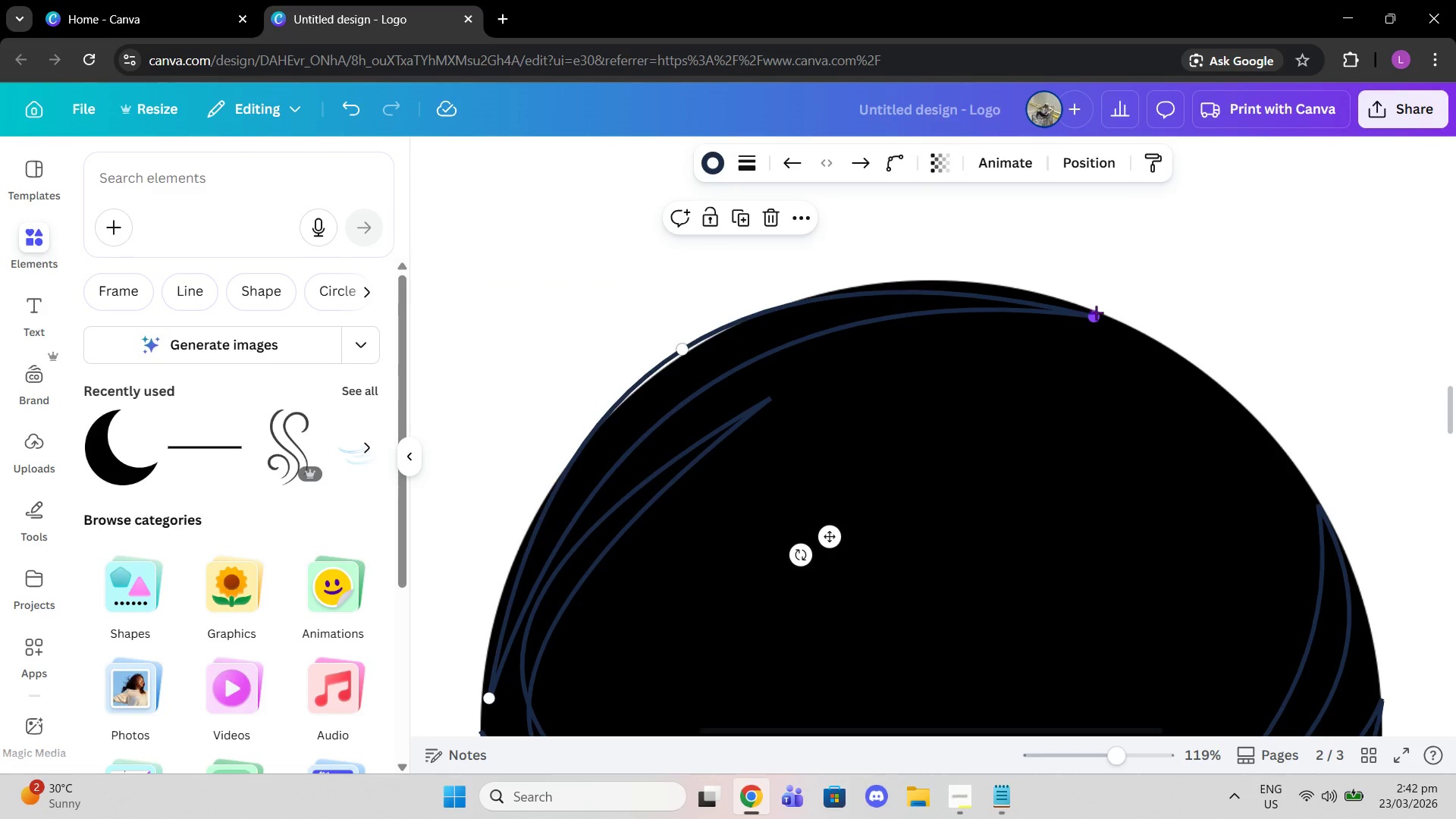 
left_click_drag(start_coordinate=[1096, 315], to_coordinate=[1090, 303])
 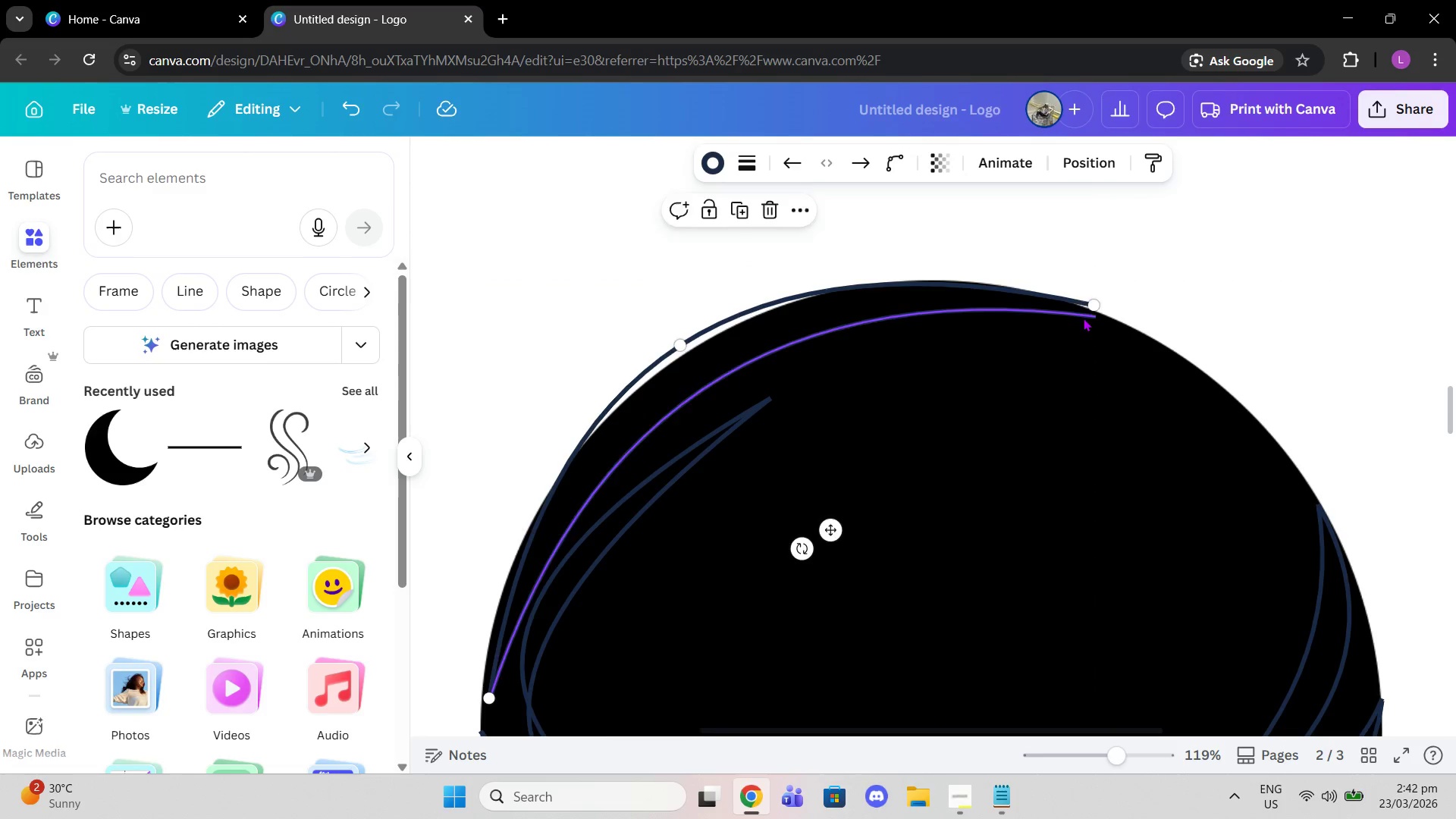 
left_click([1083, 318])
 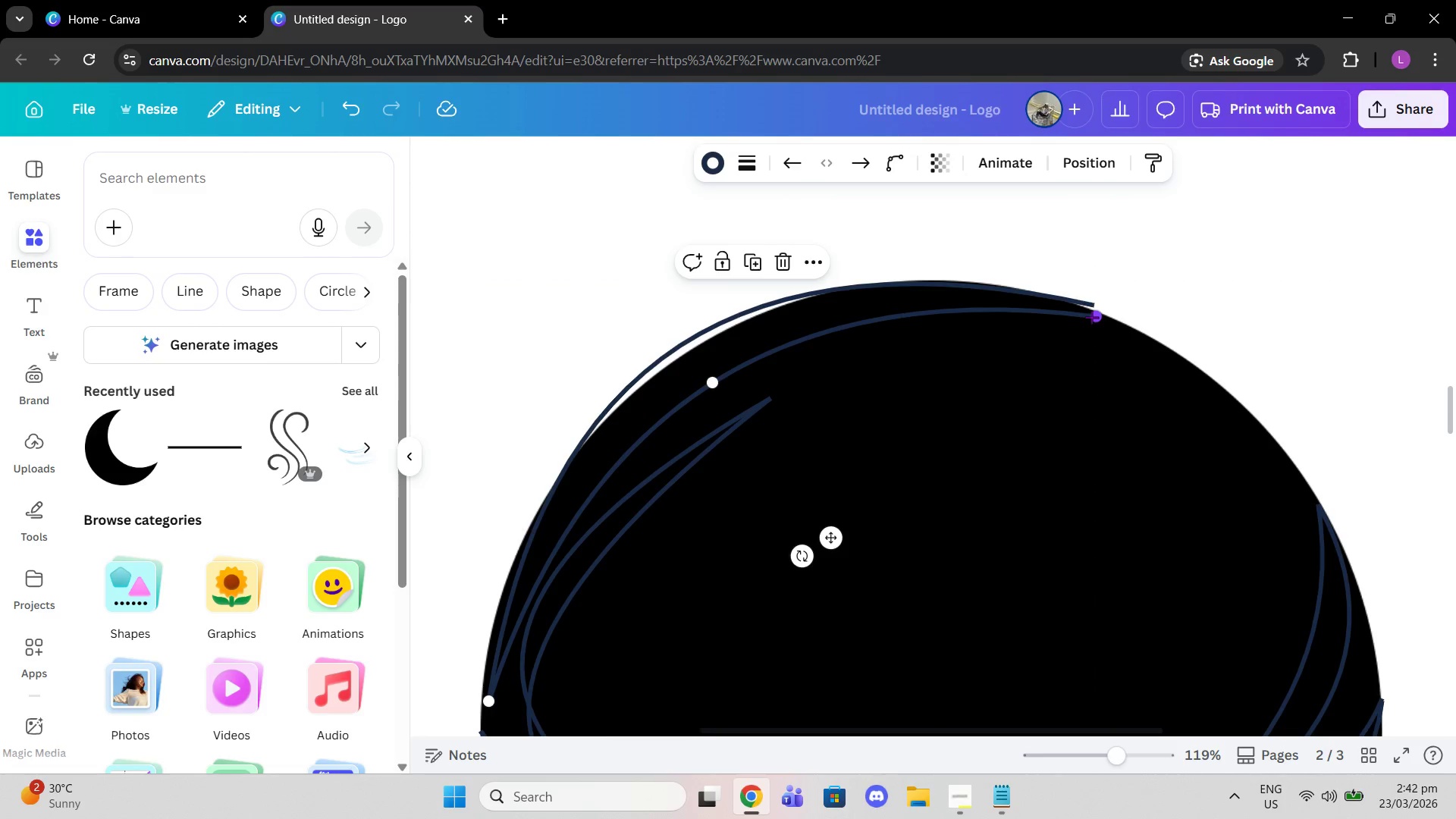 
left_click_drag(start_coordinate=[1091, 317], to_coordinate=[1086, 311])
 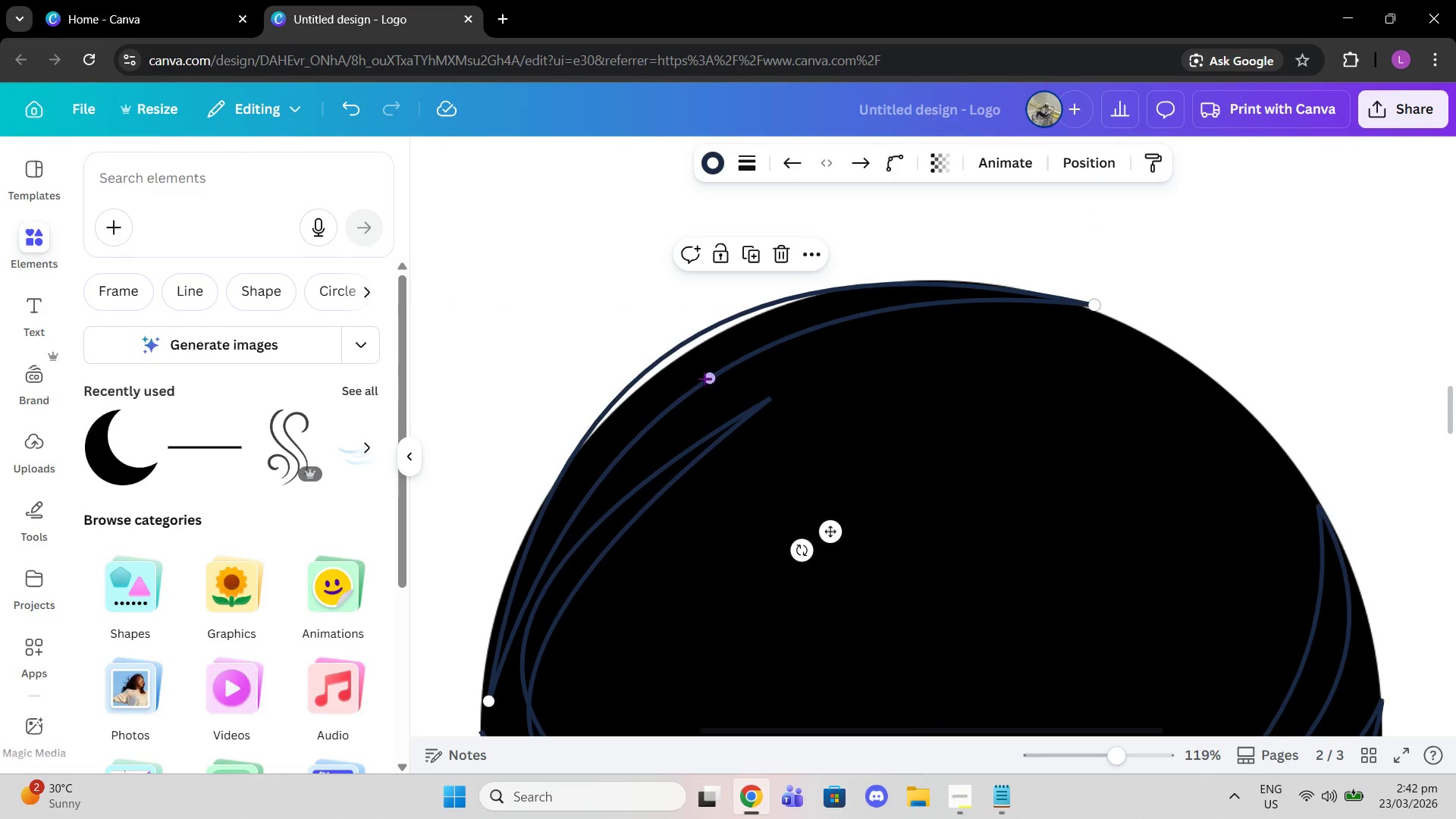 
left_click_drag(start_coordinate=[704, 378], to_coordinate=[705, 386])
 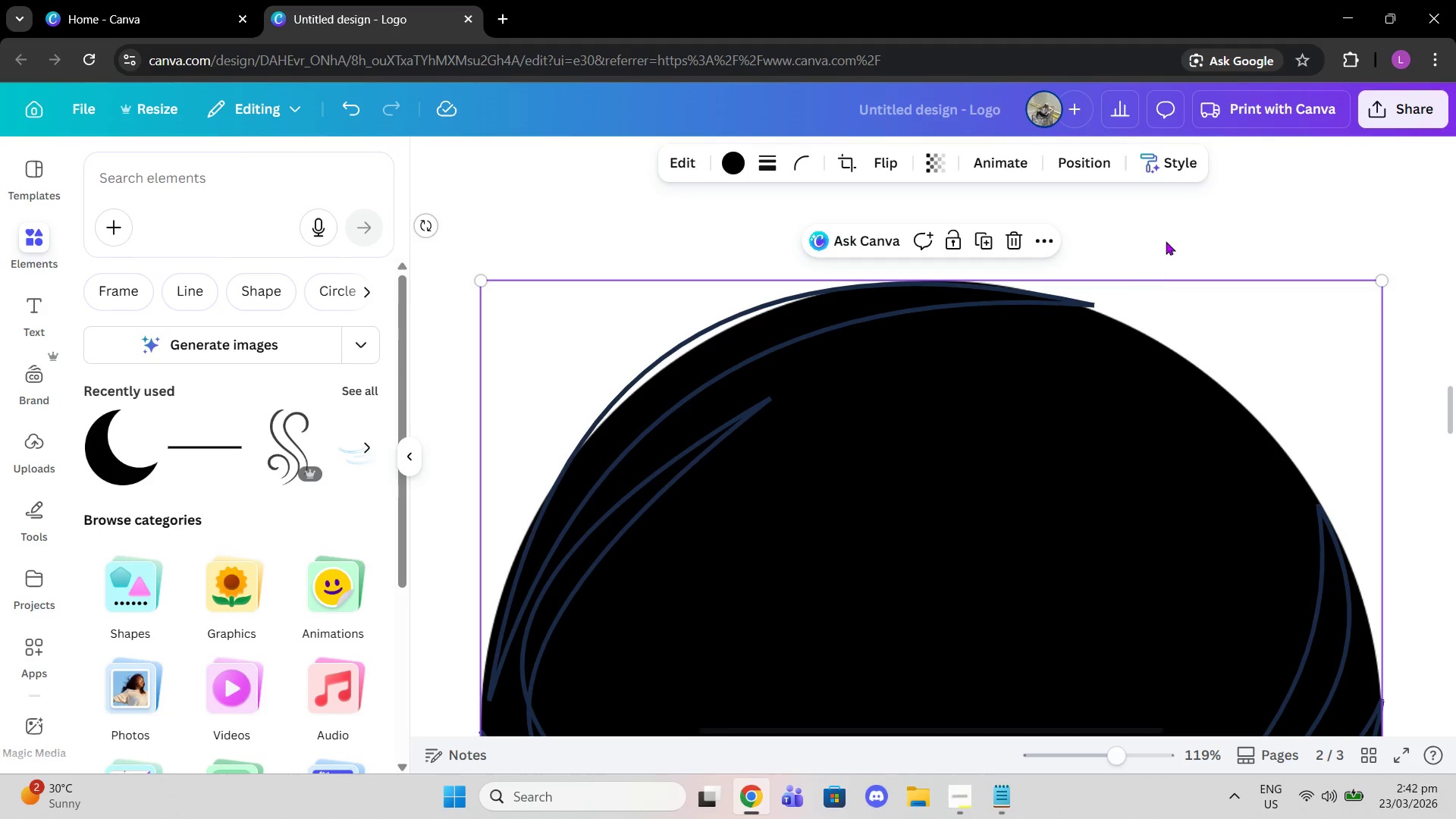 
double_click([1166, 241])
 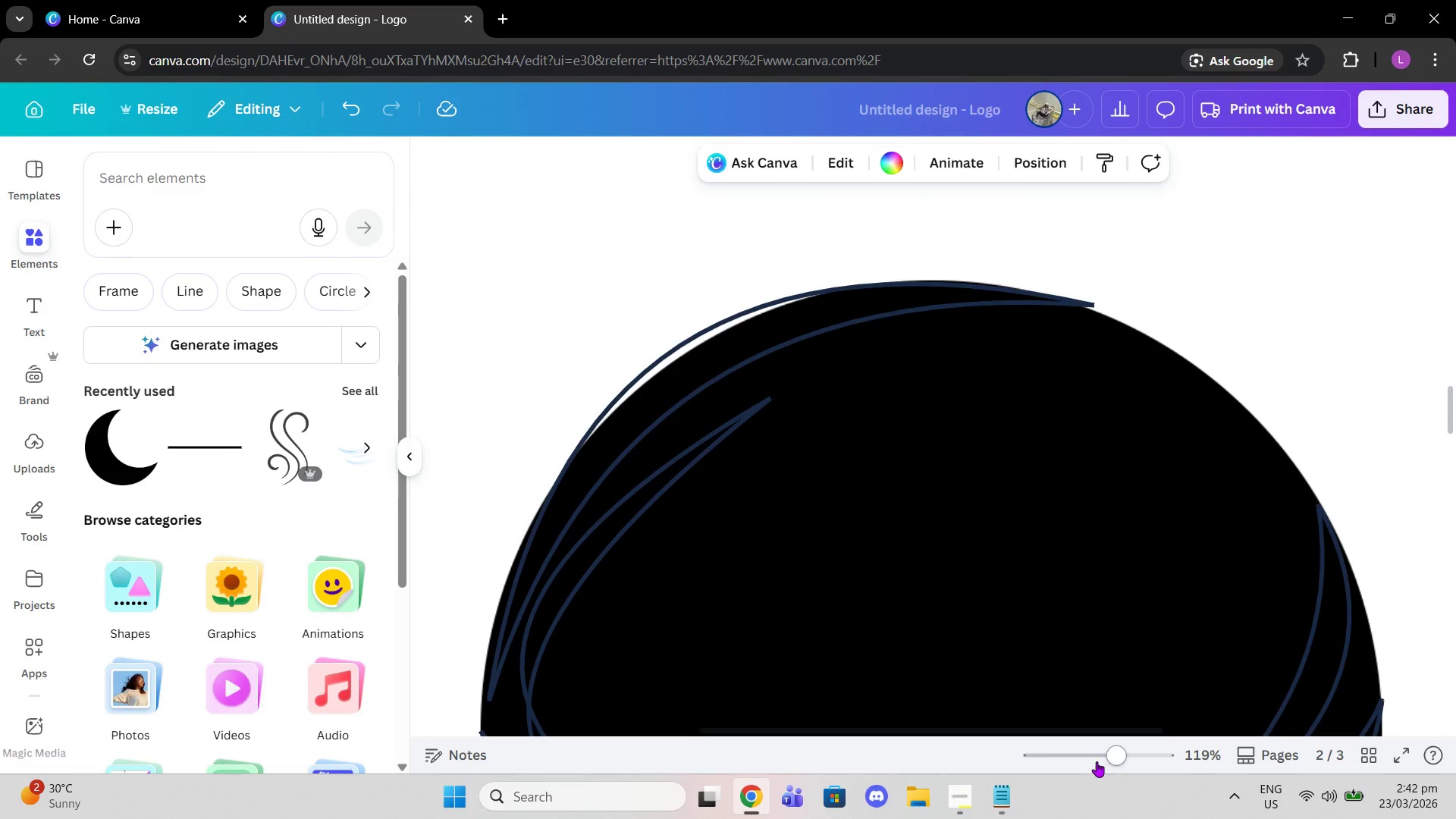 
left_click_drag(start_coordinate=[1107, 755], to_coordinate=[1083, 750])
 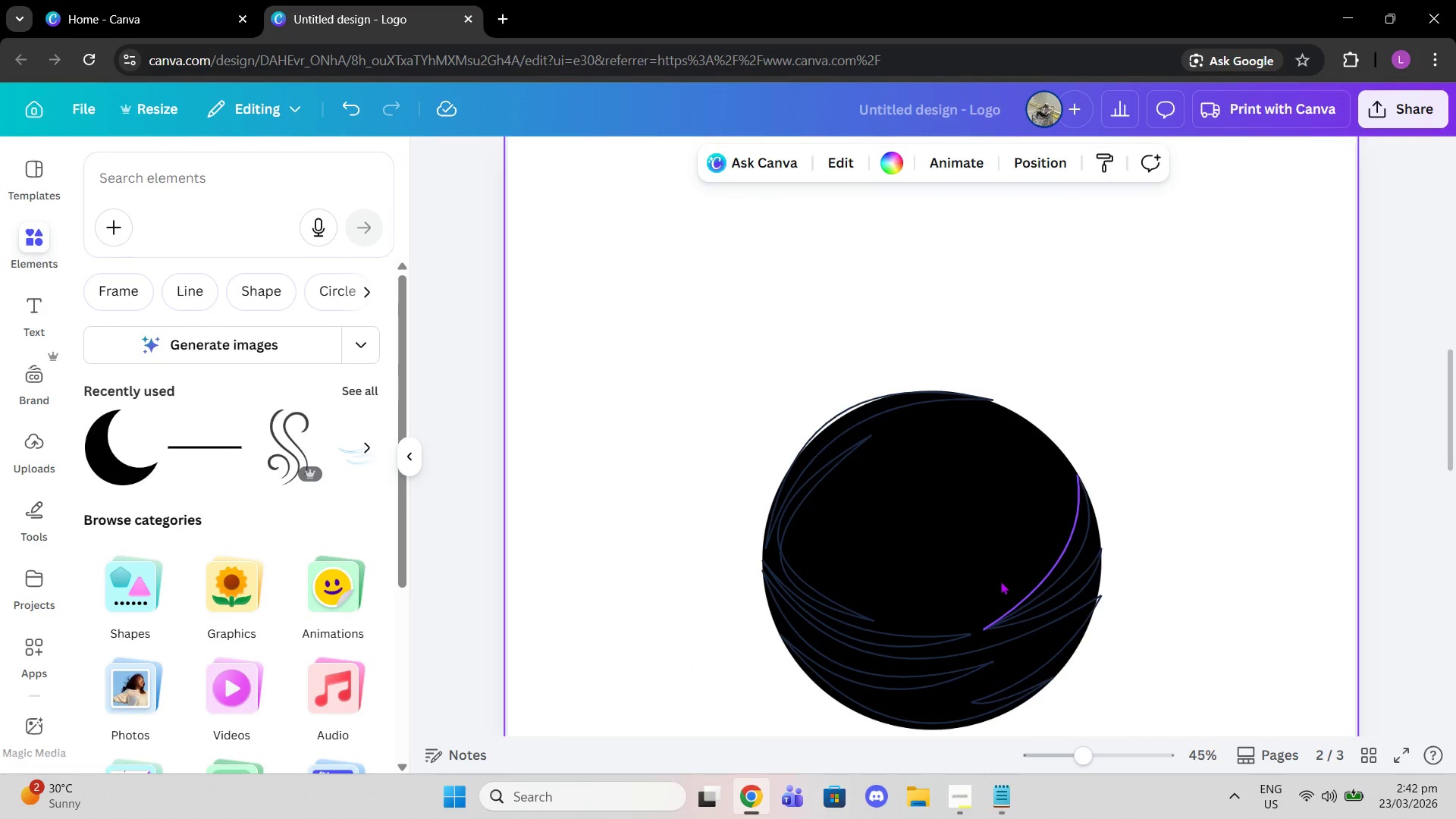 
left_click([1000, 581])
 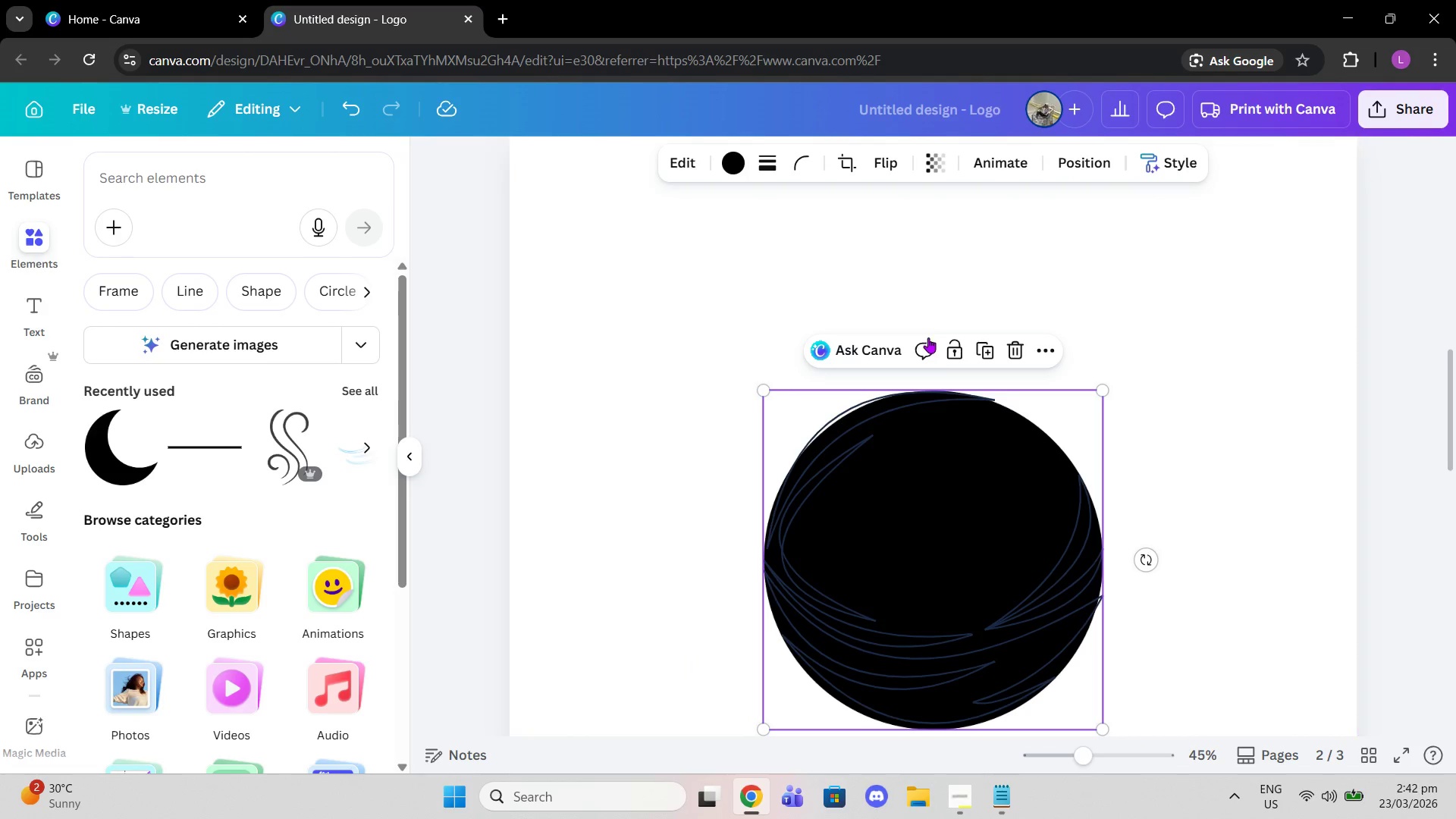 
key(Delete)
 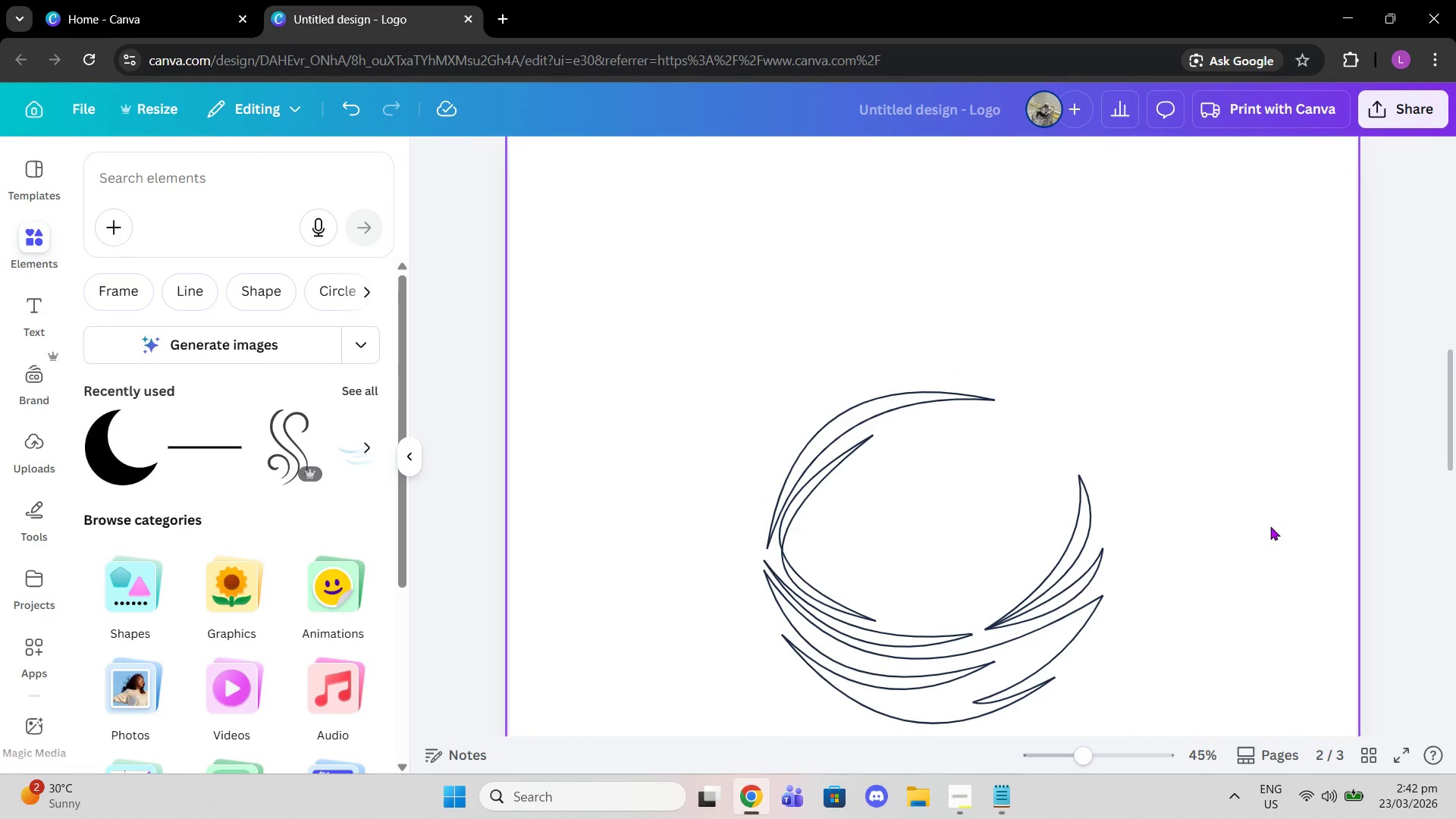 
scroll: coordinate [1268, 526], scroll_direction: down, amount: 1.0
 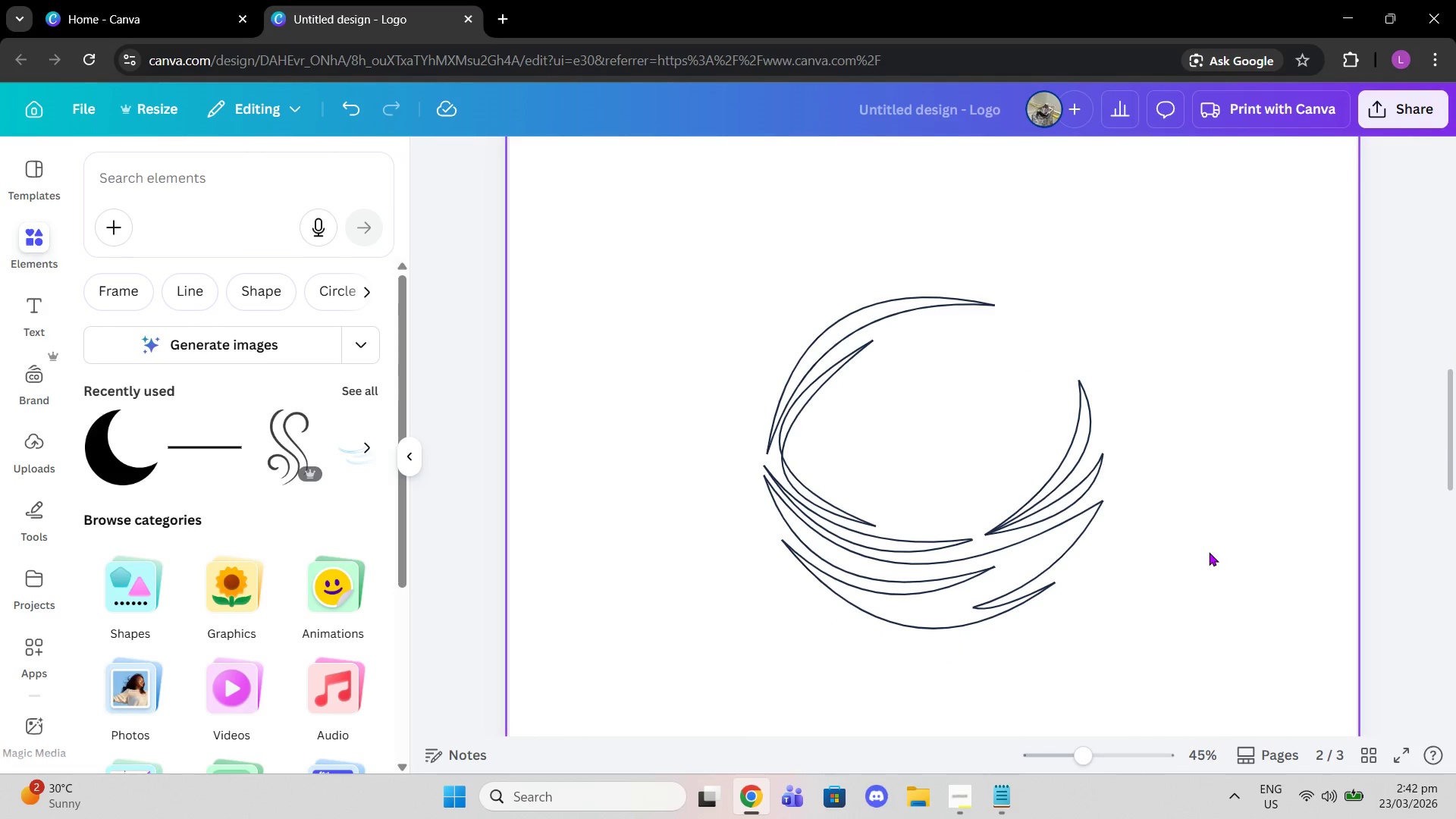 
left_click([1209, 552])
 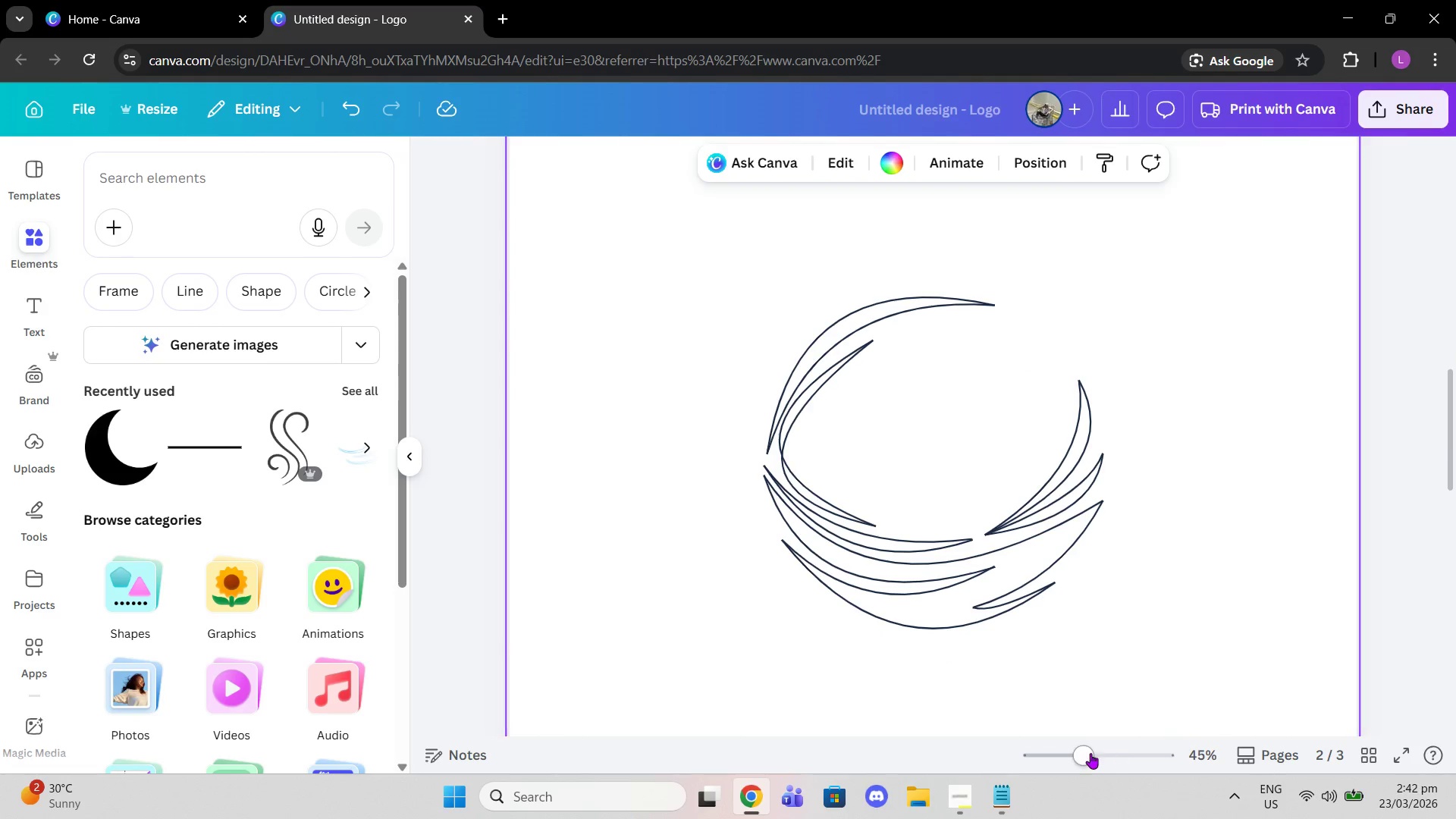 
left_click_drag(start_coordinate=[1083, 753], to_coordinate=[1109, 754])
 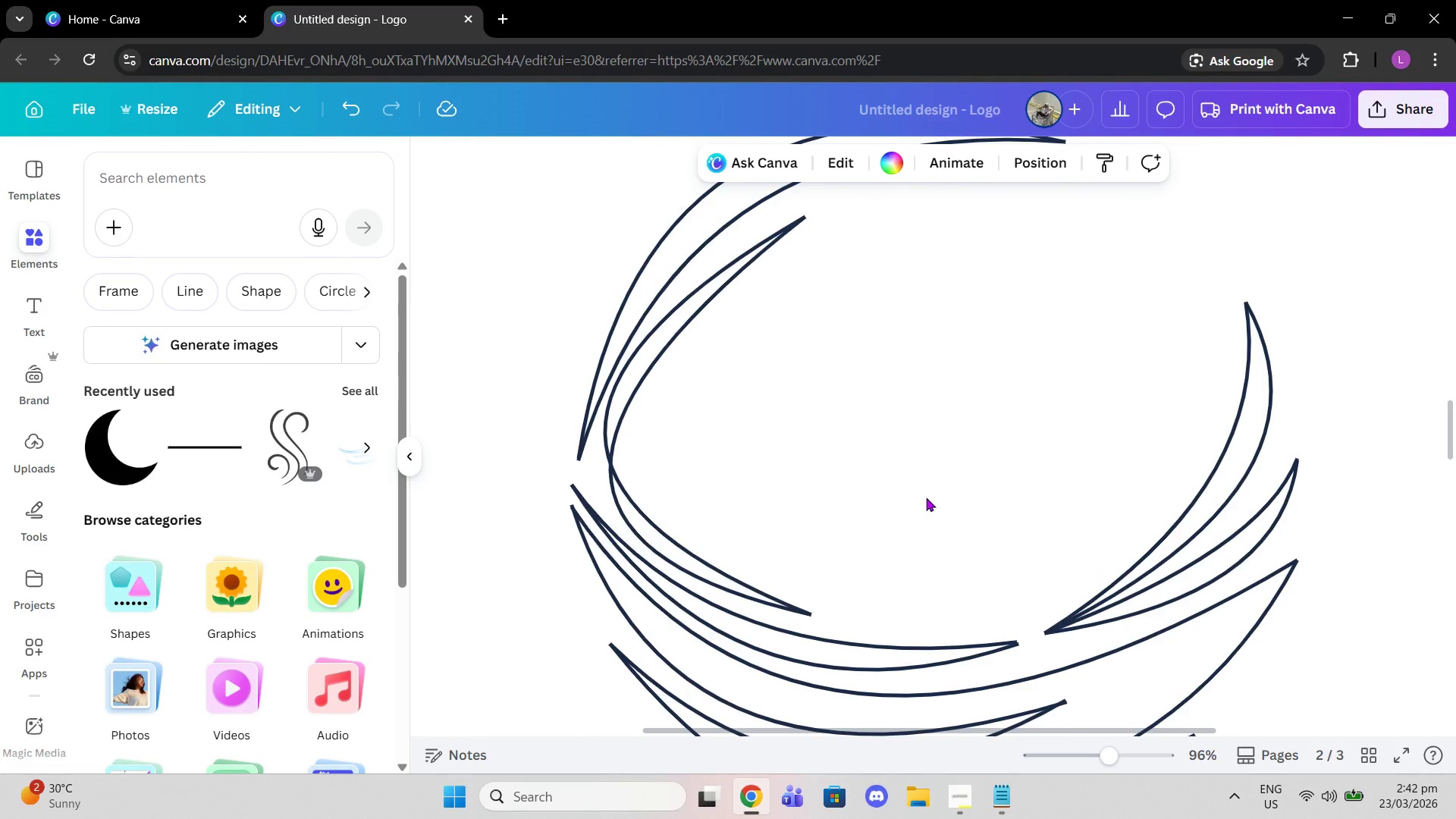 
scroll: coordinate [926, 497], scroll_direction: up, amount: 1.0
 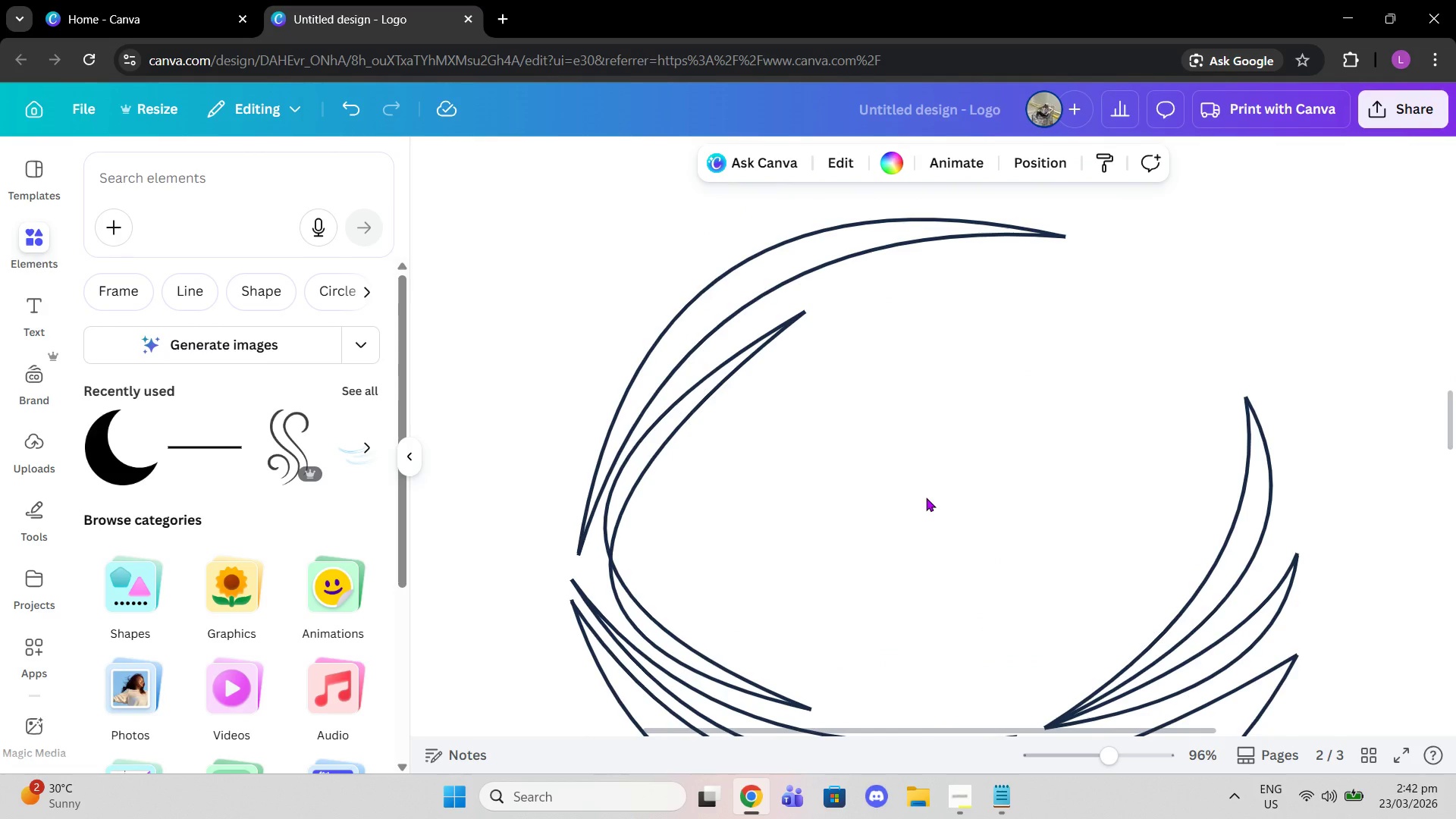 
scroll: coordinate [926, 497], scroll_direction: down, amount: 2.0
 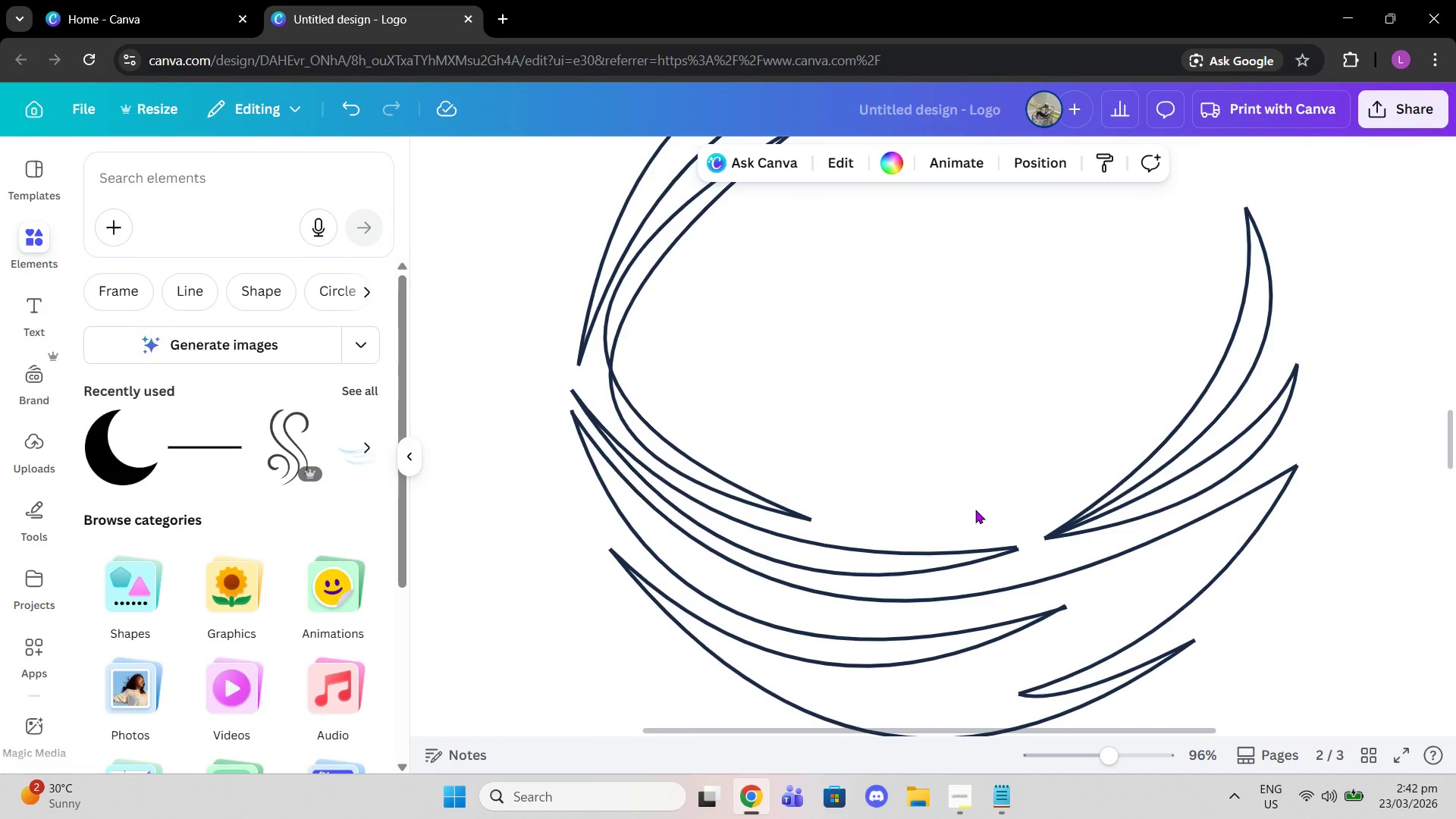 
scroll: coordinate [936, 436], scroll_direction: up, amount: 24.0
 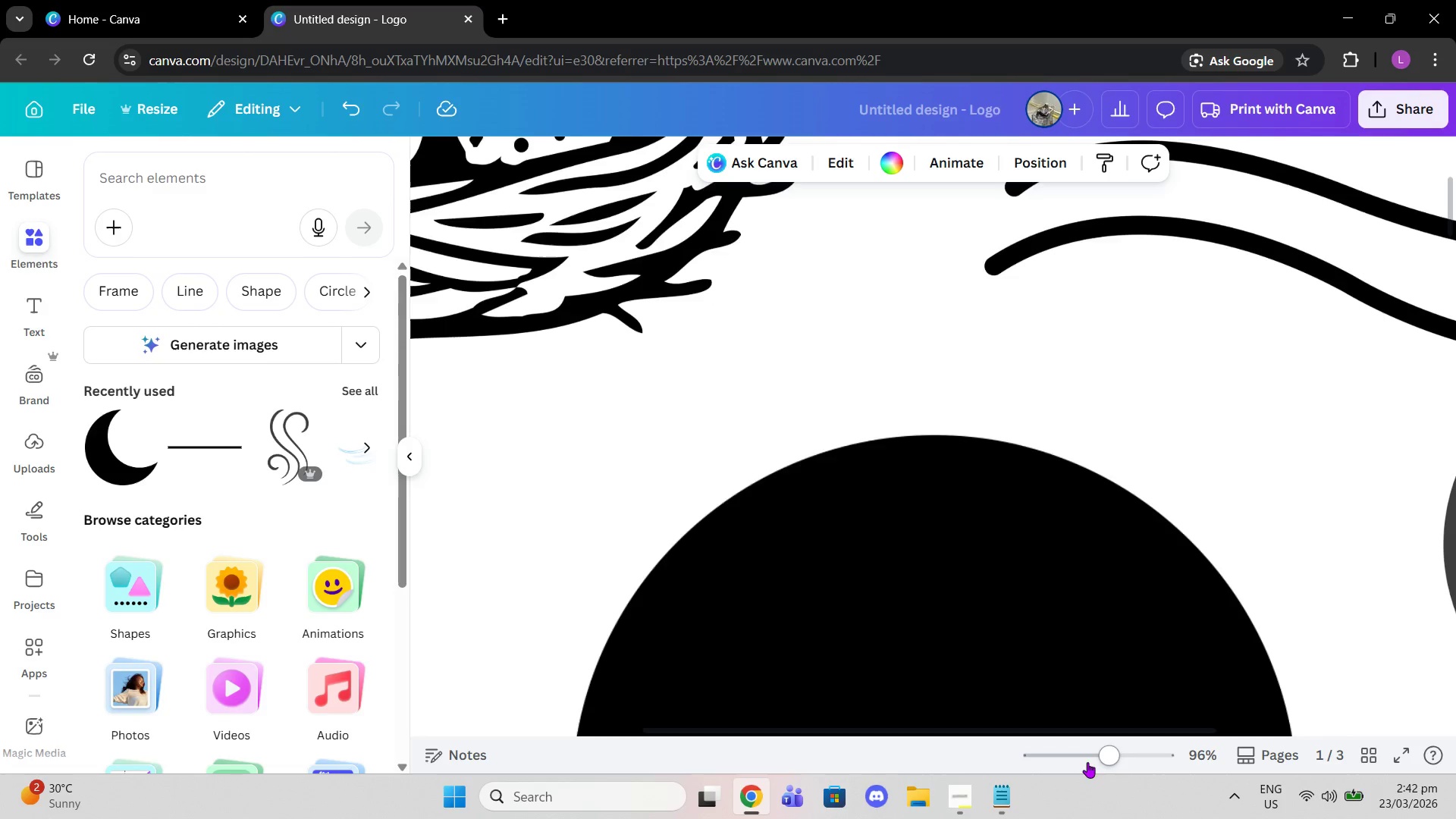 
left_click_drag(start_coordinate=[1097, 761], to_coordinate=[1083, 762])
 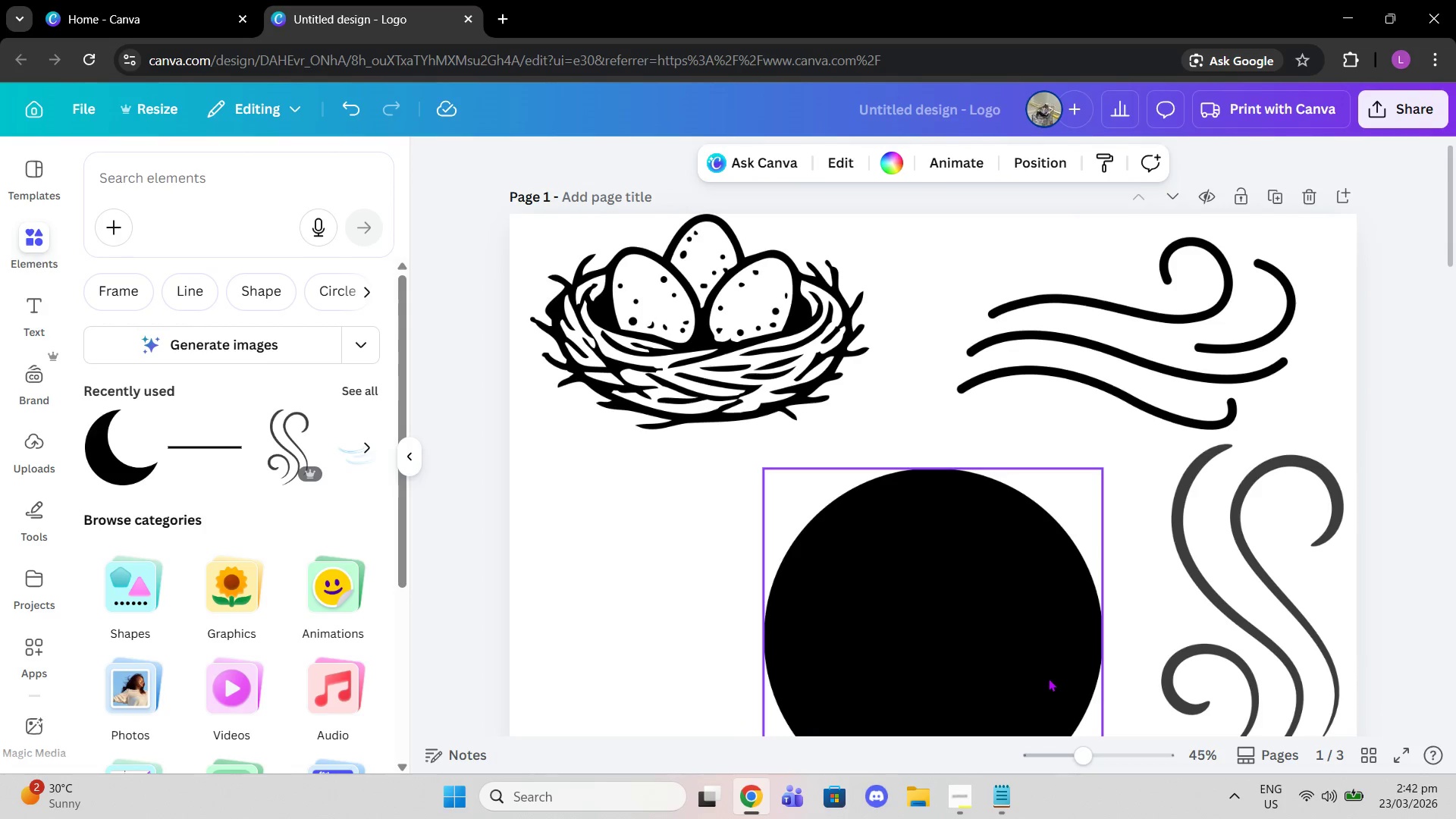 
scroll: coordinate [1046, 678], scroll_direction: down, amount: 14.0
 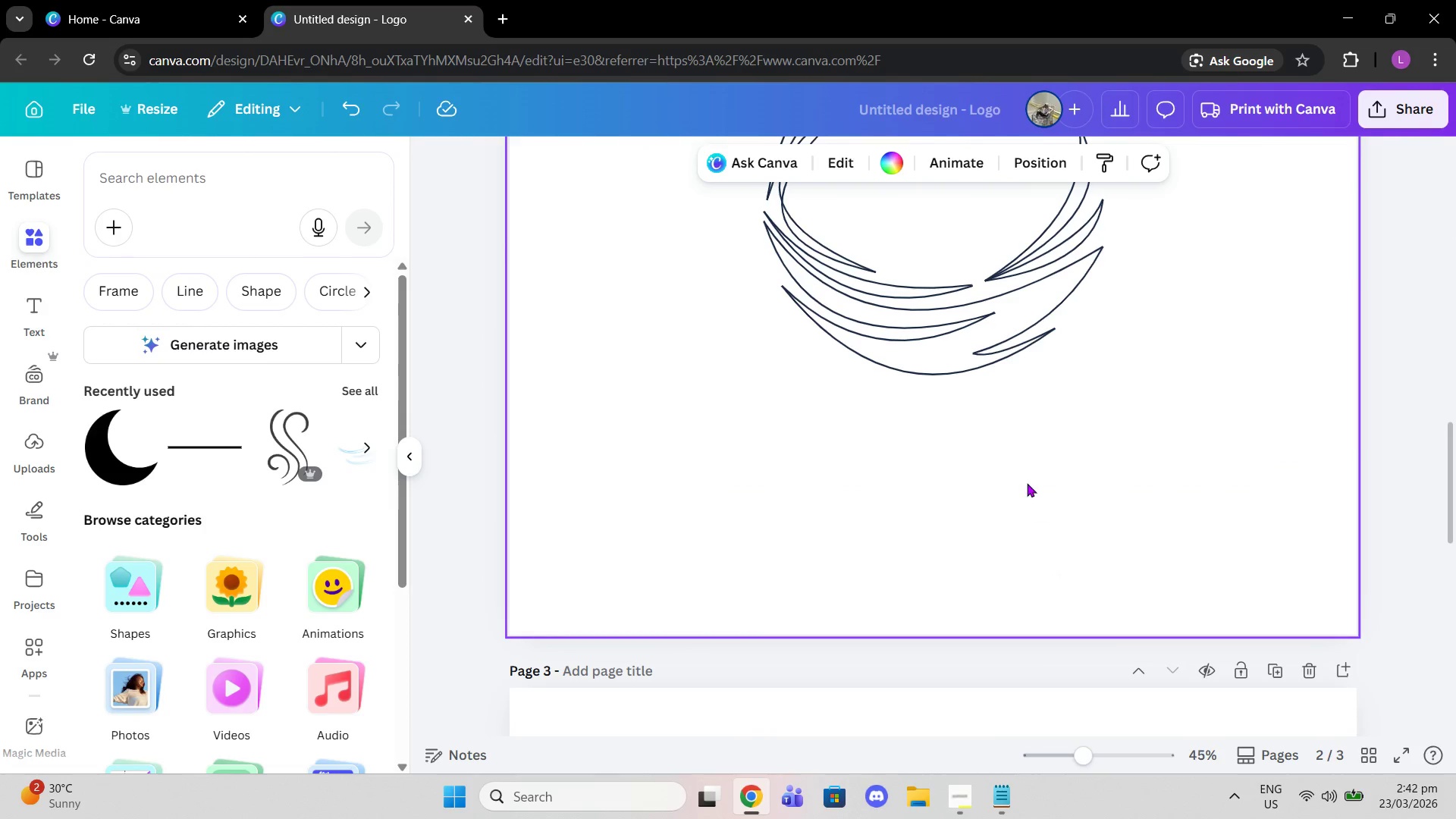 
scroll: coordinate [1006, 488], scroll_direction: up, amount: 3.0
 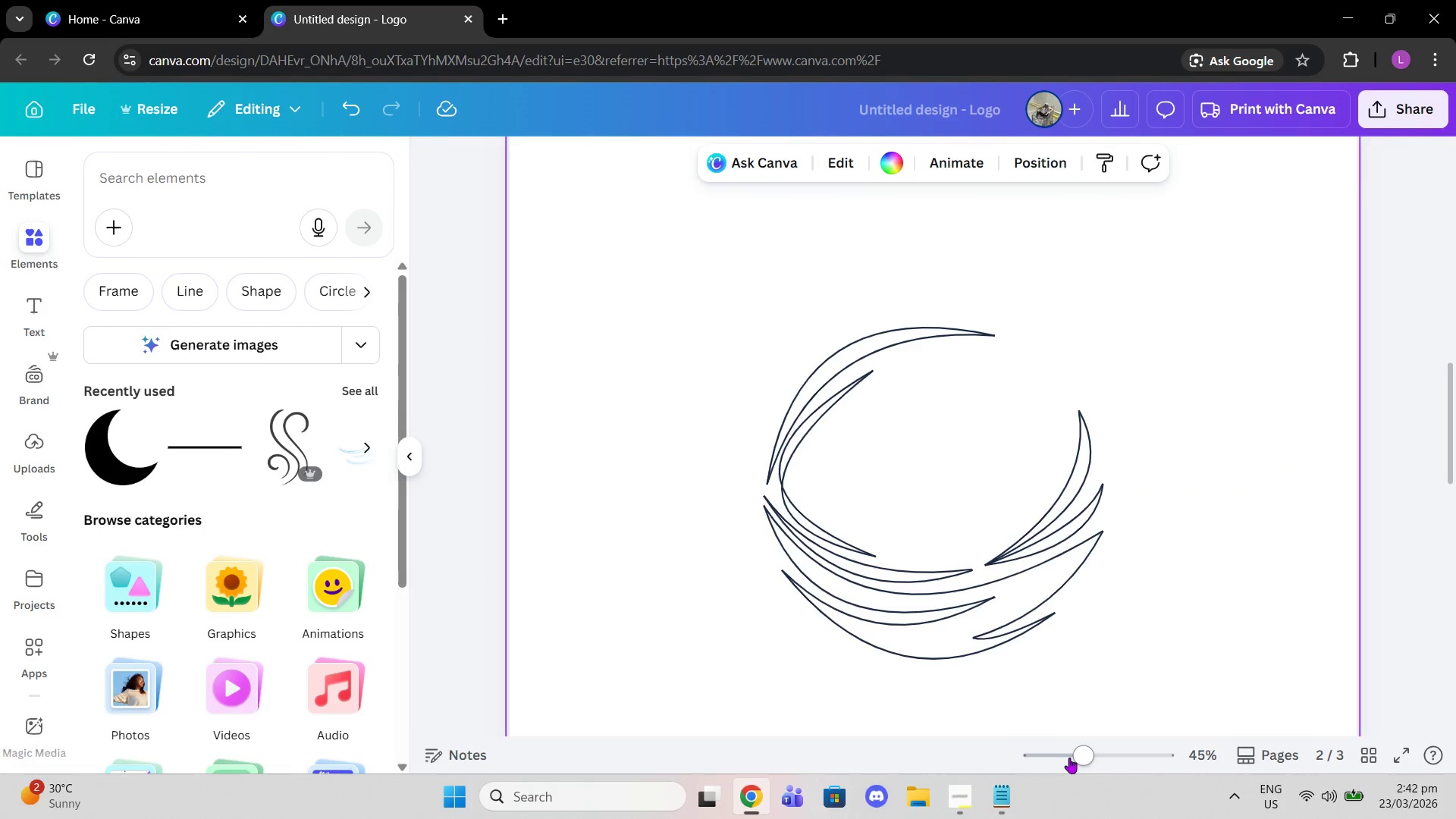 
left_click_drag(start_coordinate=[1074, 759], to_coordinate=[1106, 767])
 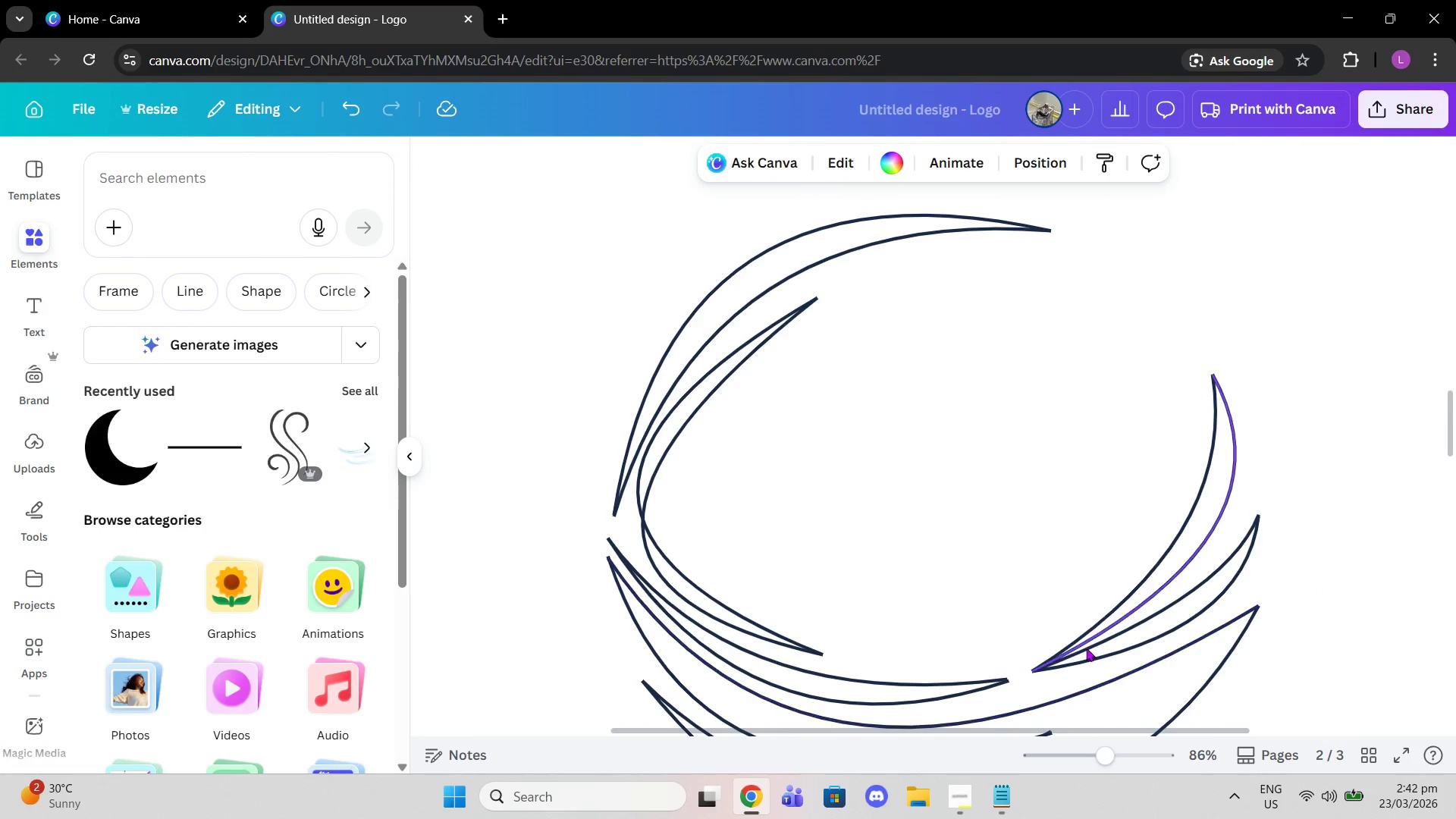 
scroll: coordinate [1086, 648], scroll_direction: down, amount: 2.0
 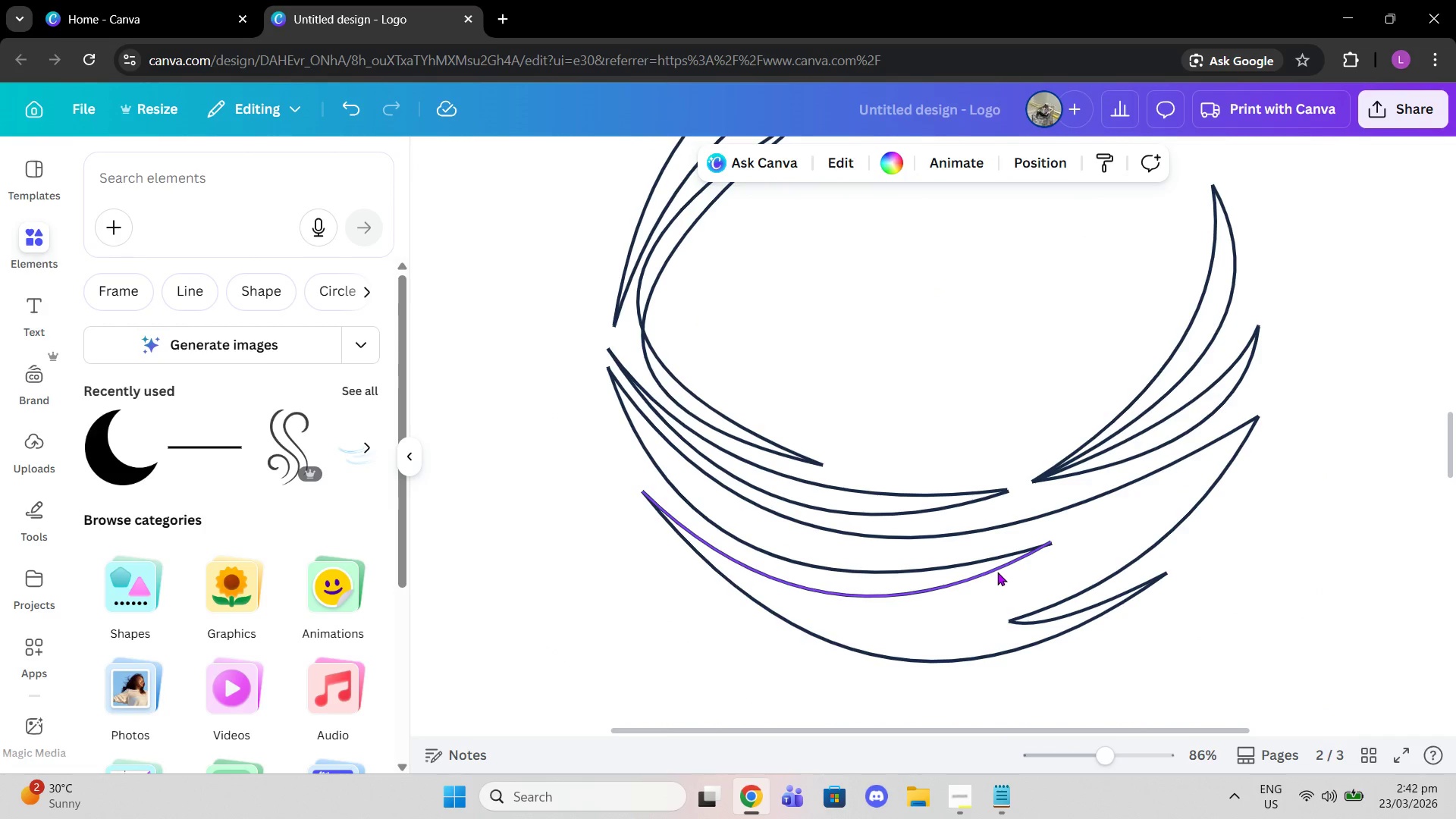 
left_click([997, 571])
 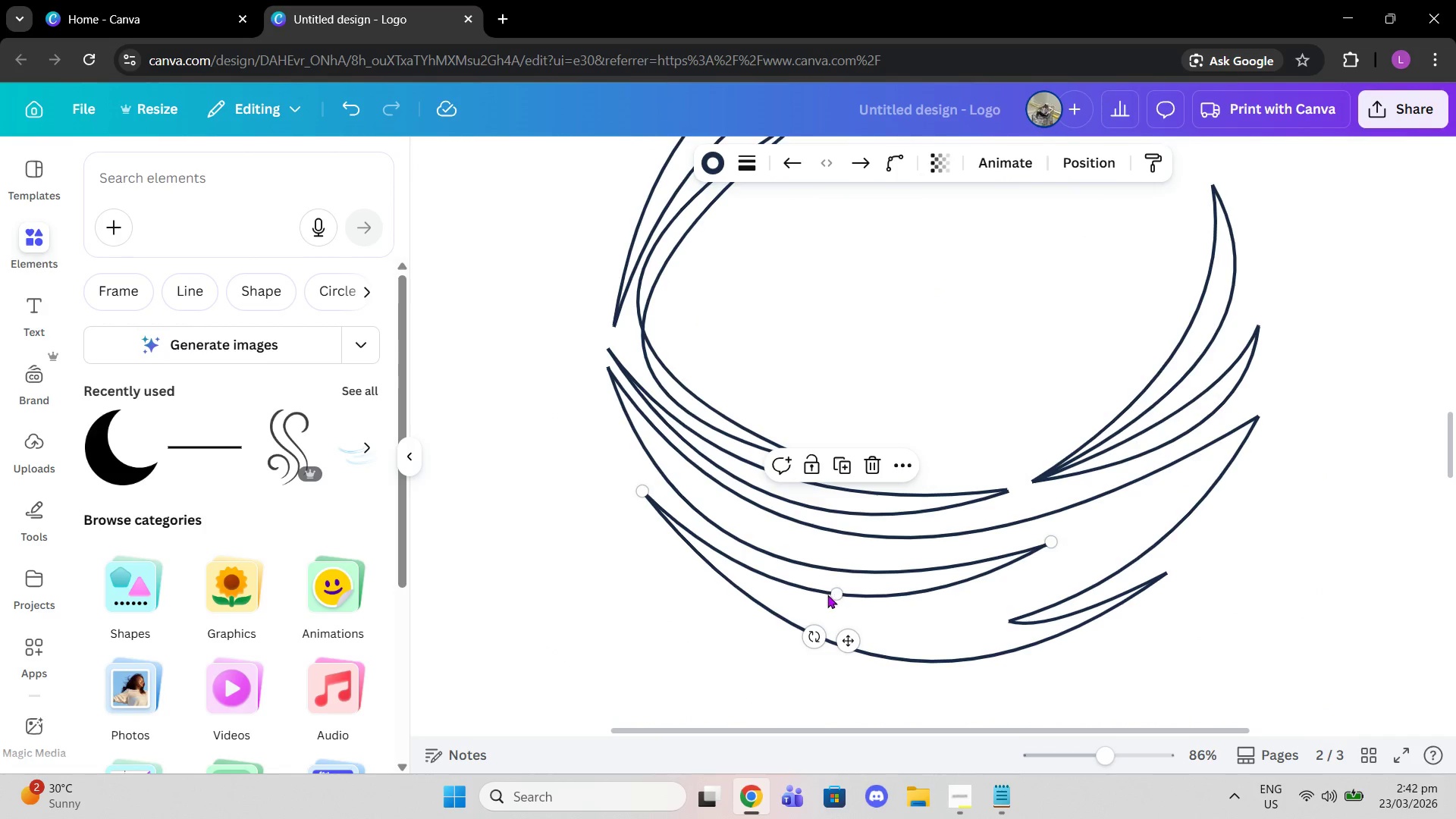 
left_click_drag(start_coordinate=[828, 595], to_coordinate=[843, 602])
 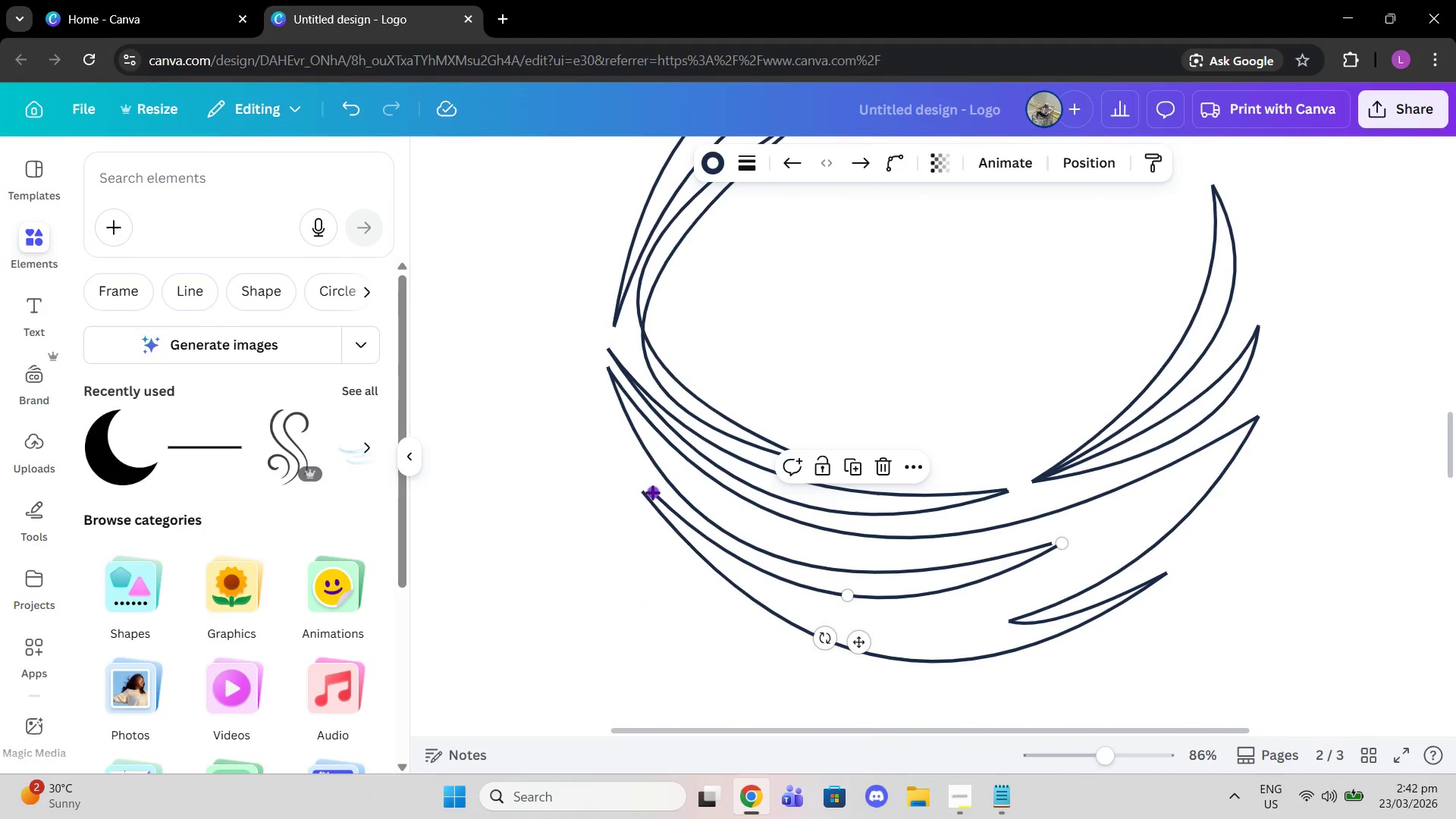 
left_click_drag(start_coordinate=[652, 492], to_coordinate=[643, 491])
 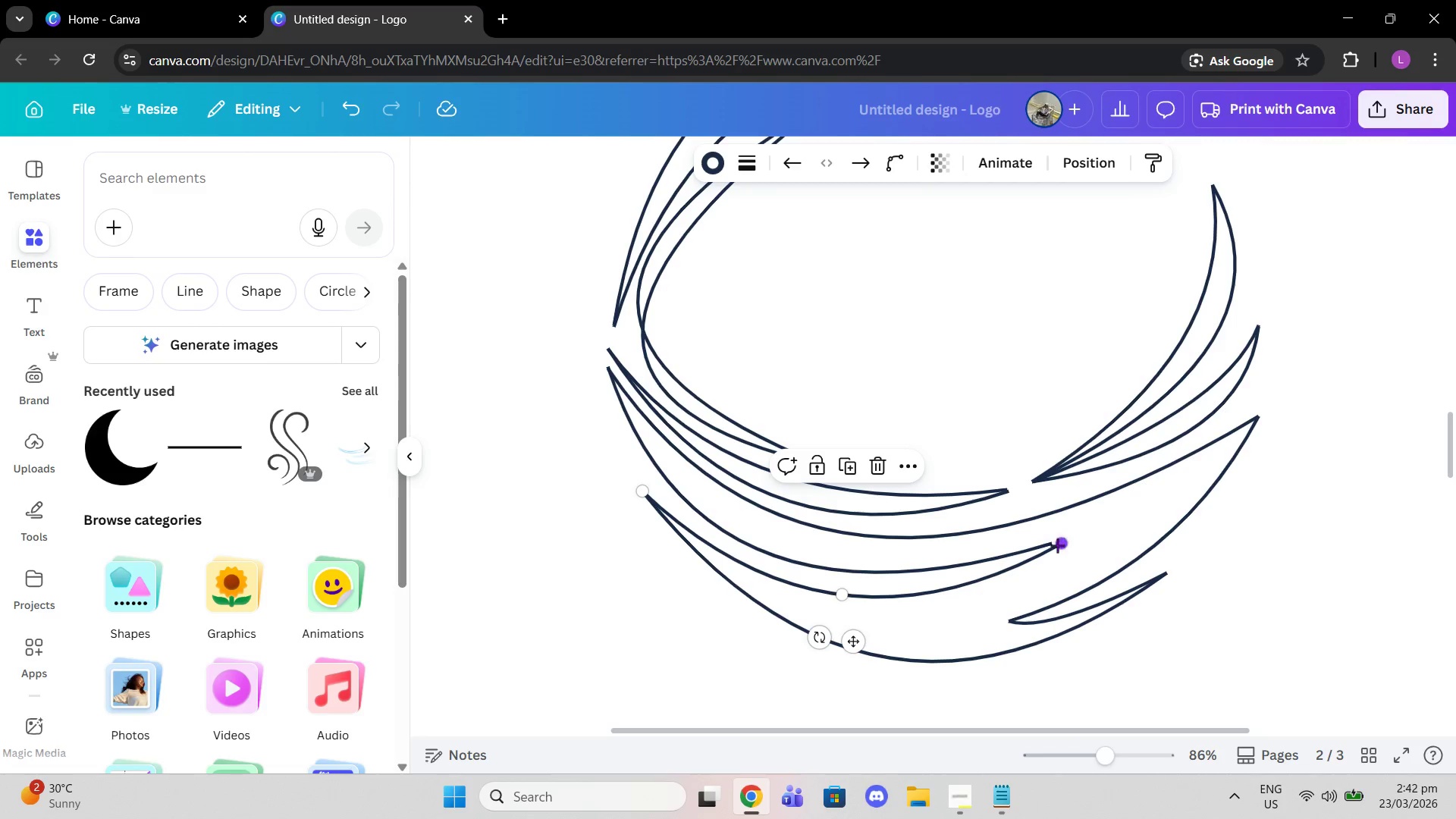 
left_click_drag(start_coordinate=[1057, 545], to_coordinate=[1048, 544])
 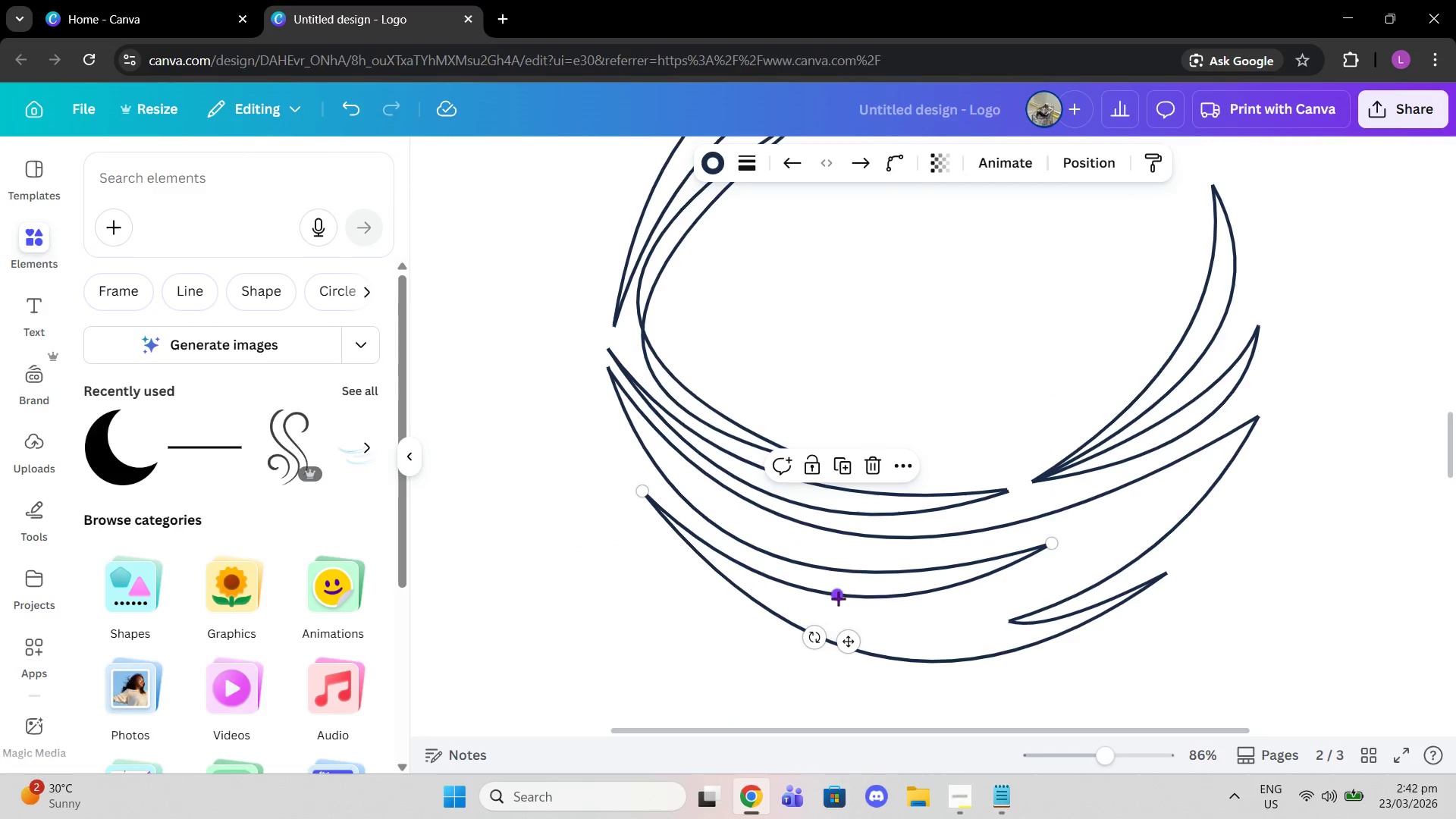 
left_click_drag(start_coordinate=[836, 598], to_coordinate=[823, 581])
 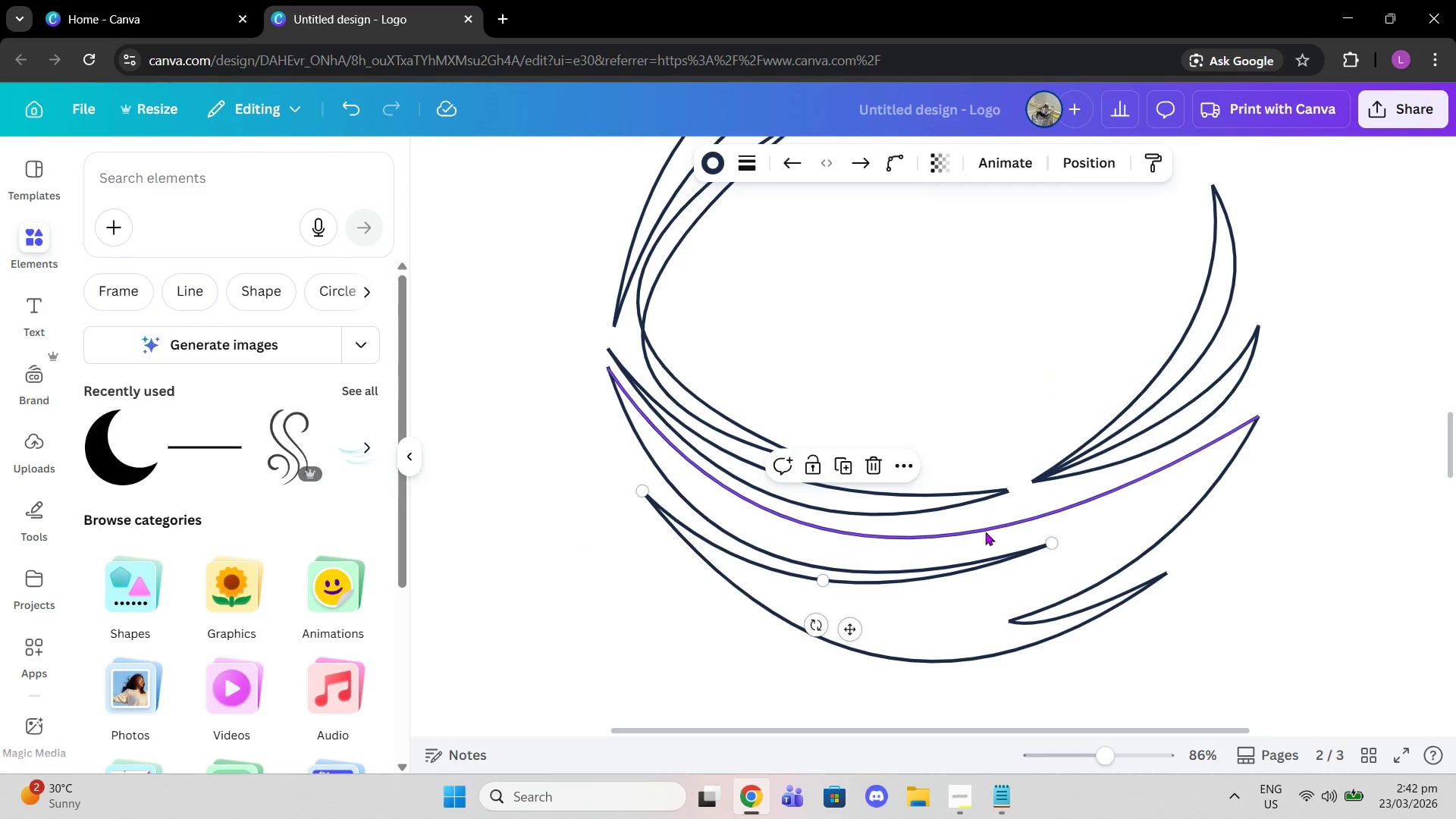 
left_click([985, 532])
 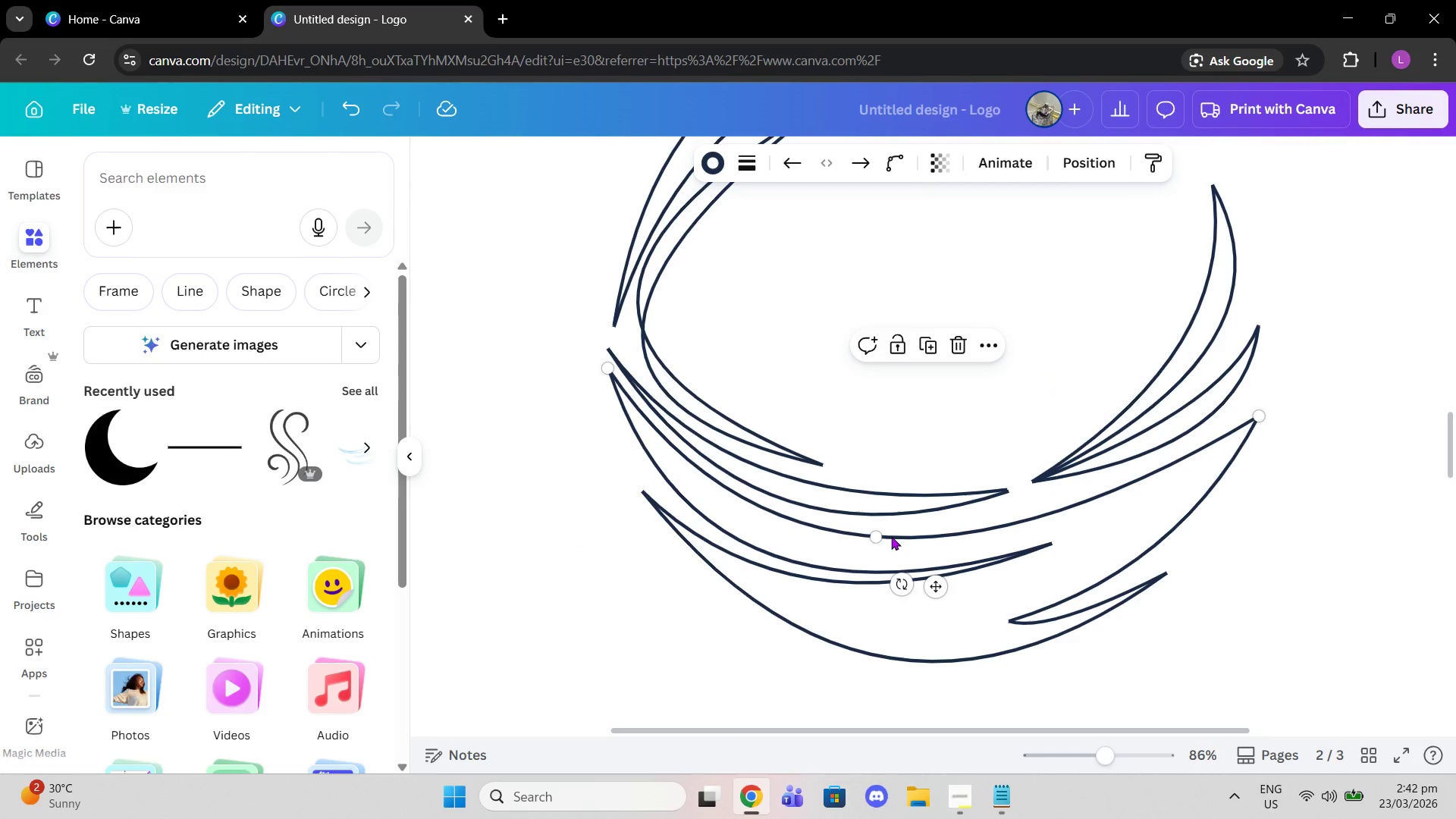 
left_click_drag(start_coordinate=[891, 536], to_coordinate=[884, 530])
 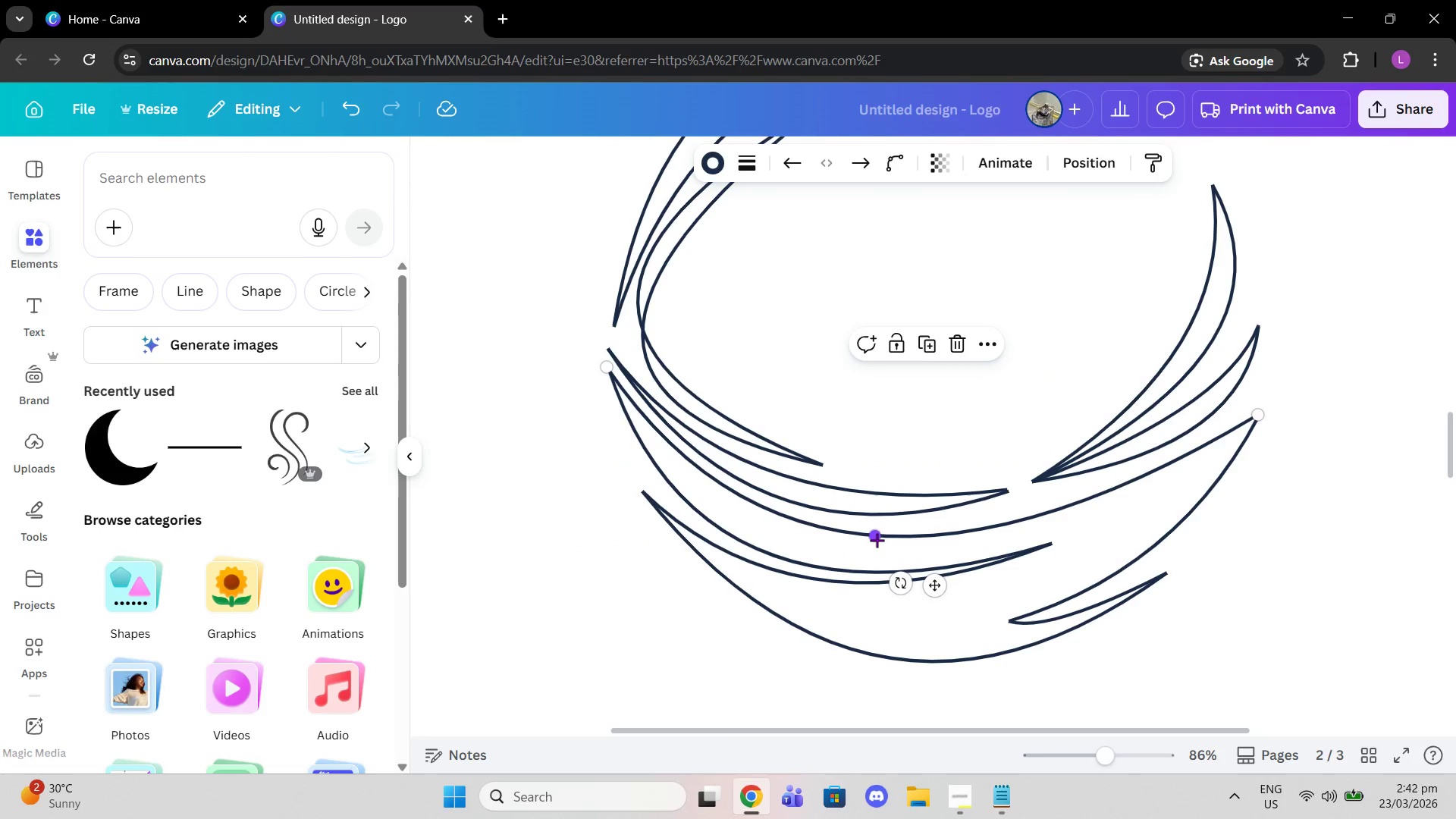 
left_click_drag(start_coordinate=[877, 540], to_coordinate=[860, 532])
 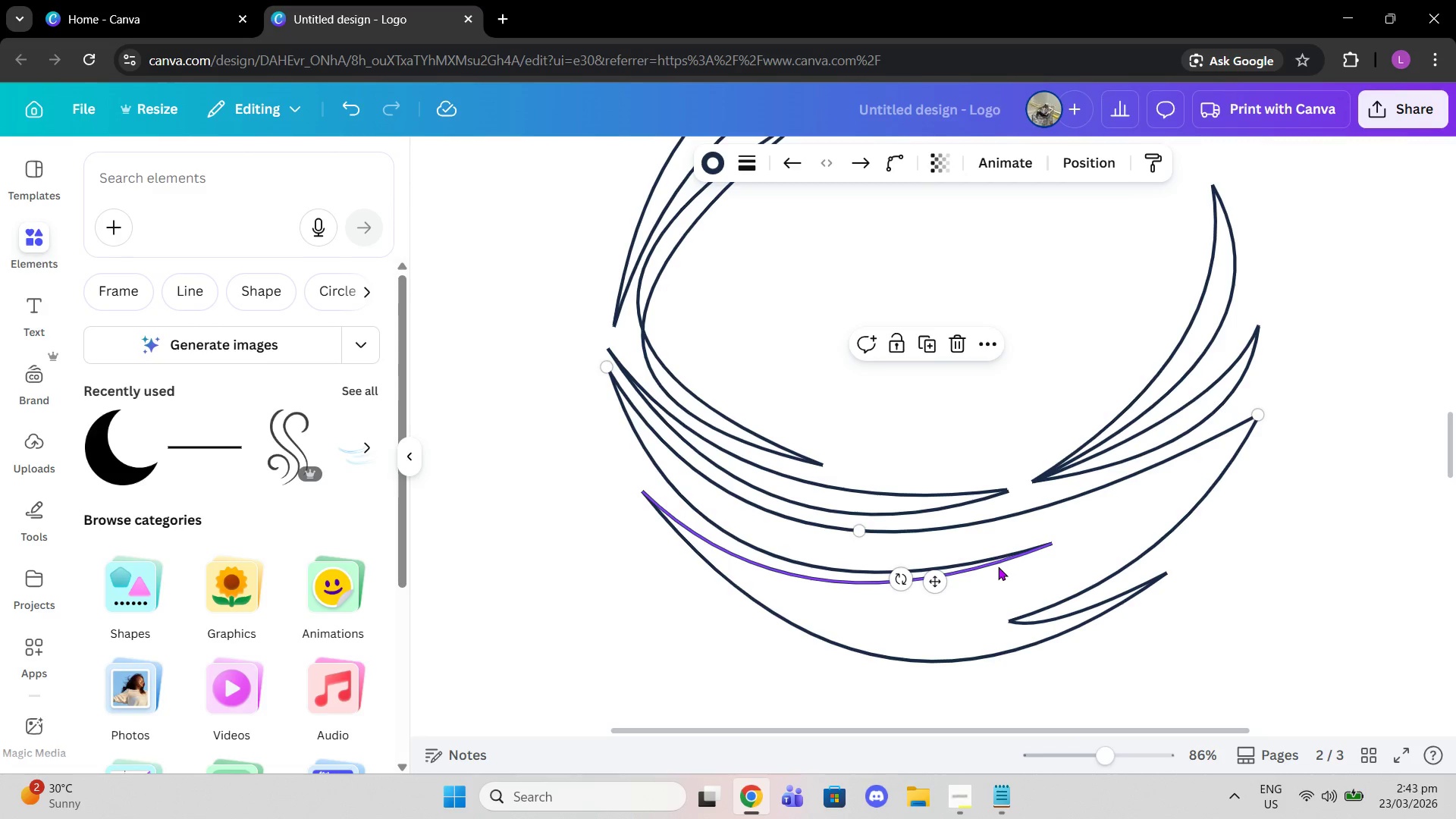 
left_click([971, 574])
 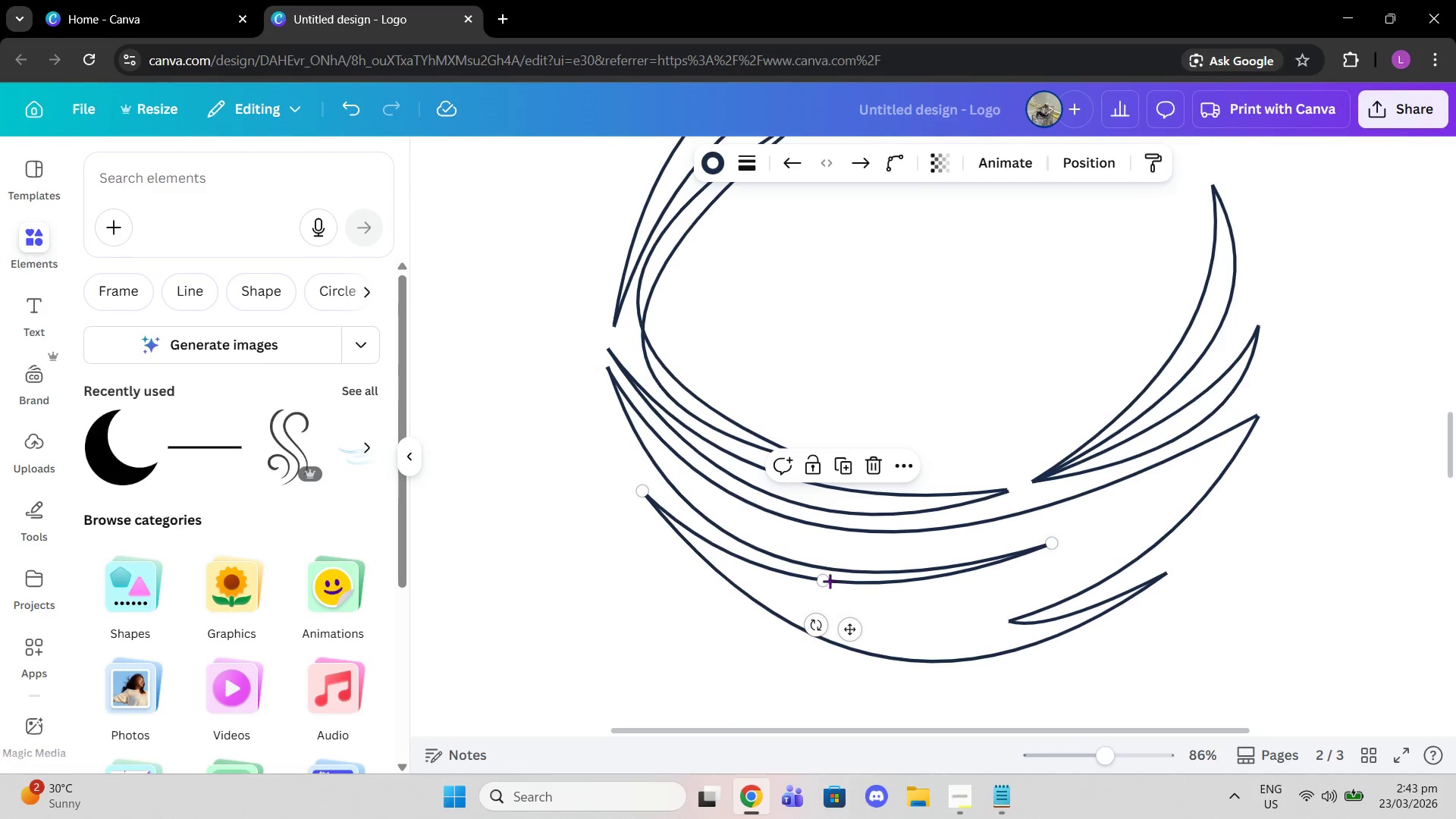 
left_click_drag(start_coordinate=[825, 581], to_coordinate=[852, 585])
 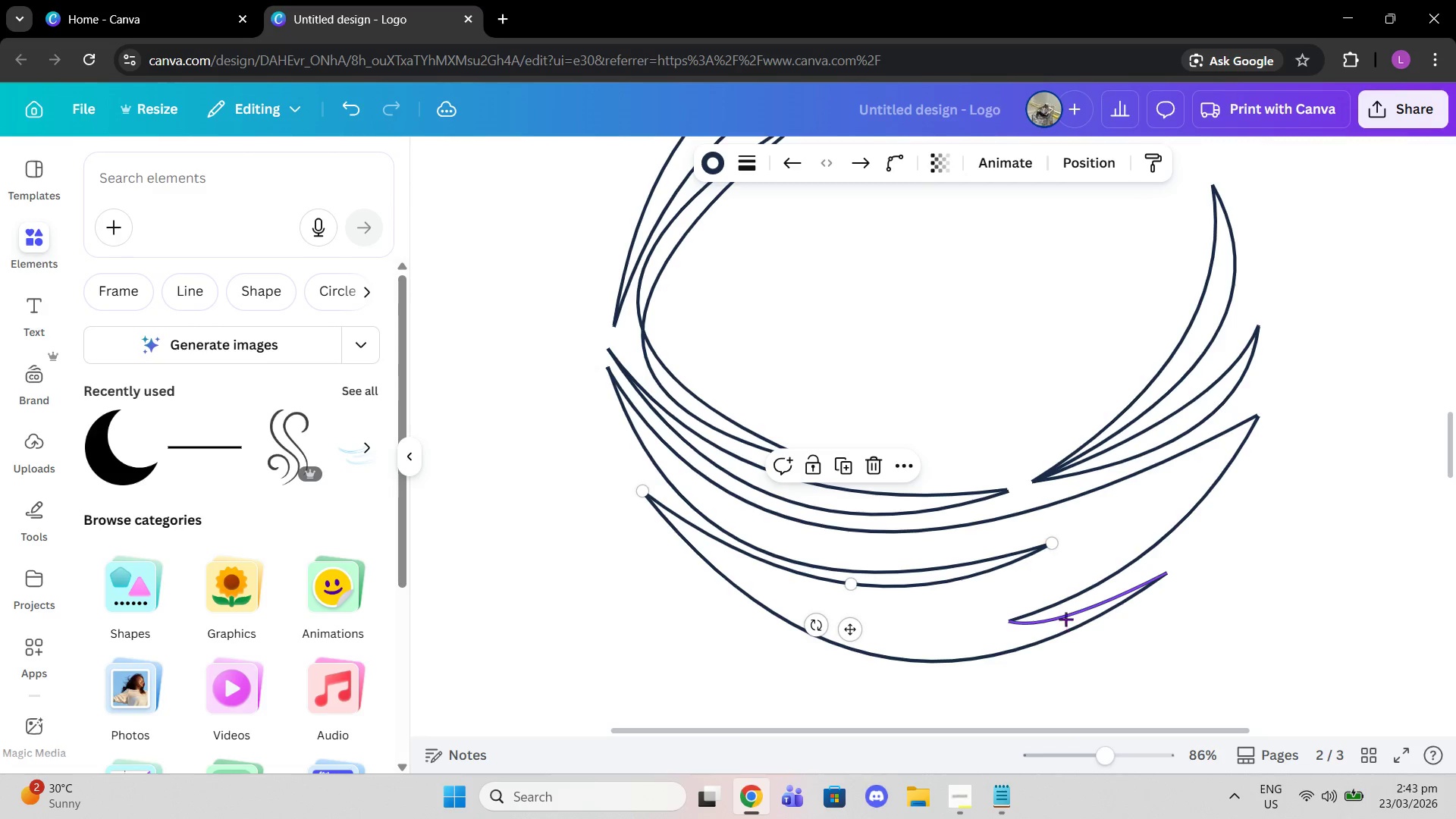 
left_click([1065, 619])
 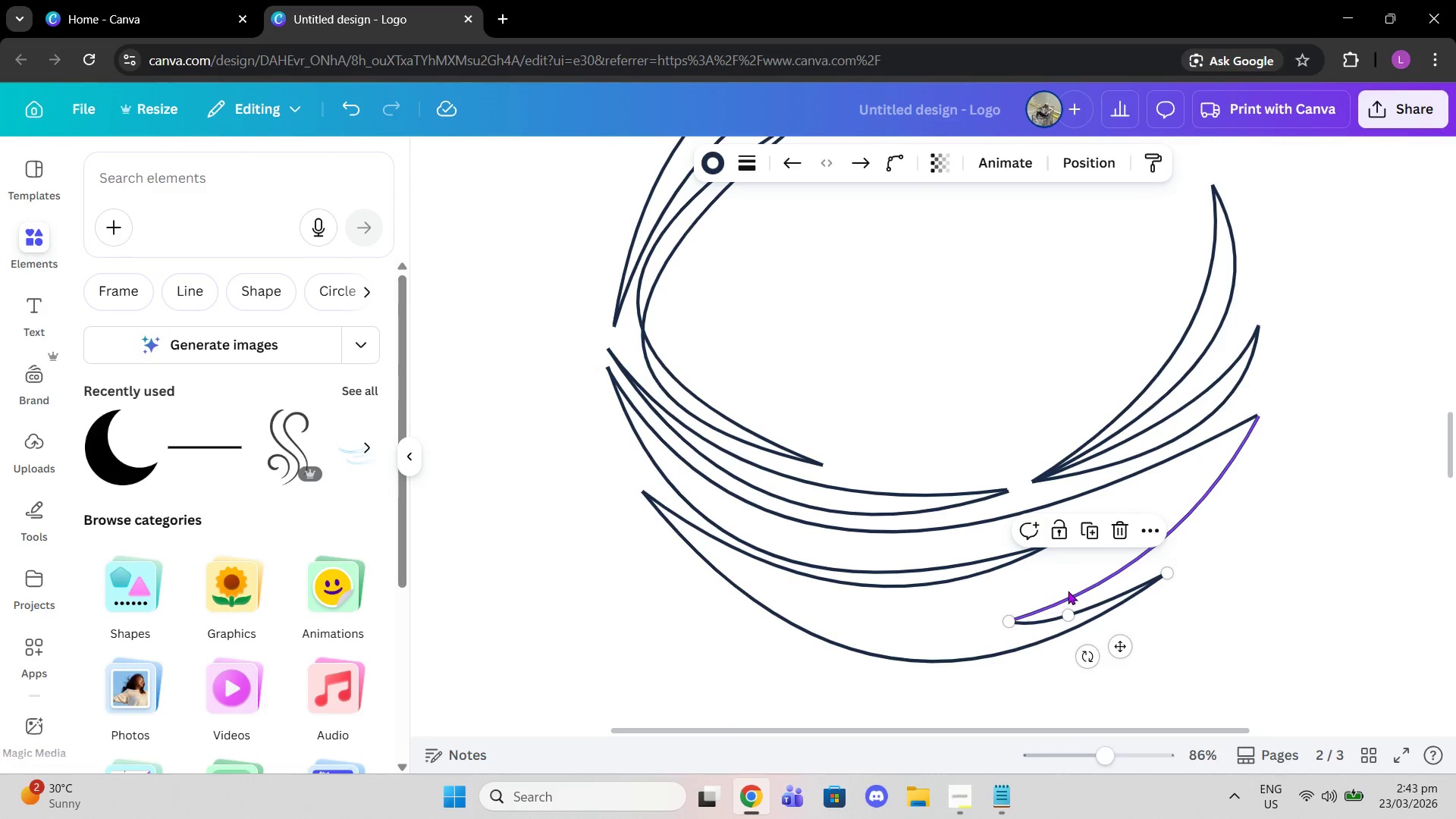 
left_click([1068, 591])
 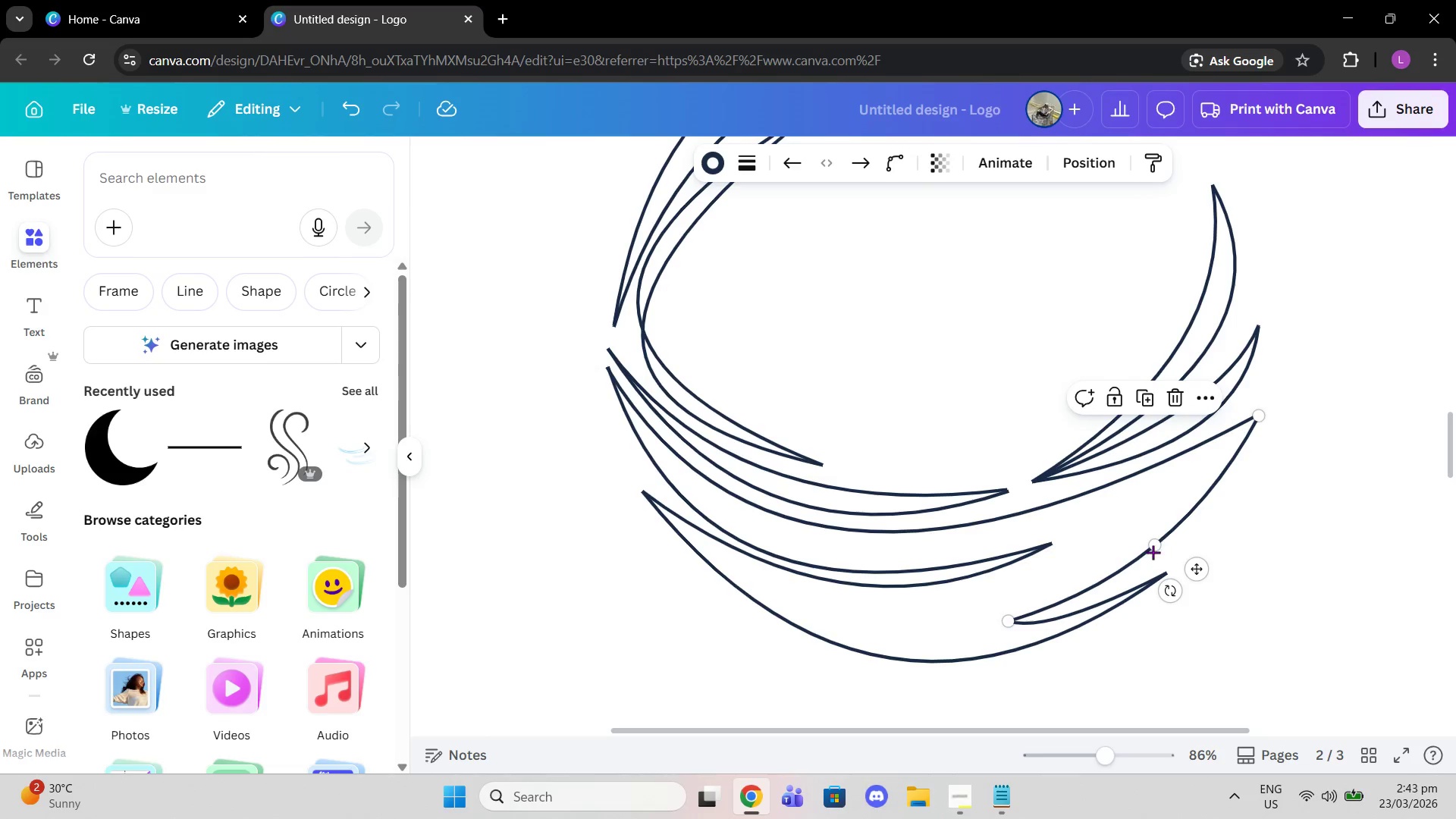 
left_click_drag(start_coordinate=[1153, 550], to_coordinate=[1125, 566])
 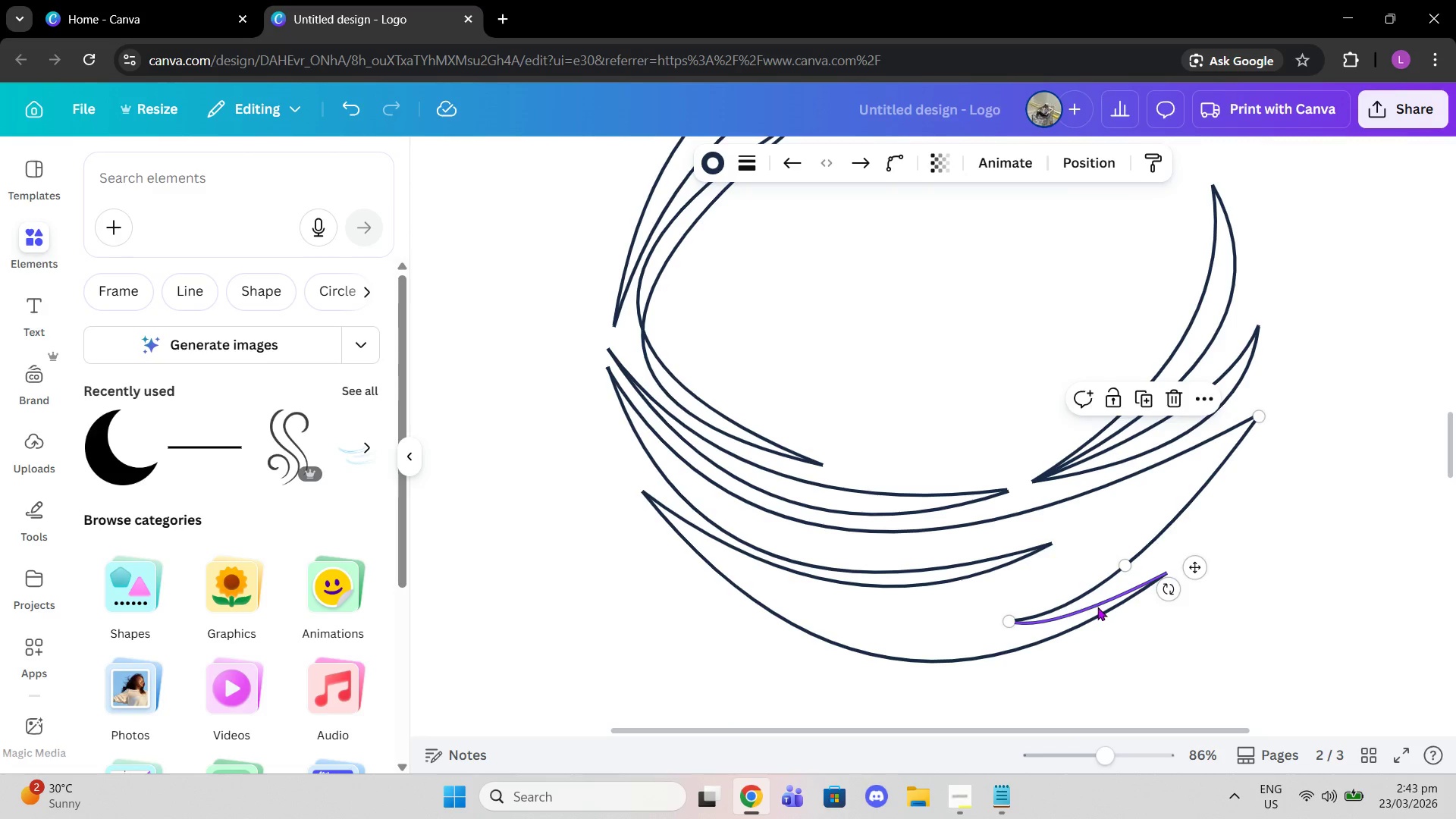 
left_click([1097, 607])
 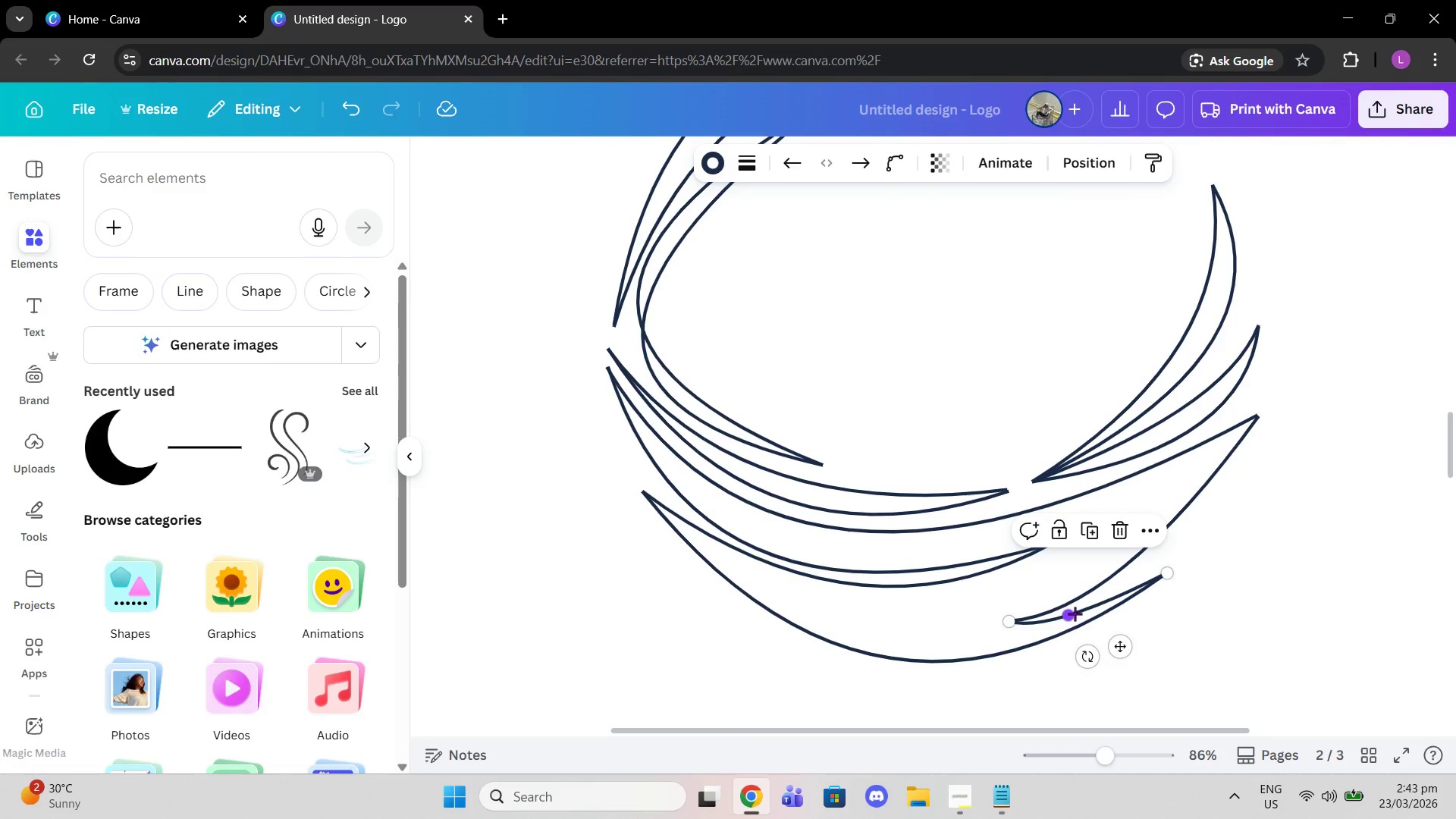 
left_click_drag(start_coordinate=[1075, 613], to_coordinate=[1066, 615])
 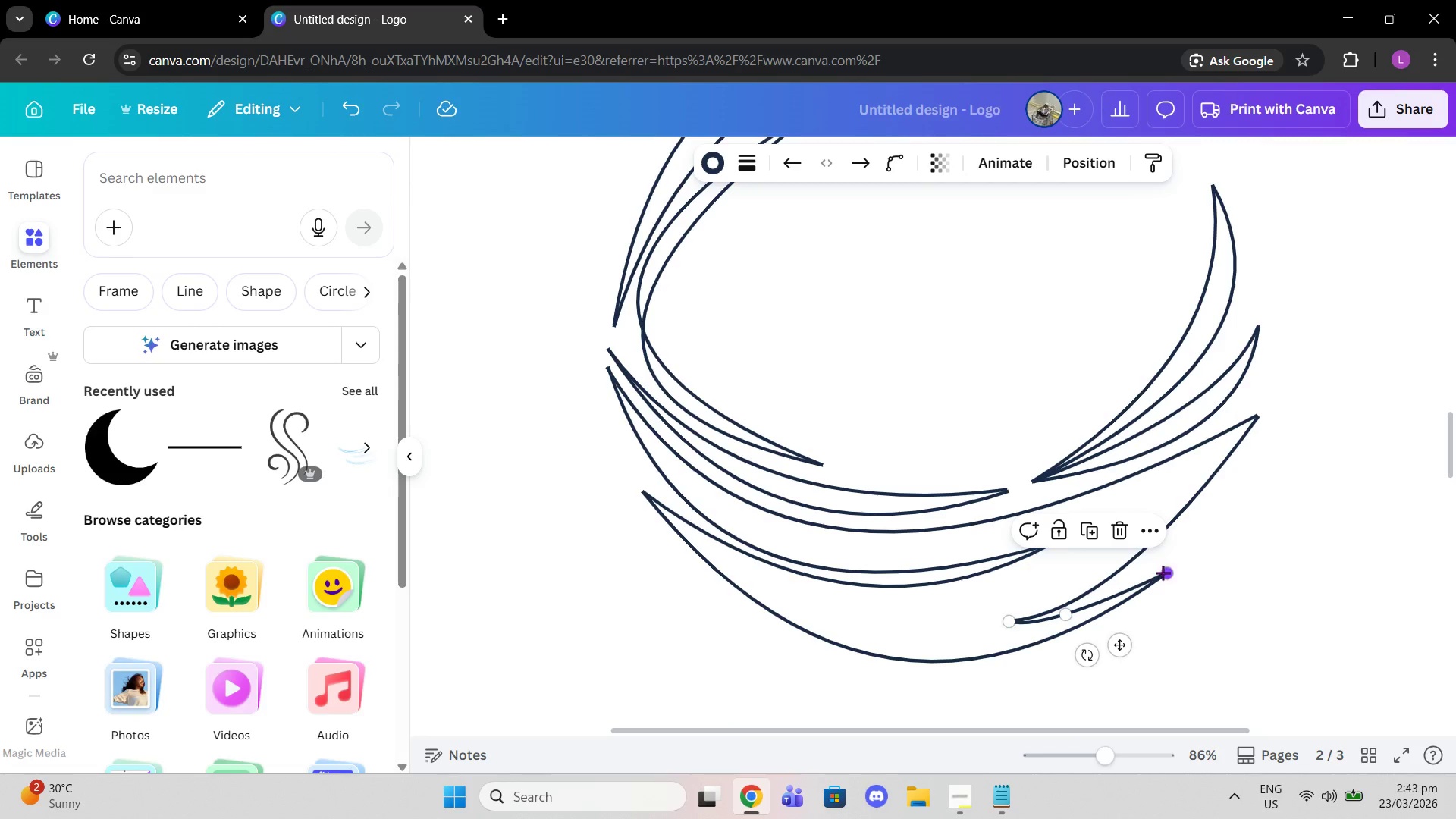 
left_click_drag(start_coordinate=[1166, 570], to_coordinate=[1170, 550])
 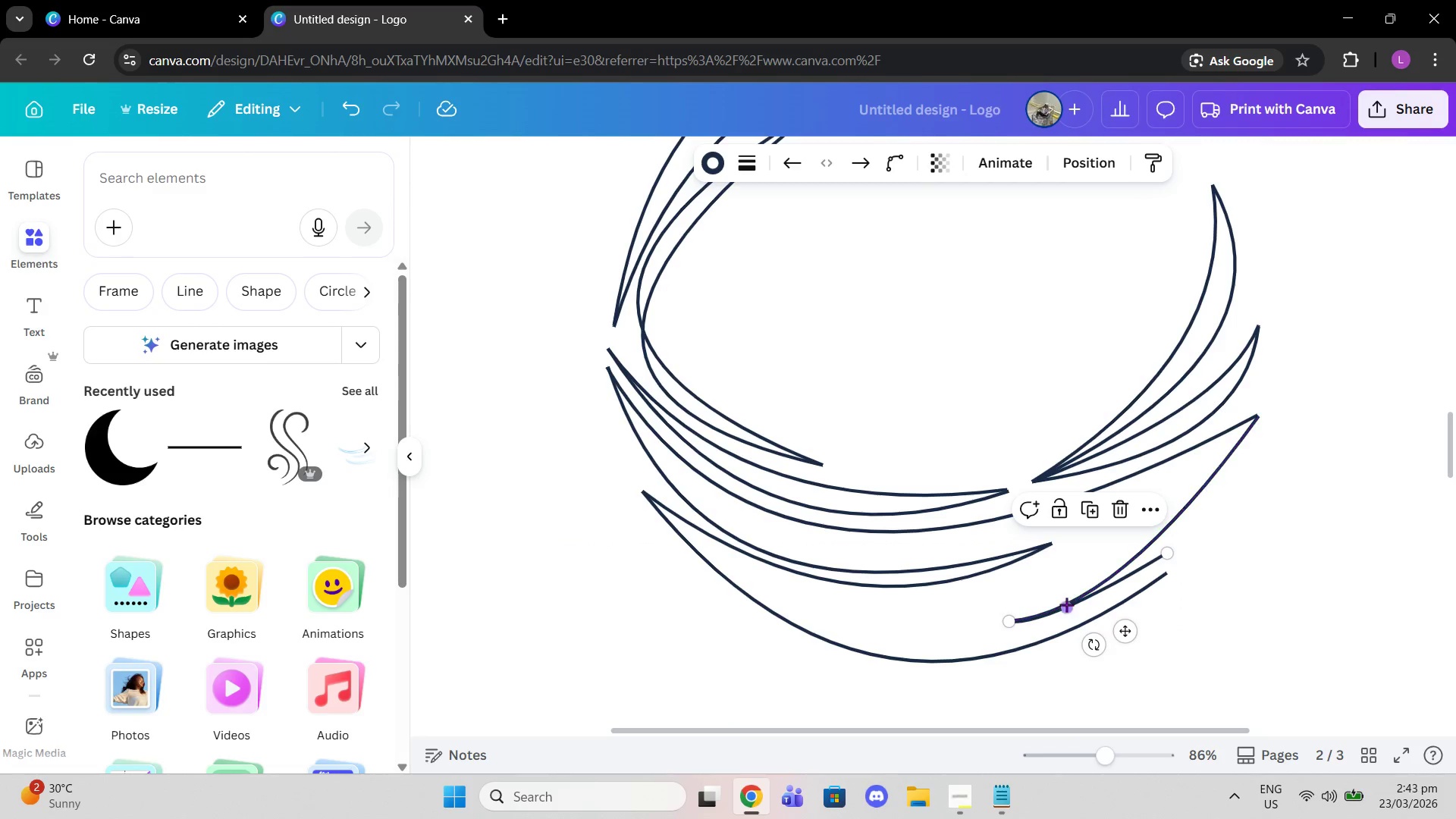 
left_click_drag(start_coordinate=[1068, 607], to_coordinate=[1071, 613])
 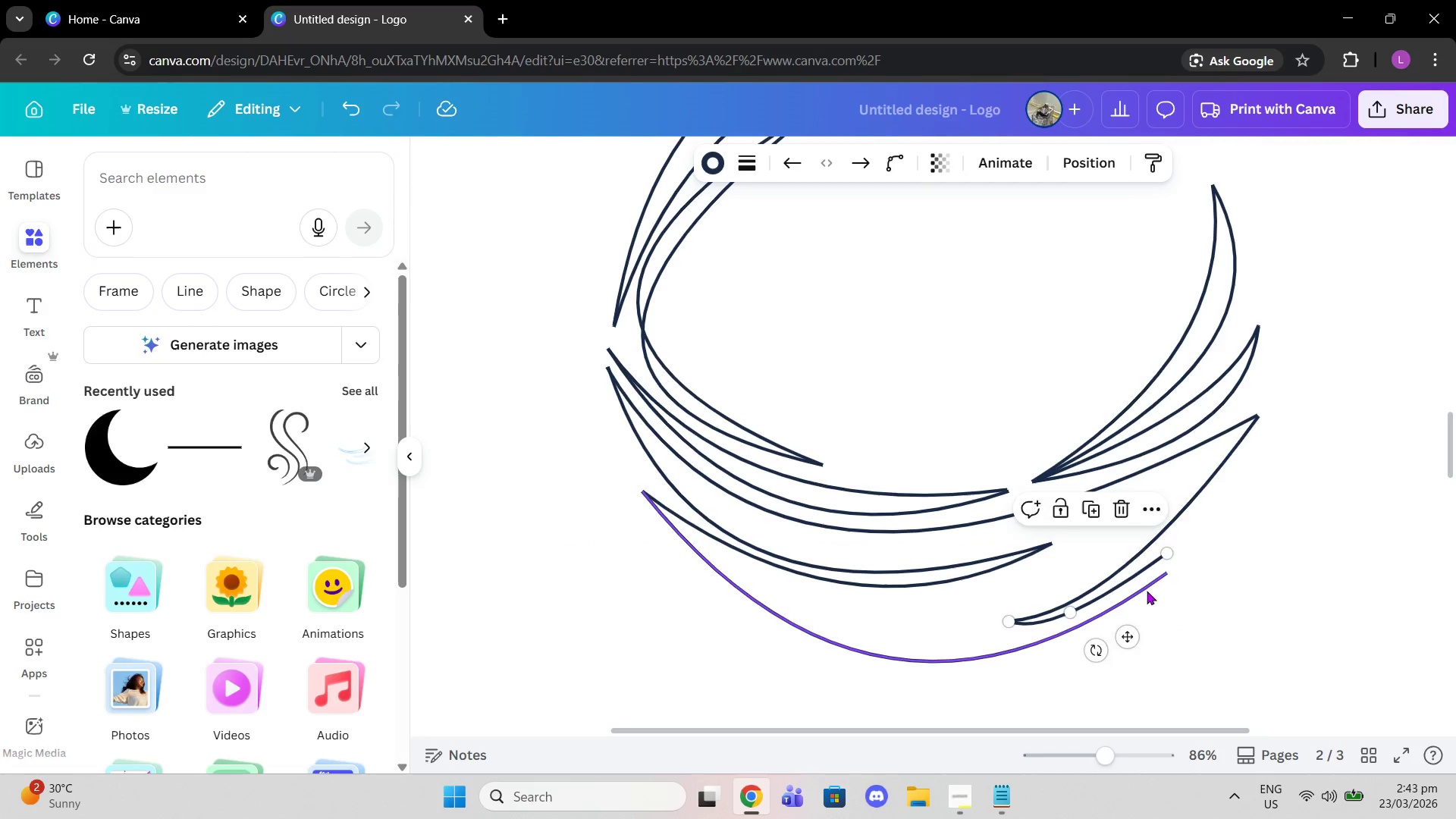 
left_click([1147, 591])
 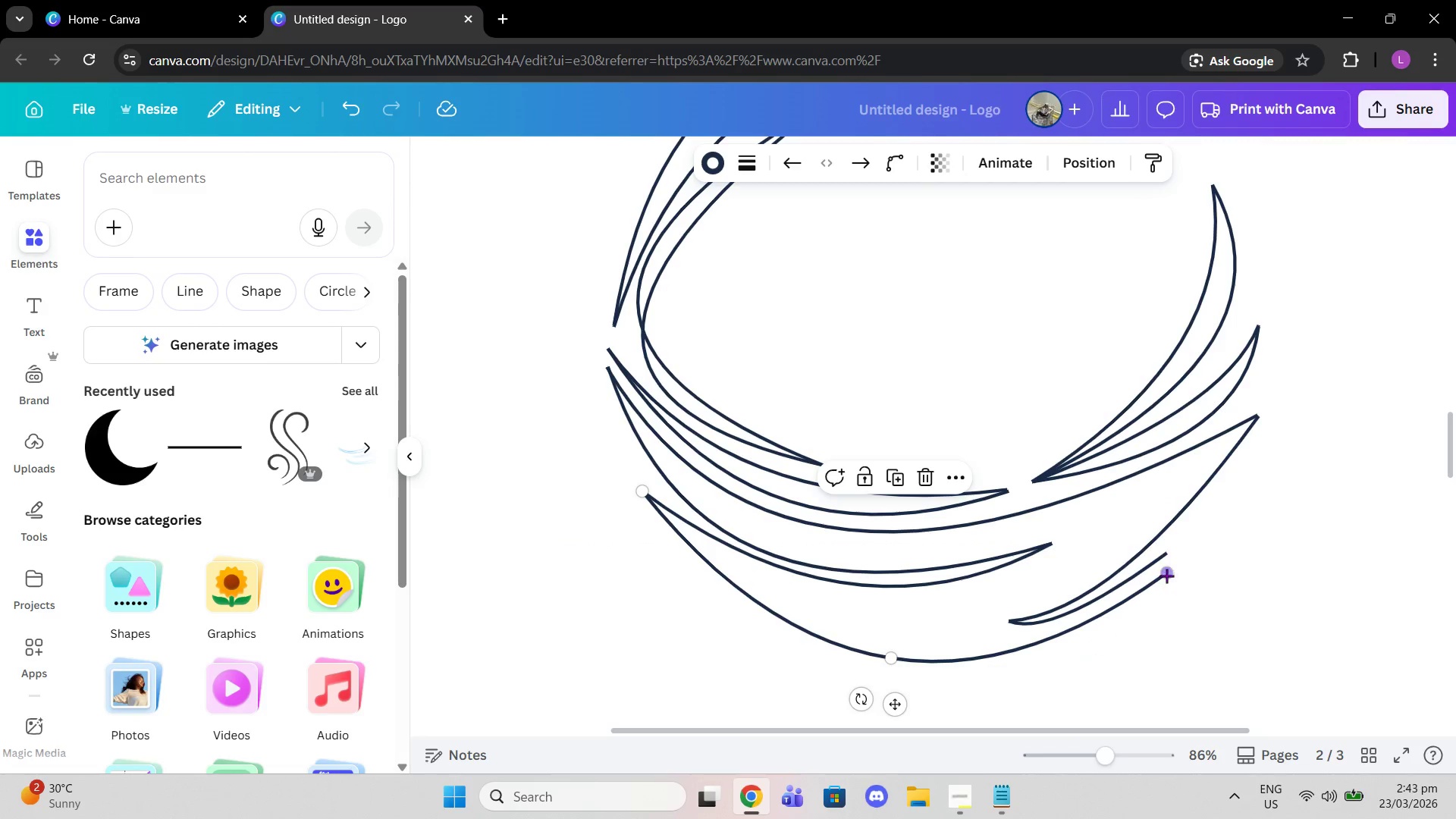 
left_click_drag(start_coordinate=[1169, 573], to_coordinate=[1170, 559])
 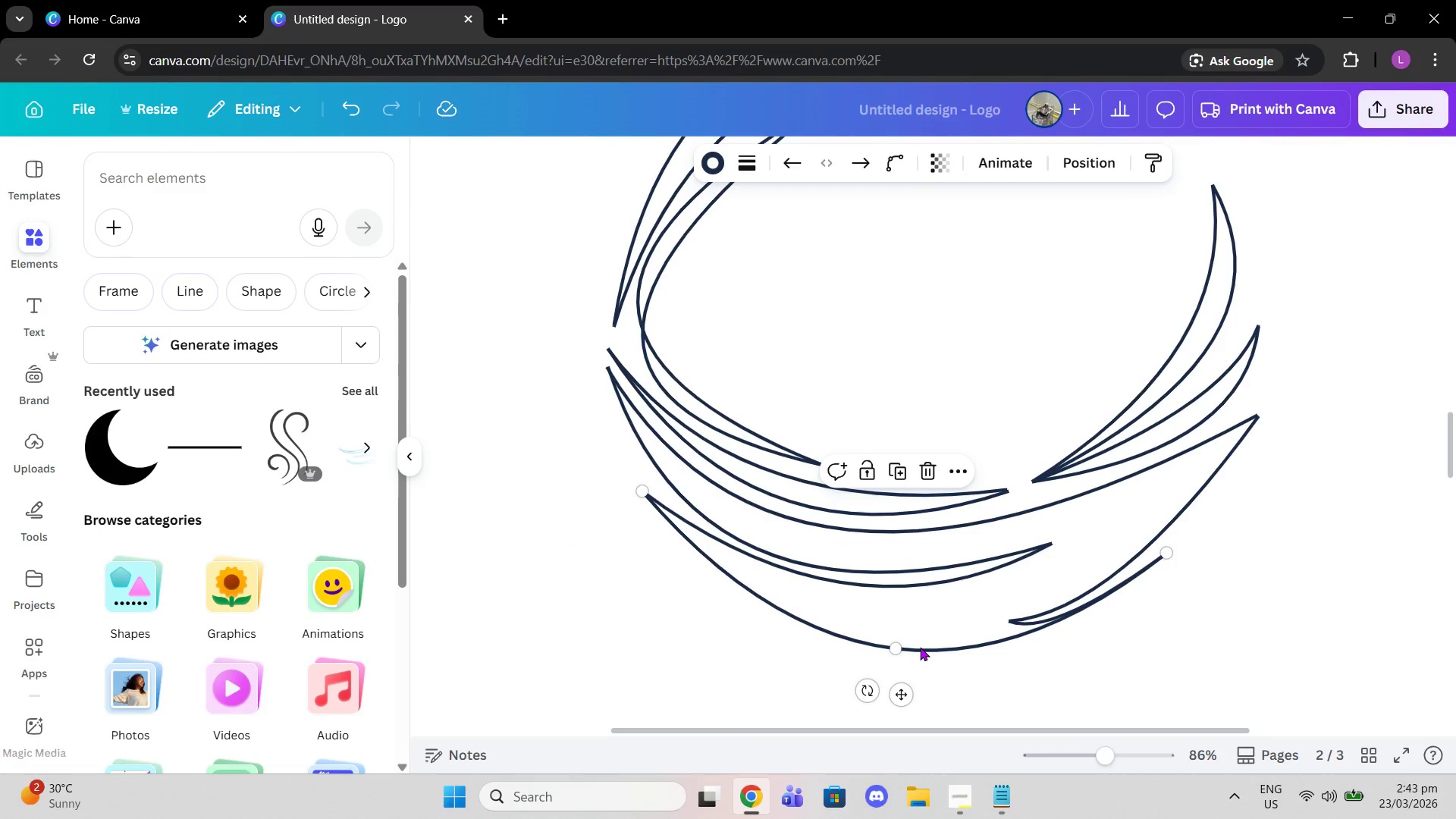 
left_click_drag(start_coordinate=[920, 647], to_coordinate=[925, 658])
 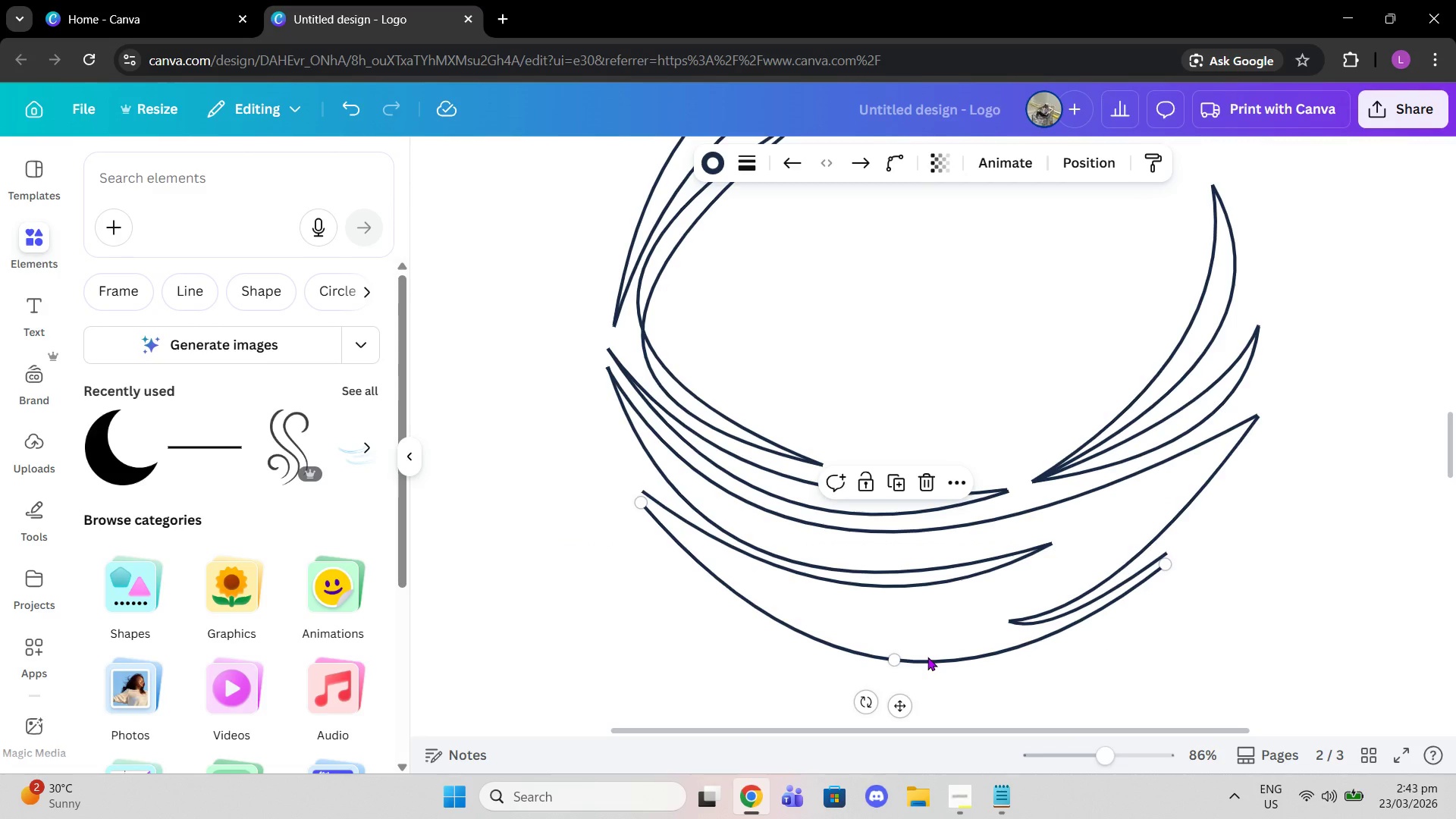 
key(Control+Z)
 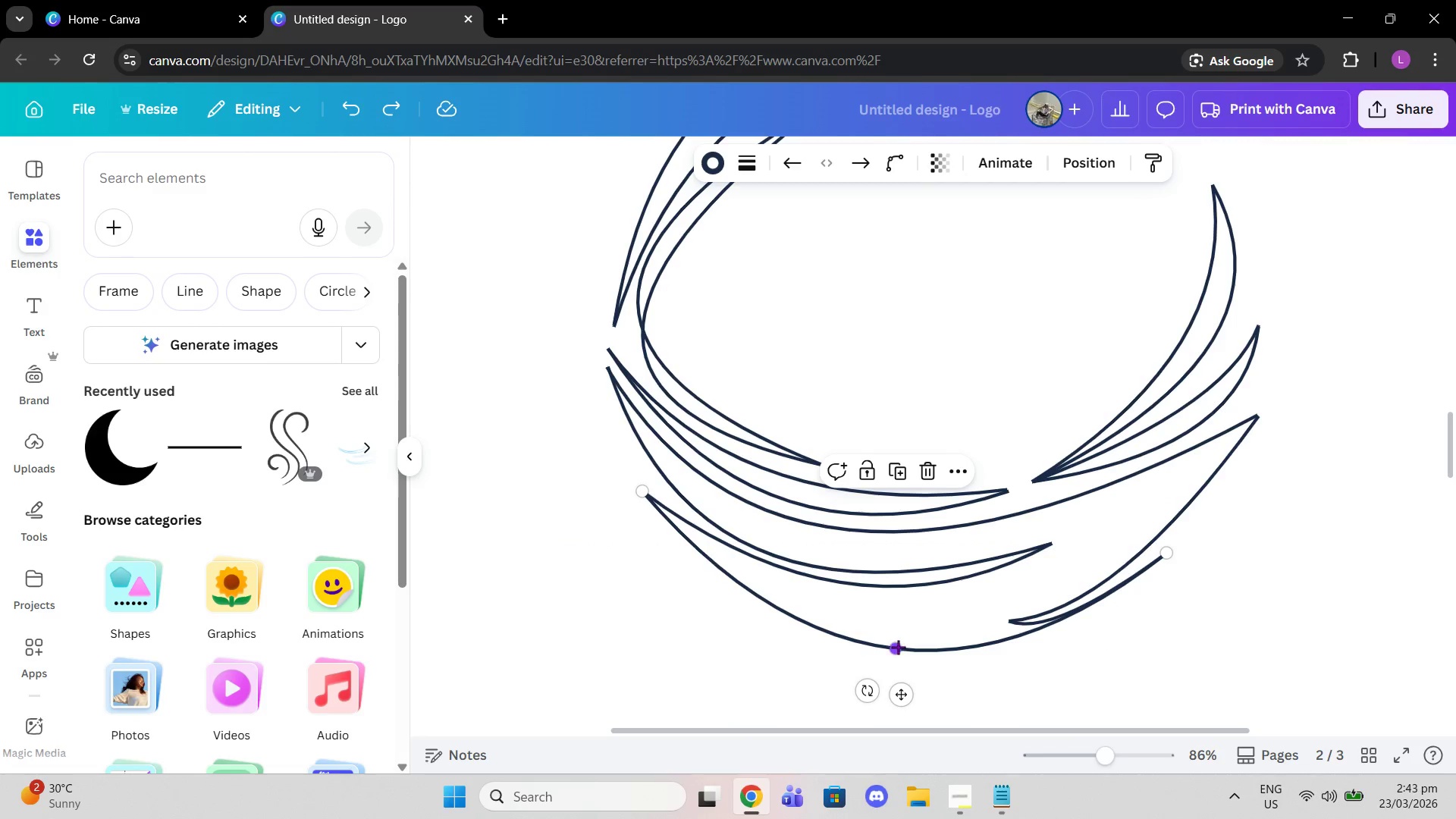 
left_click_drag(start_coordinate=[897, 648], to_coordinate=[933, 653])
 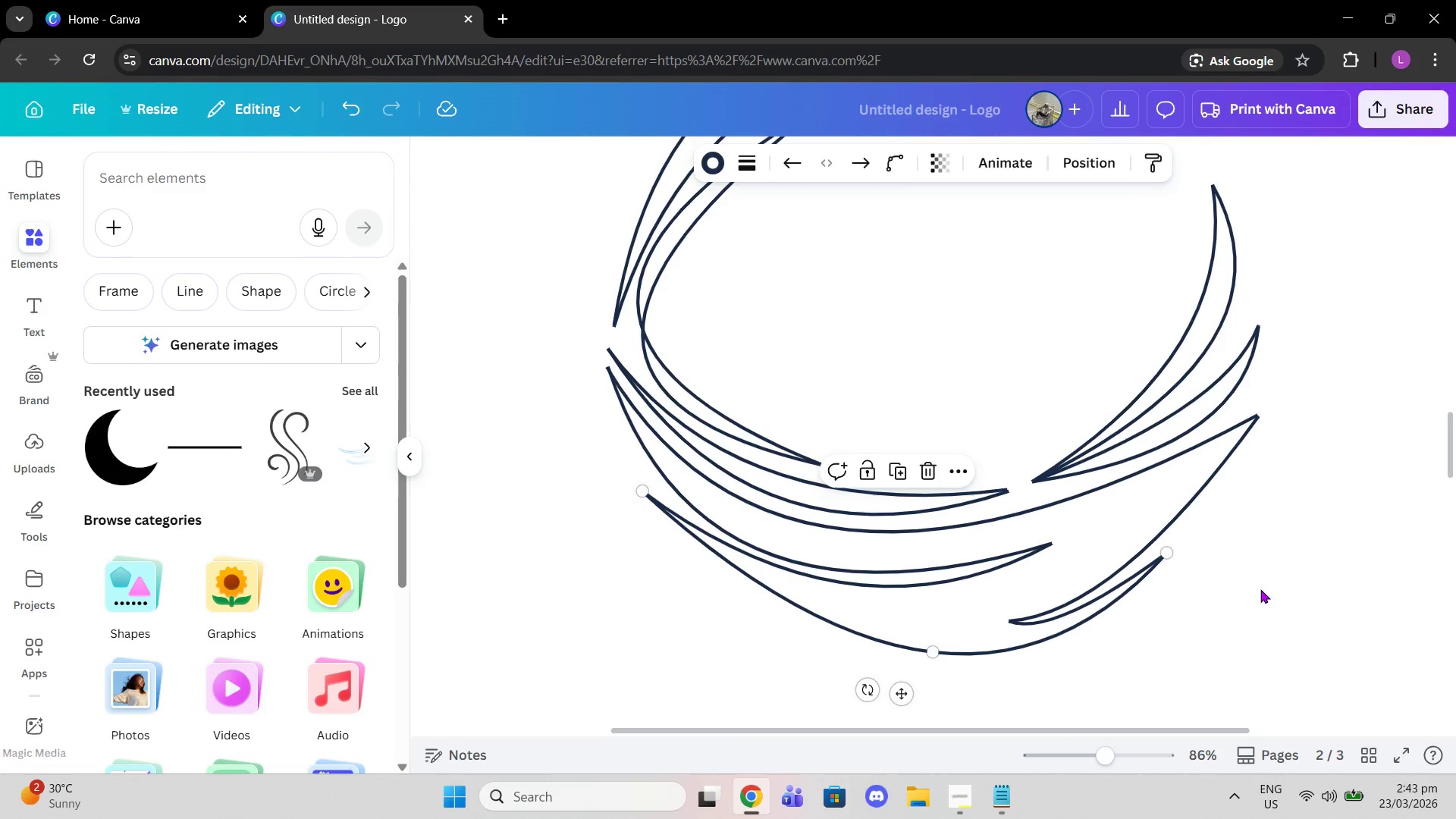 
double_click([1260, 589])
 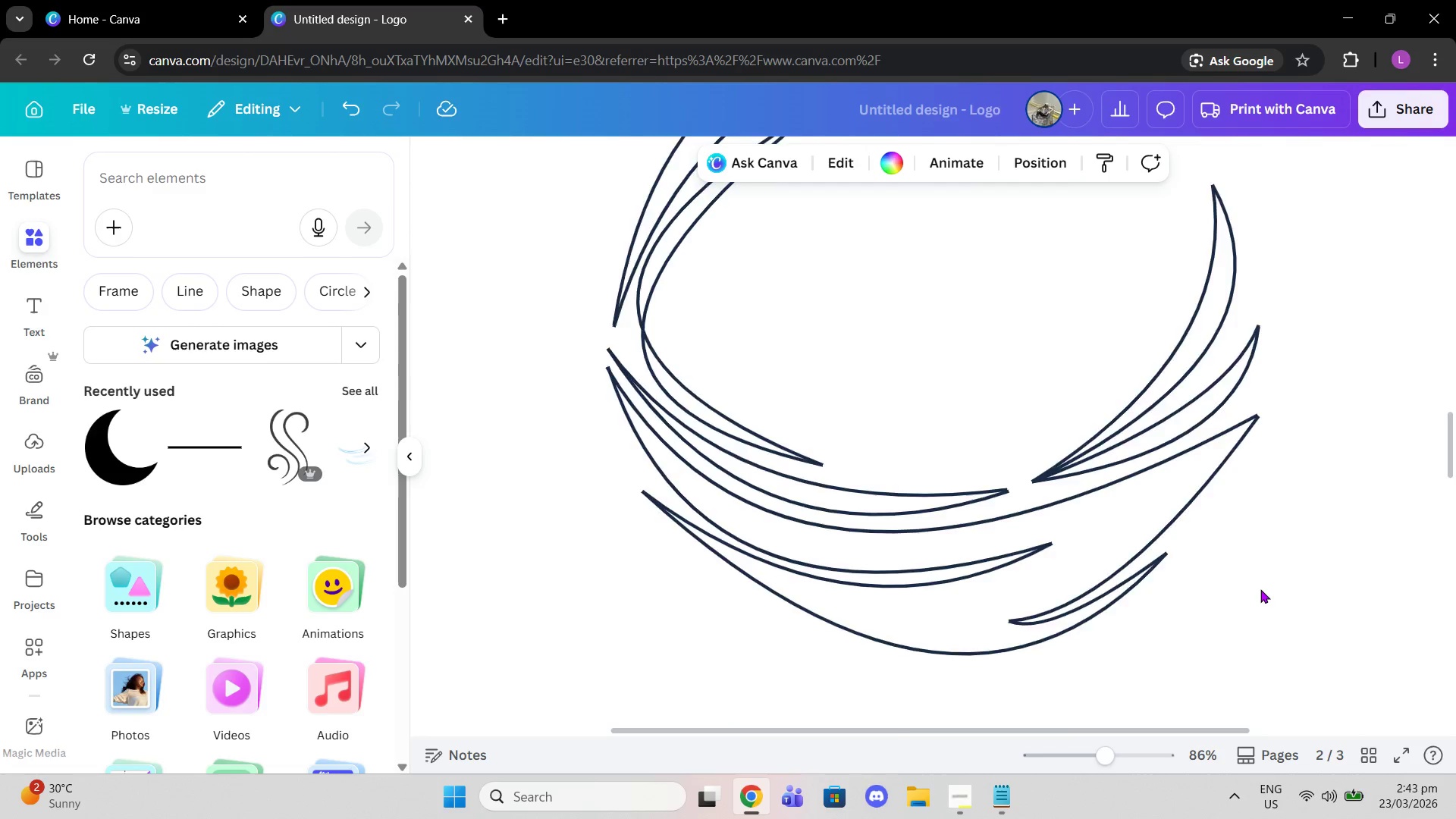 
scroll: coordinate [1260, 589], scroll_direction: up, amount: 1.0
 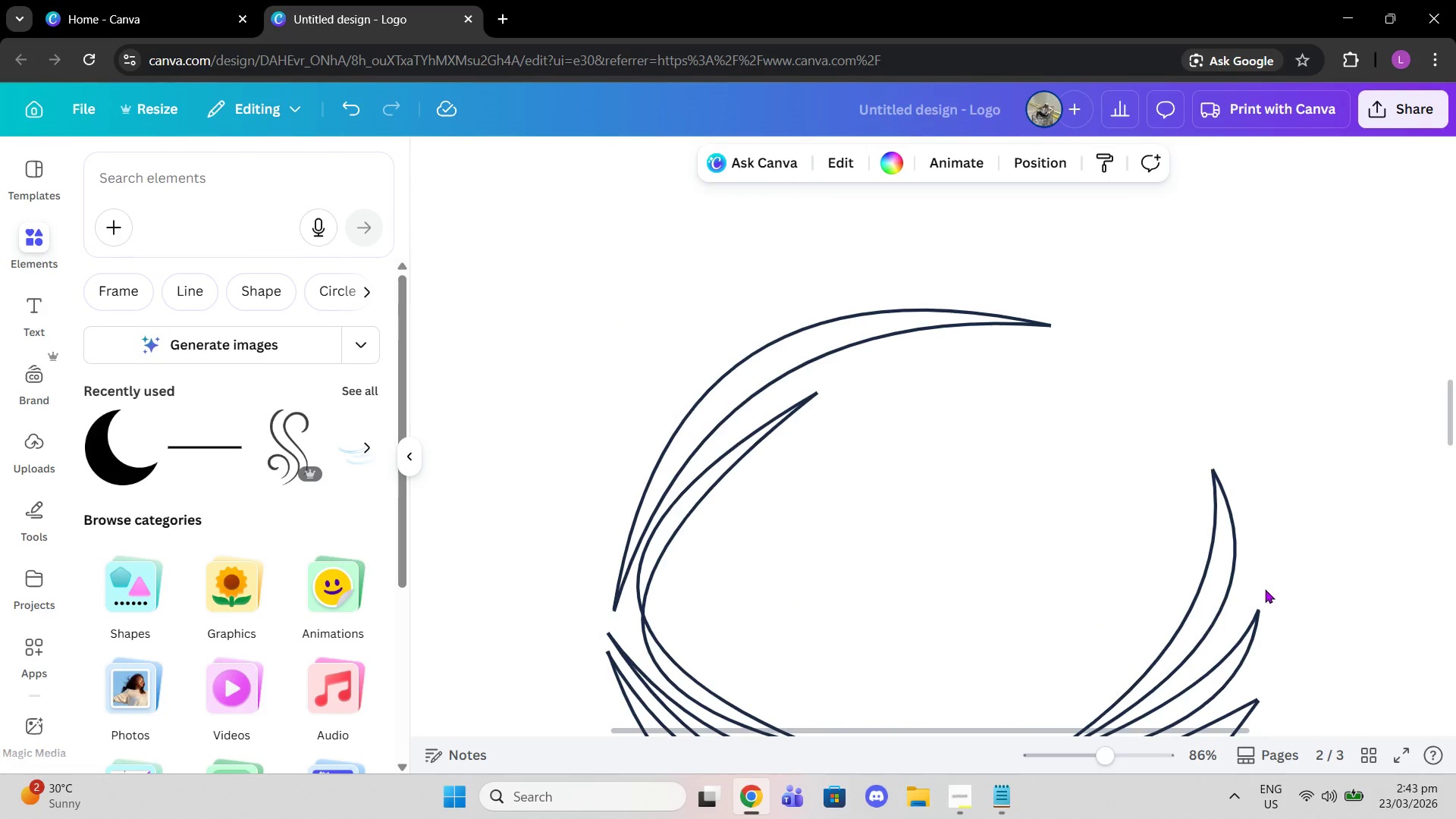 
scroll: coordinate [1266, 589], scroll_direction: down, amount: 1.0
 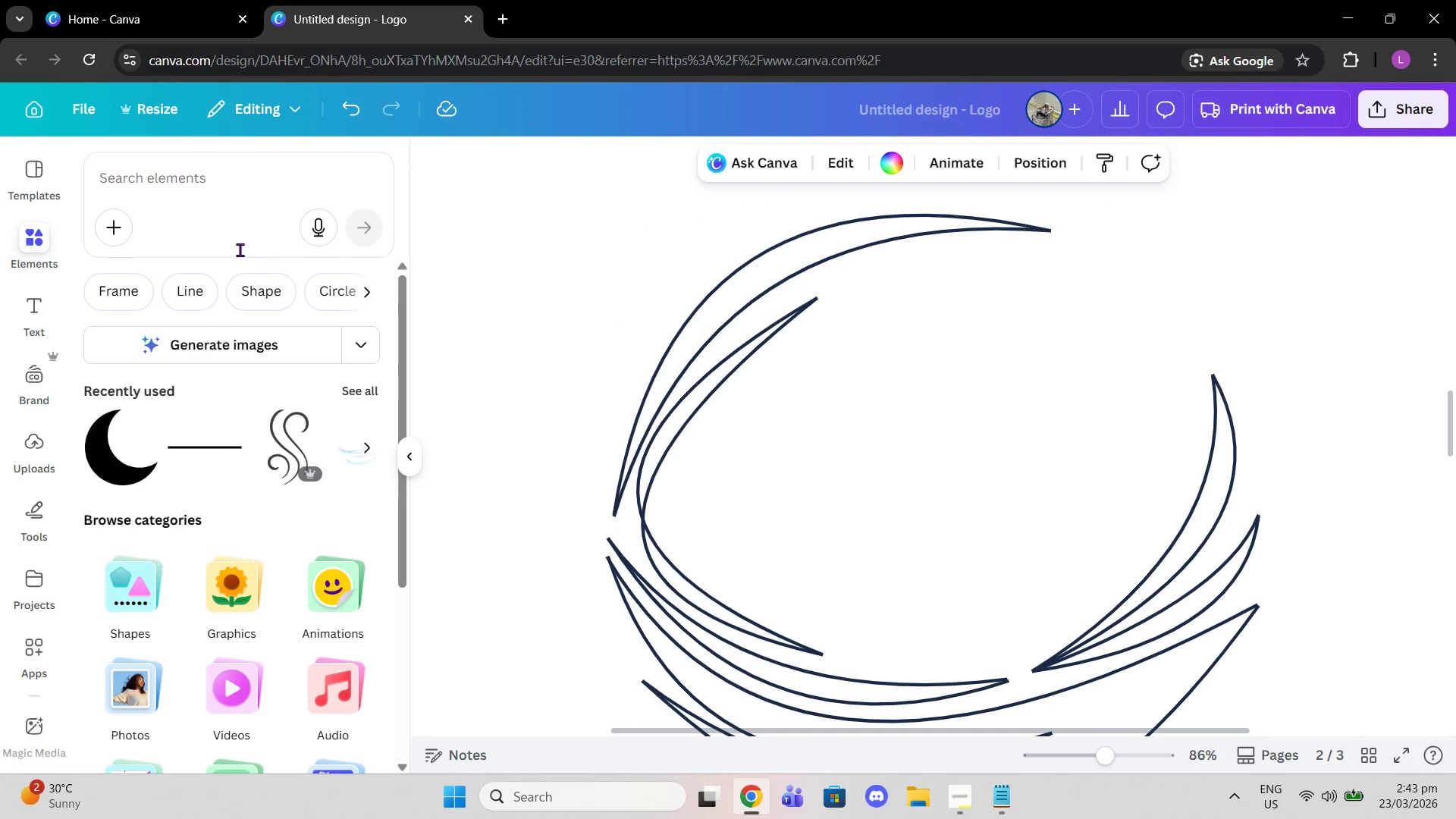 
scroll: coordinate [1078, 428], scroll_direction: up, amount: 17.0
 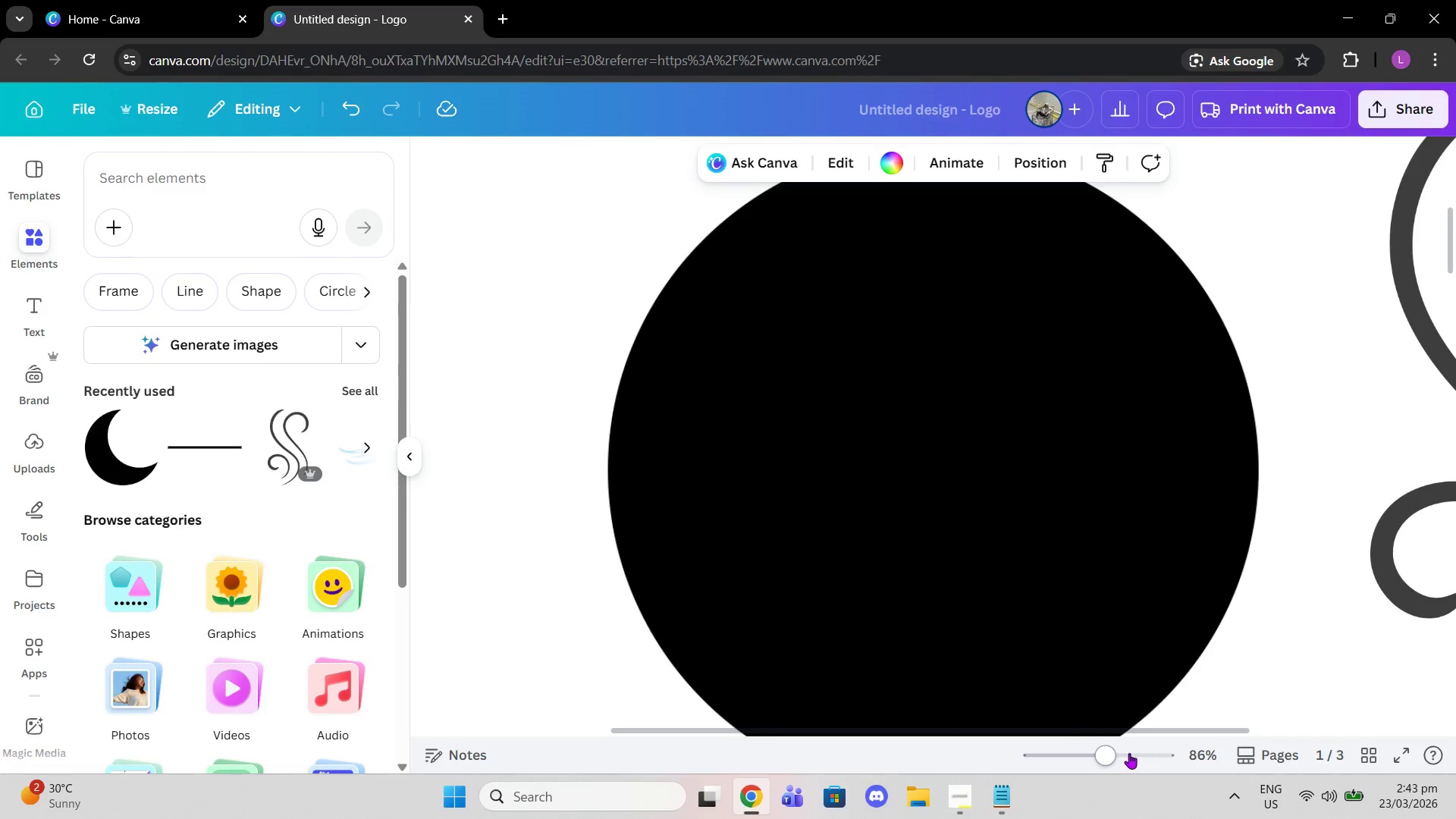 
left_click_drag(start_coordinate=[1108, 748], to_coordinate=[1061, 739])
 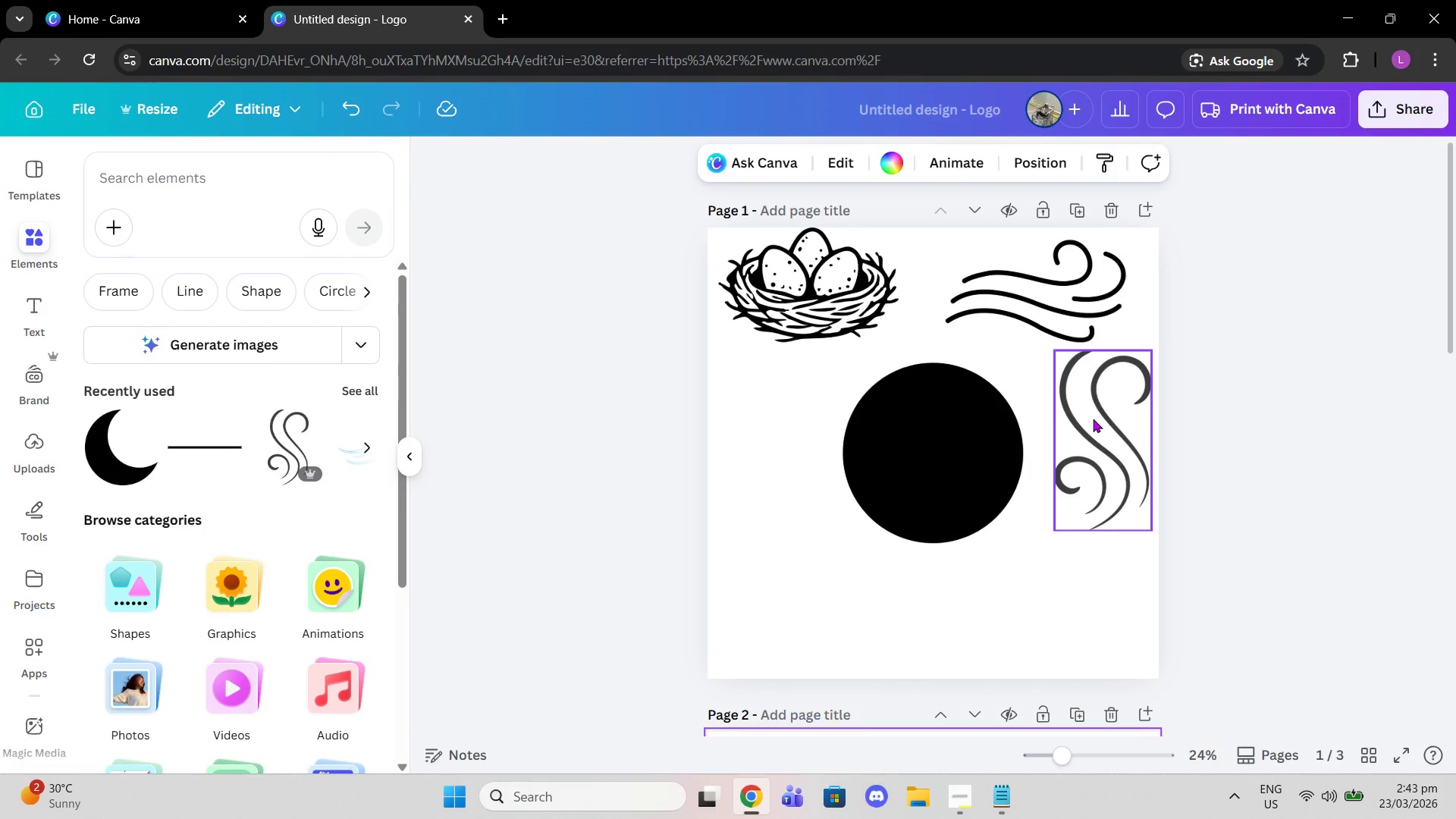 
left_click_drag(start_coordinate=[1093, 419], to_coordinate=[965, 579])
 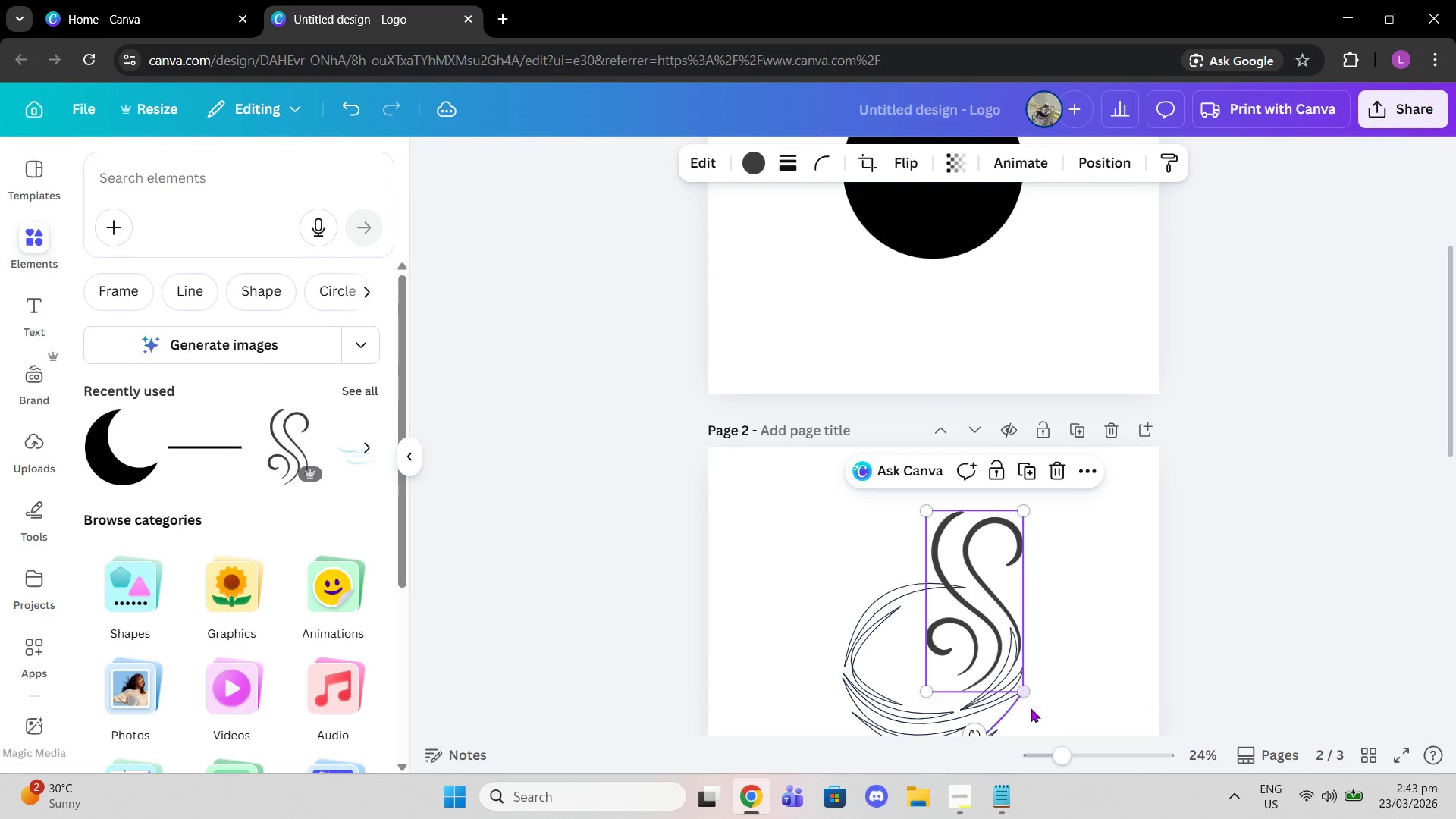 
scroll: coordinate [1035, 644], scroll_direction: down, amount: 4.0
 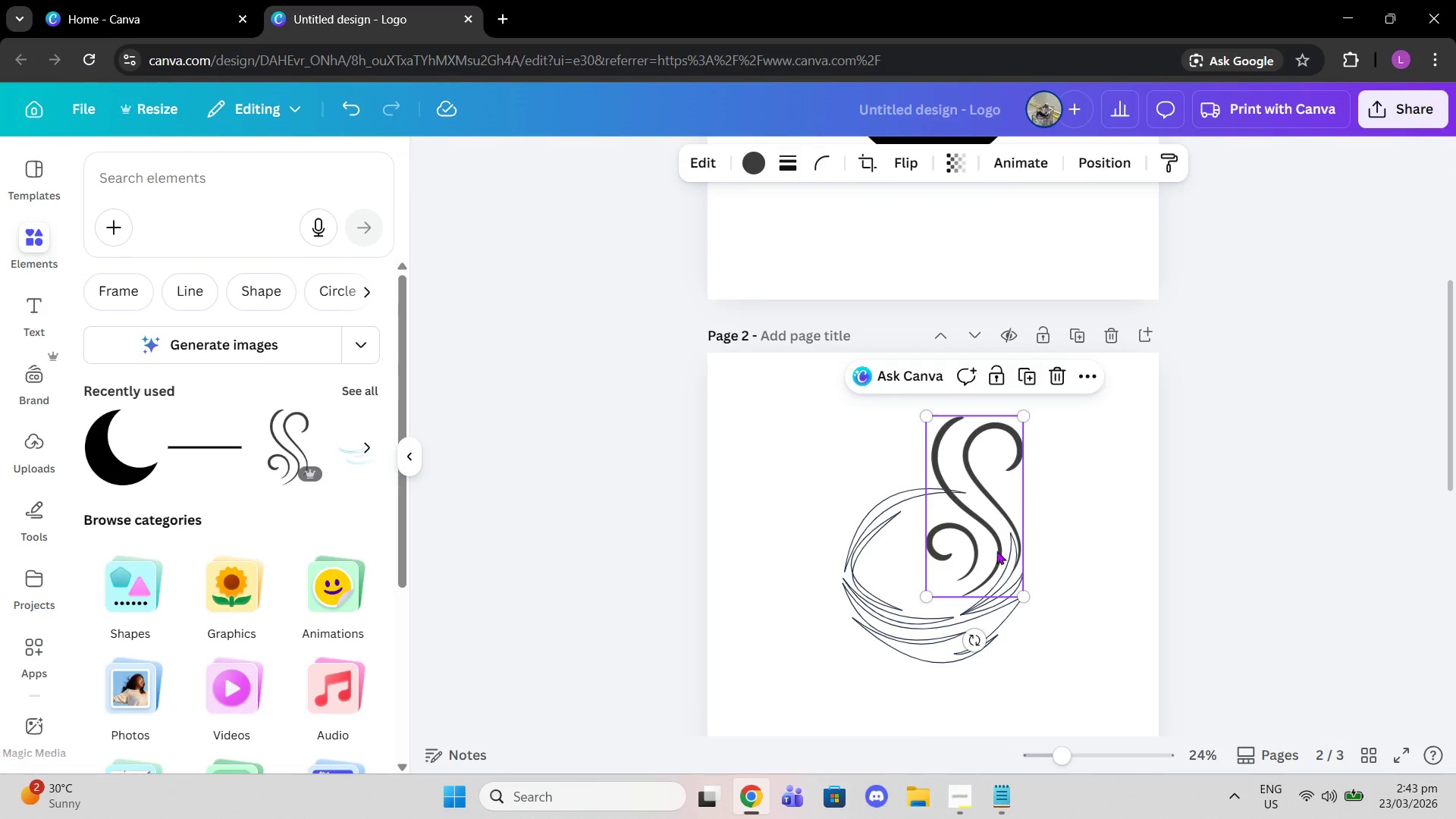 
left_click([994, 551])
 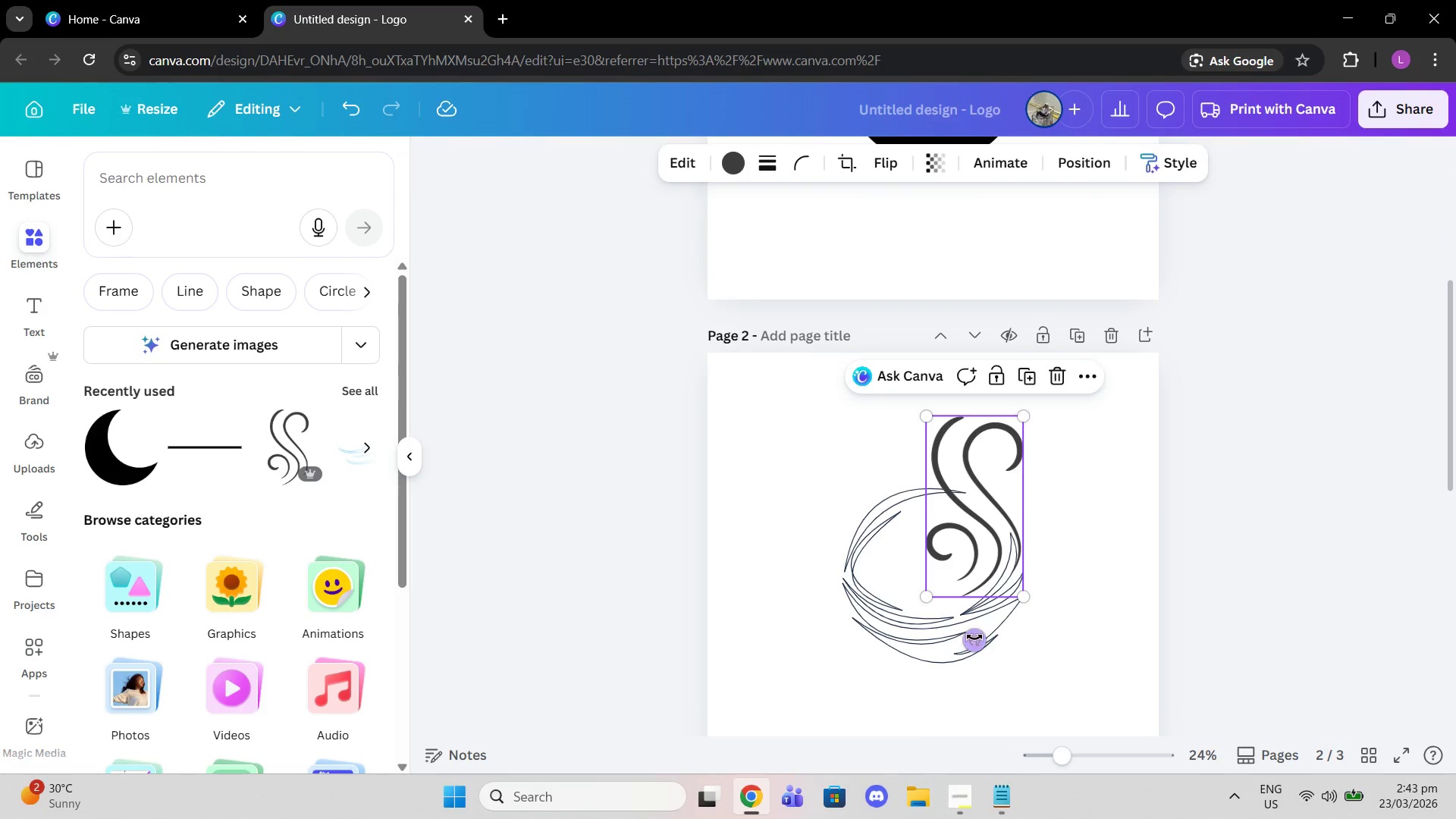 
left_click_drag(start_coordinate=[974, 637], to_coordinate=[895, 580])
 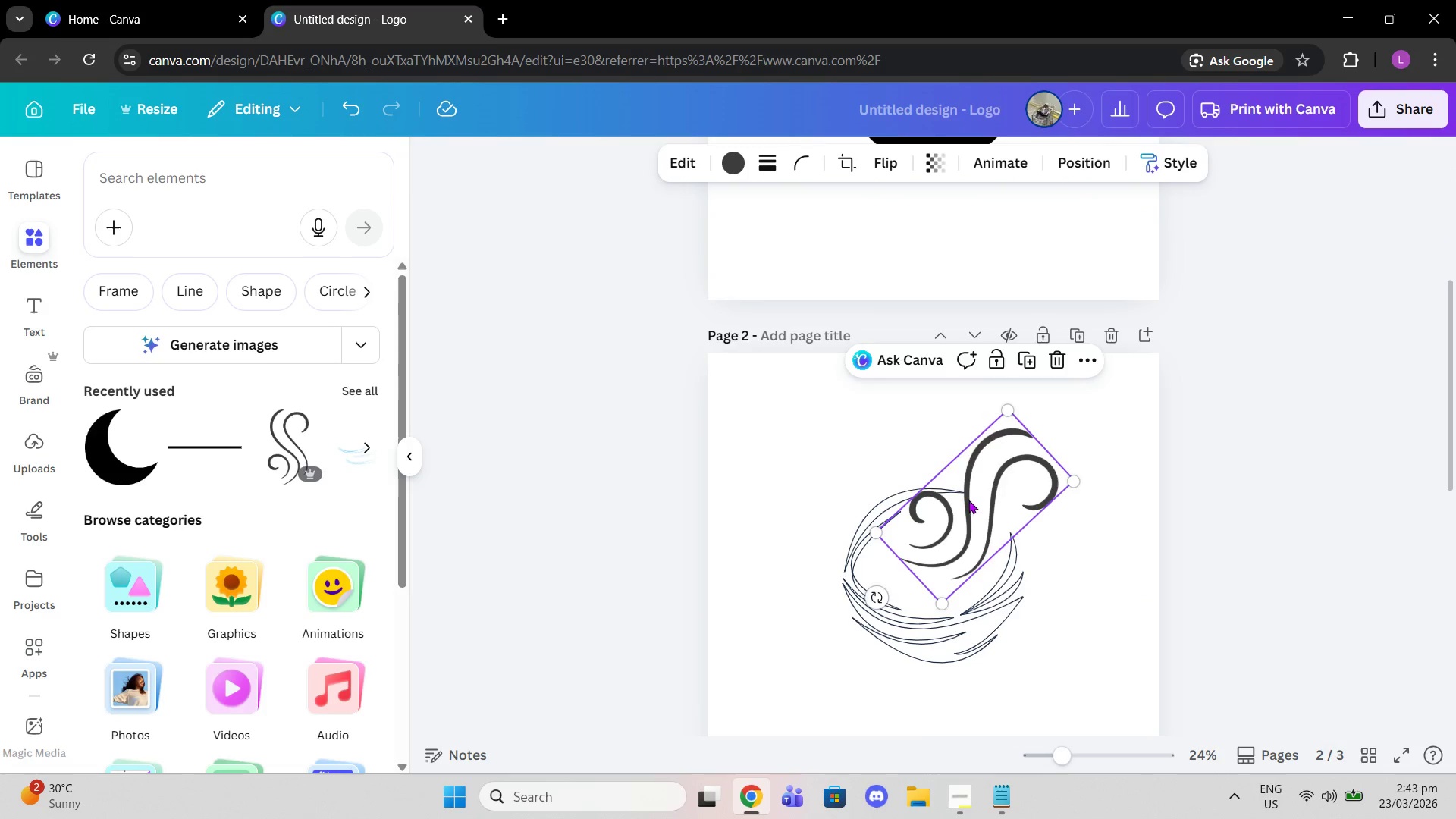 
left_click_drag(start_coordinate=[968, 500], to_coordinate=[962, 529])
 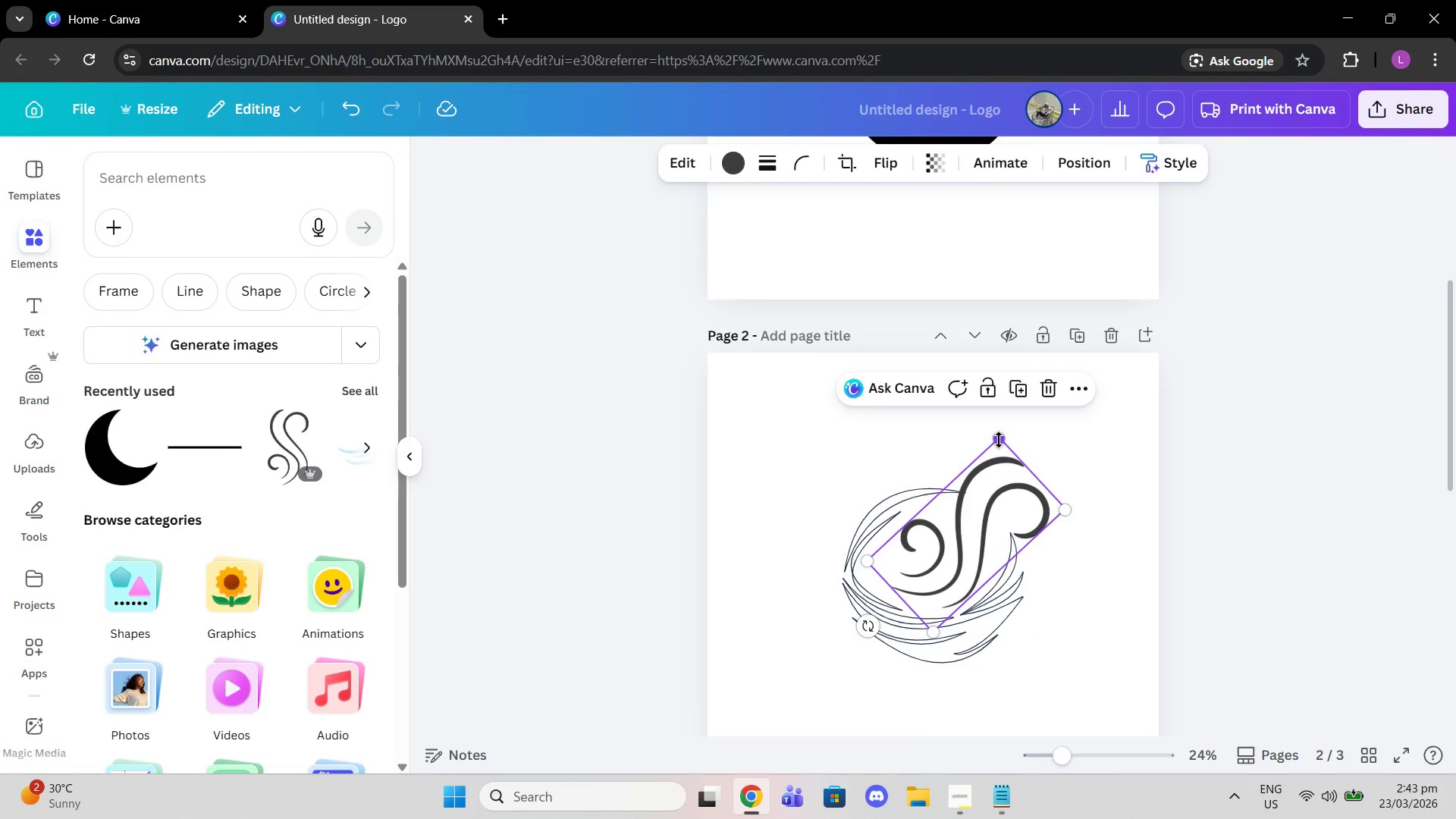 
left_click_drag(start_coordinate=[999, 440], to_coordinate=[999, 519])
 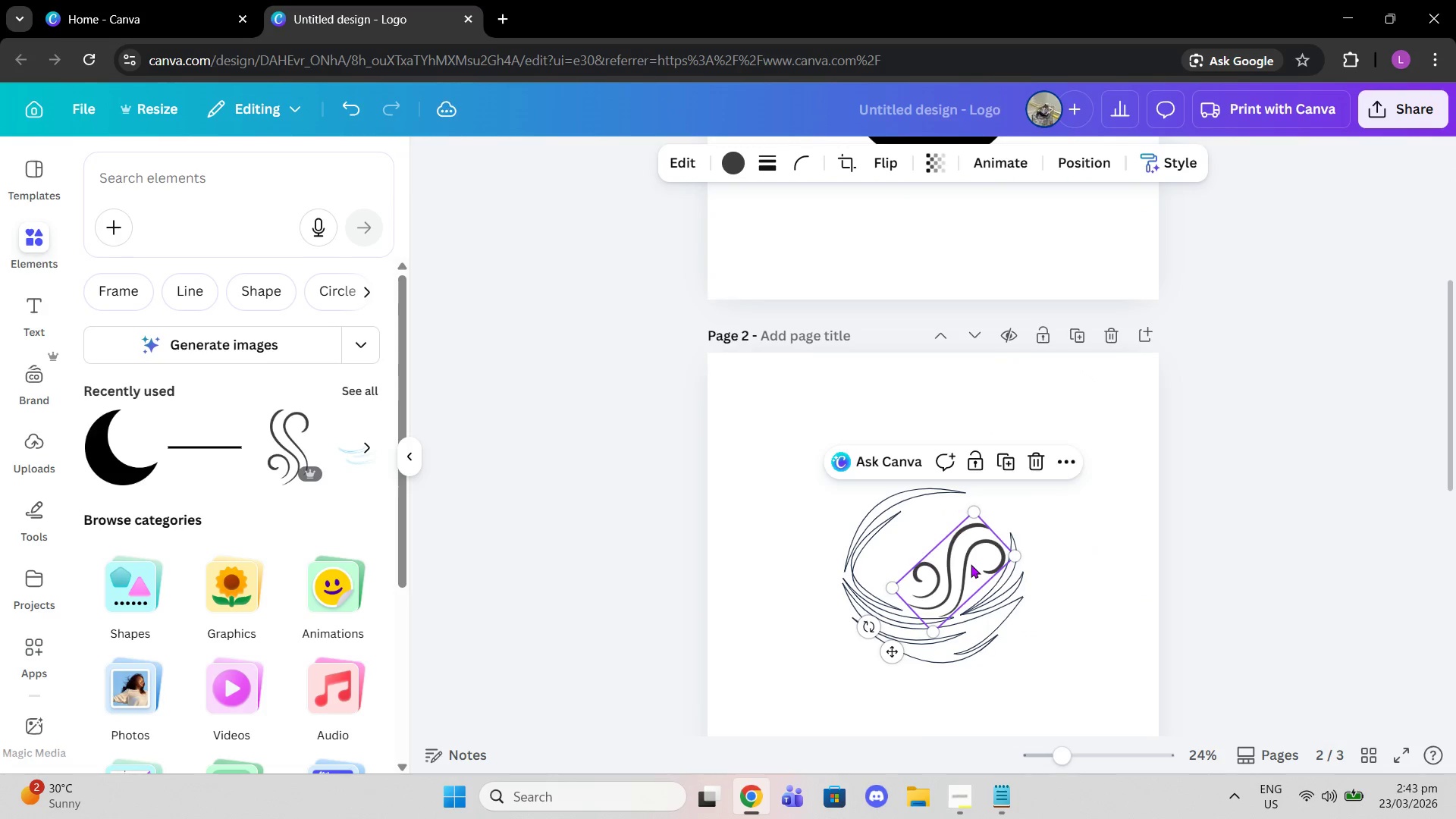 
left_click_drag(start_coordinate=[971, 564], to_coordinate=[993, 517])
 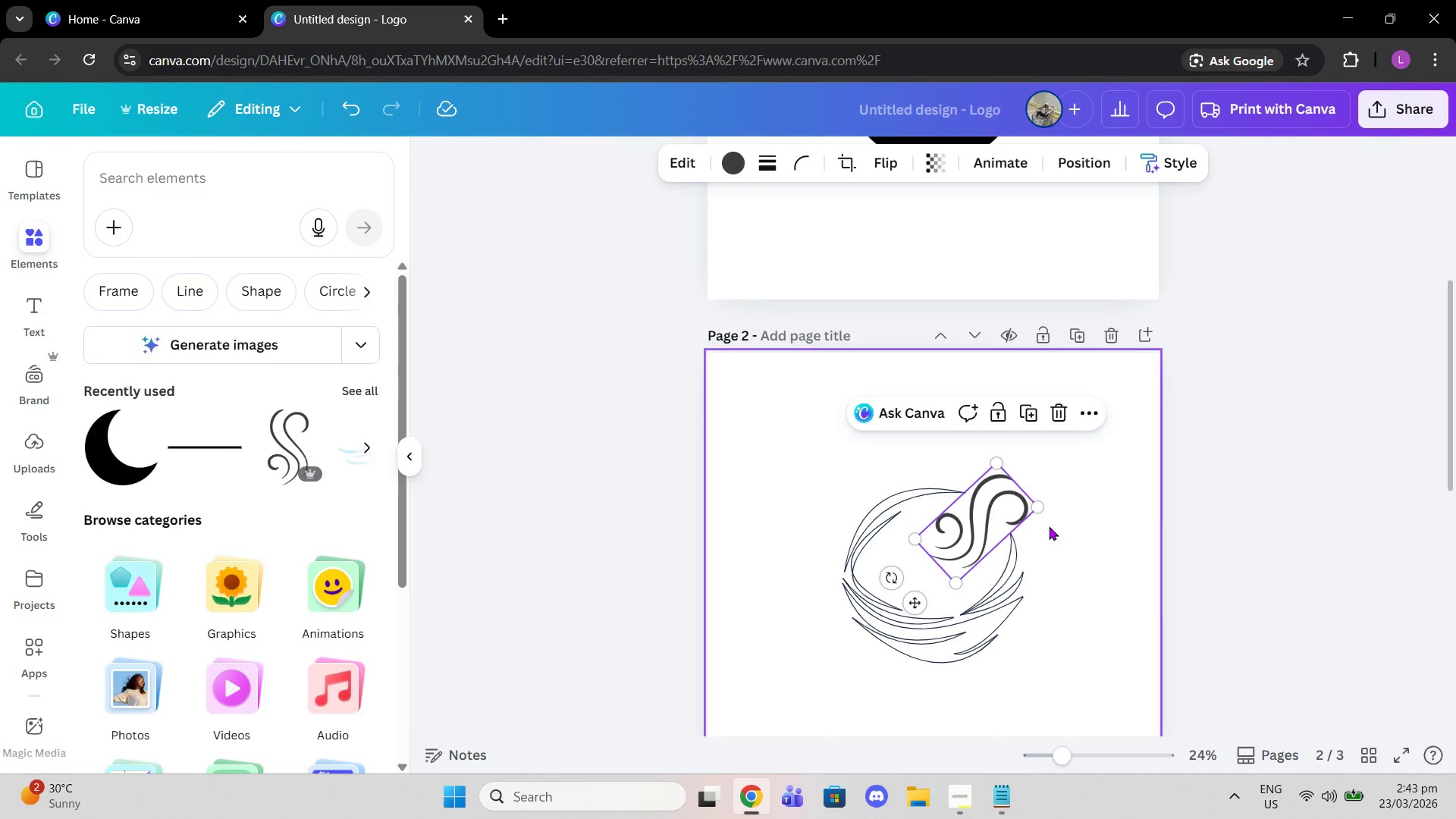 
left_click([1049, 526])
 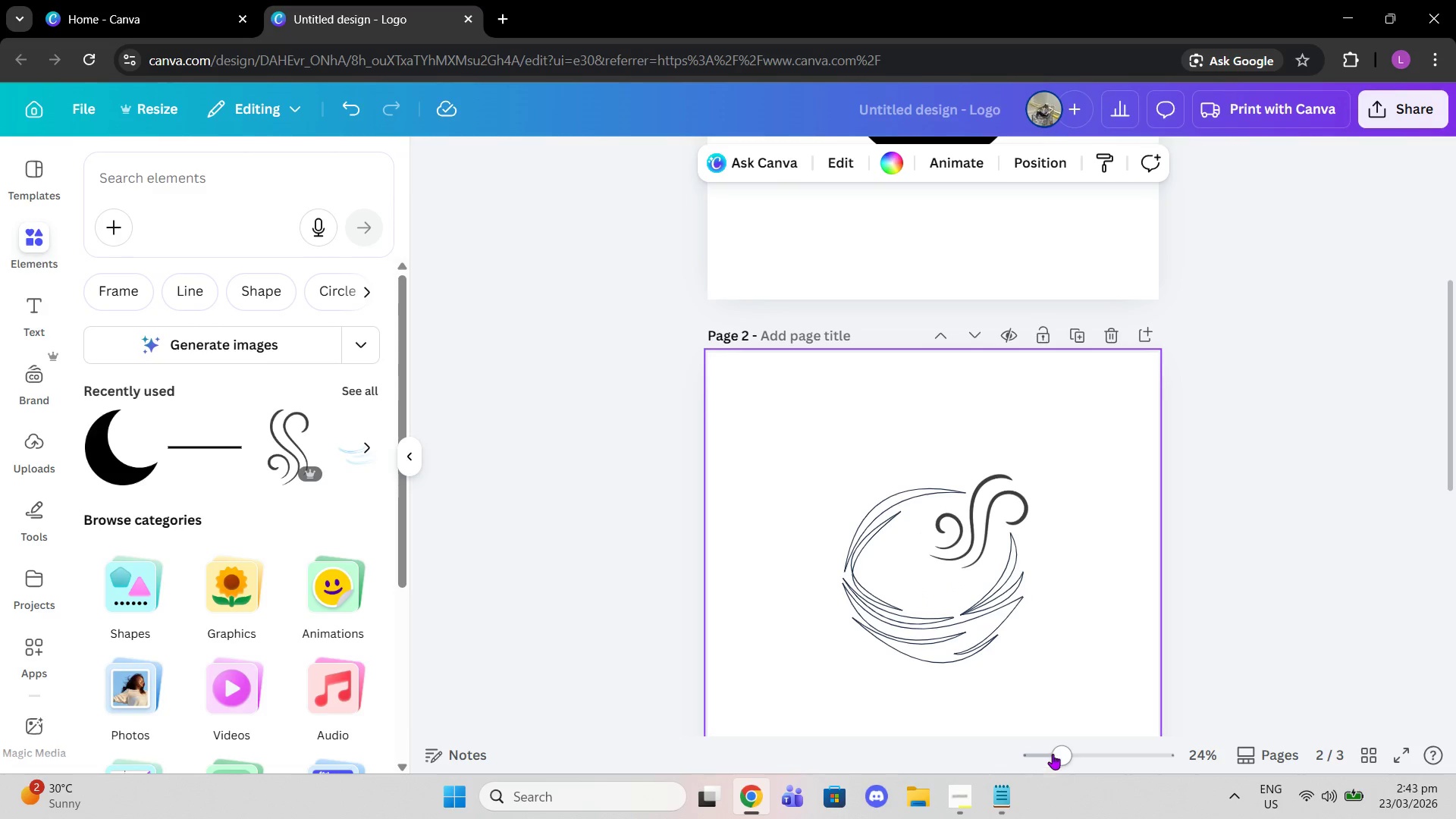 
left_click_drag(start_coordinate=[1056, 754], to_coordinate=[1087, 758])
 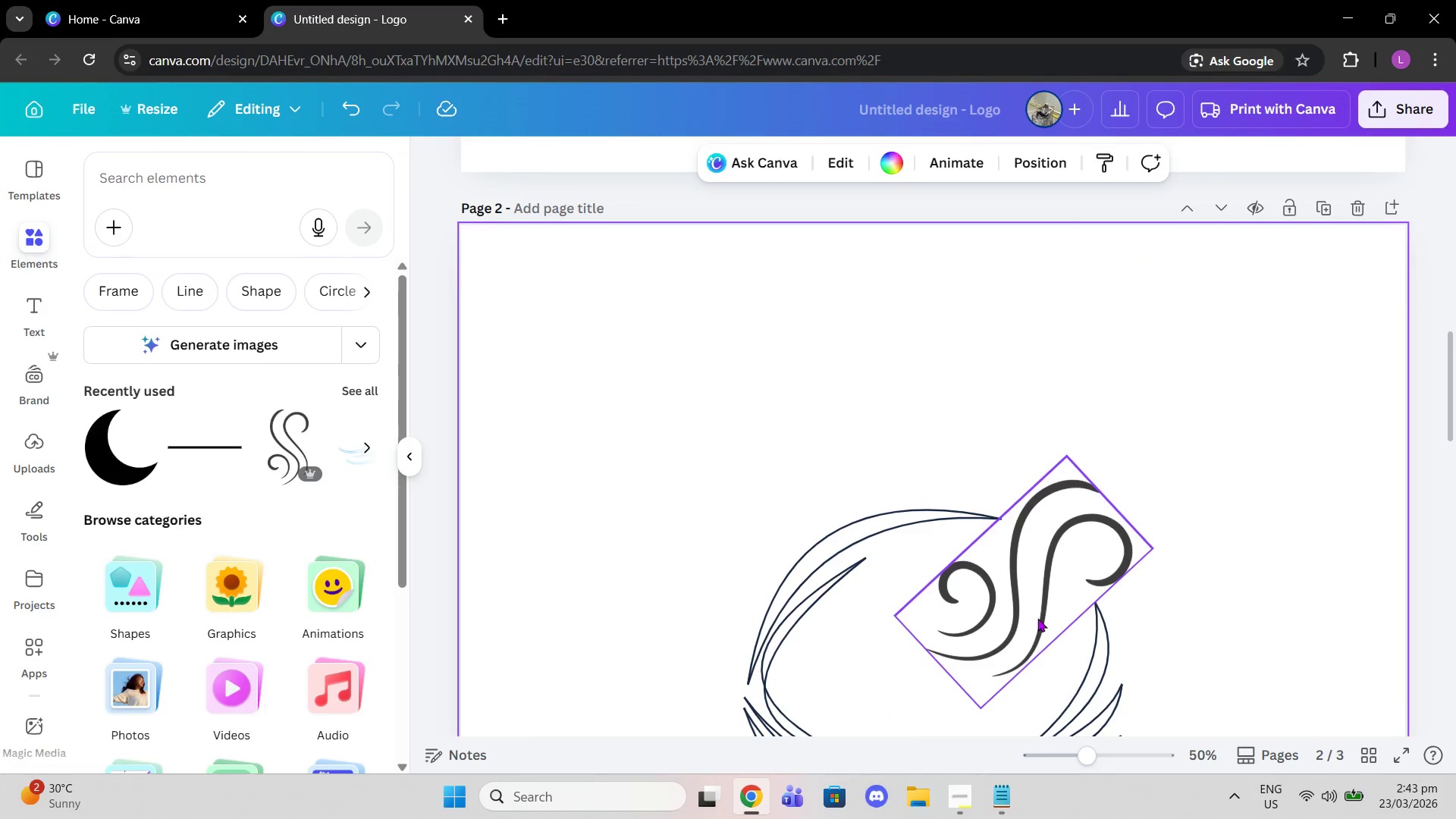 
left_click_drag(start_coordinate=[1037, 618], to_coordinate=[1022, 632])
 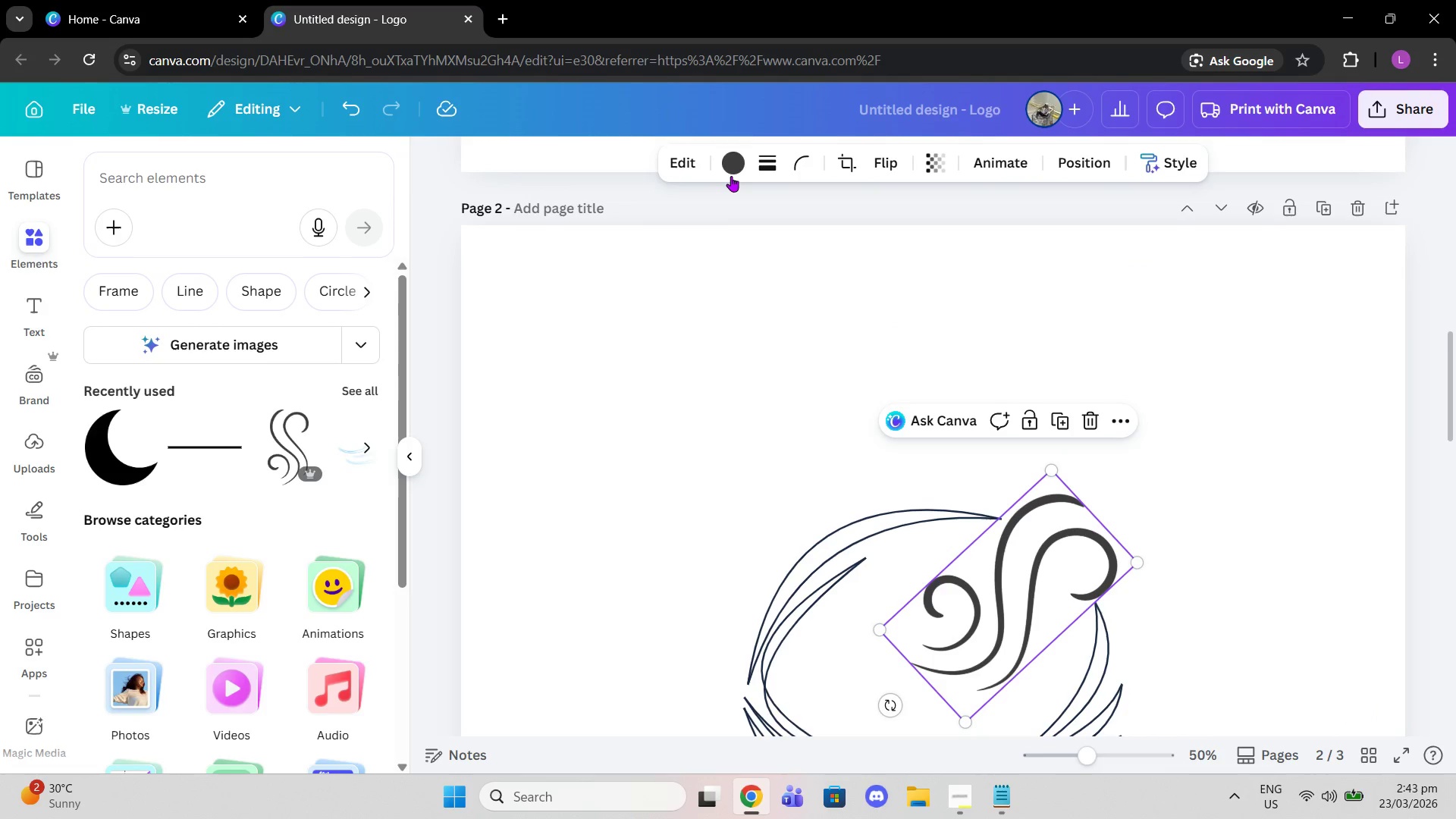 
left_click([731, 176])
 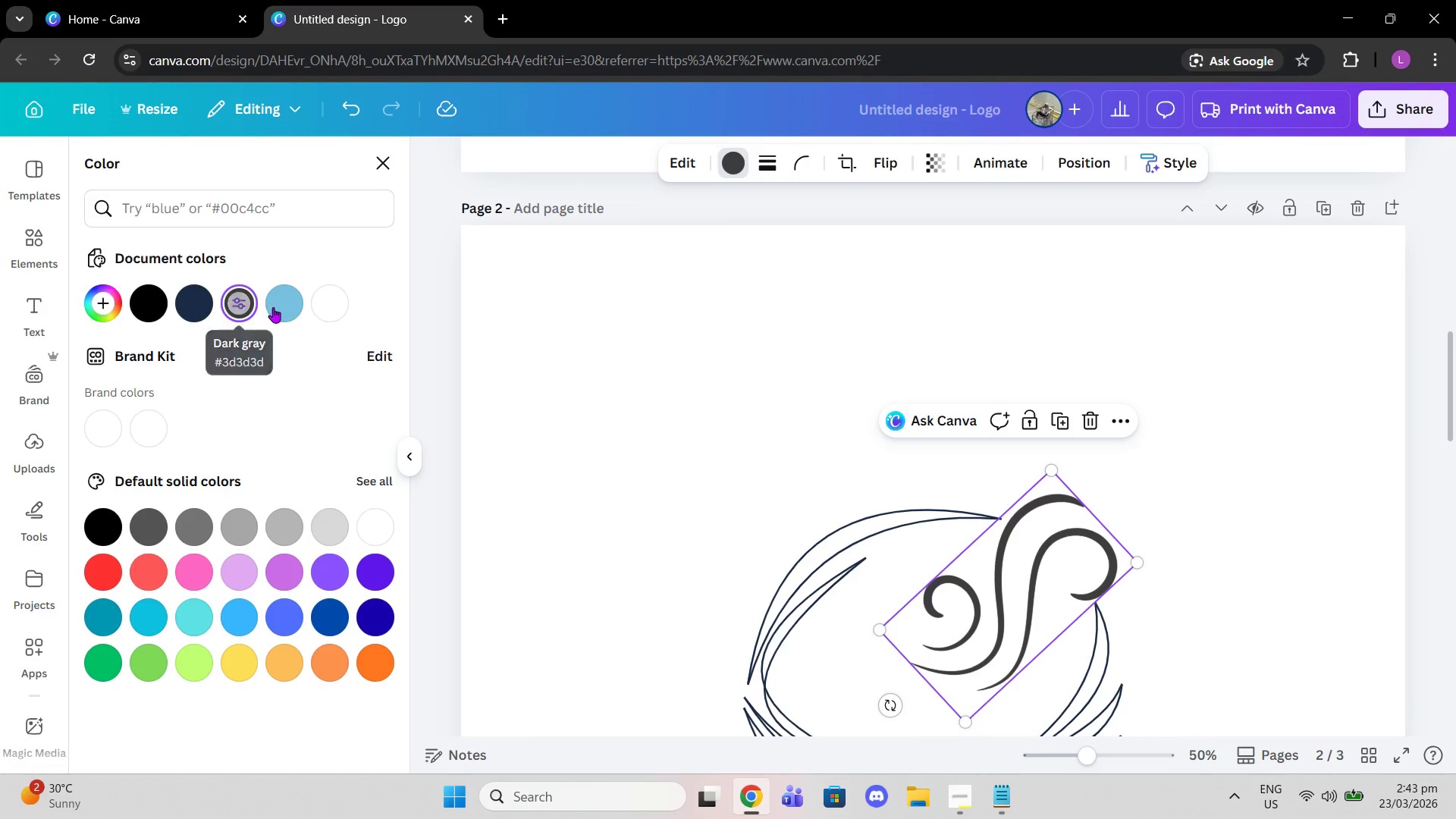 
double_click([726, 334])
 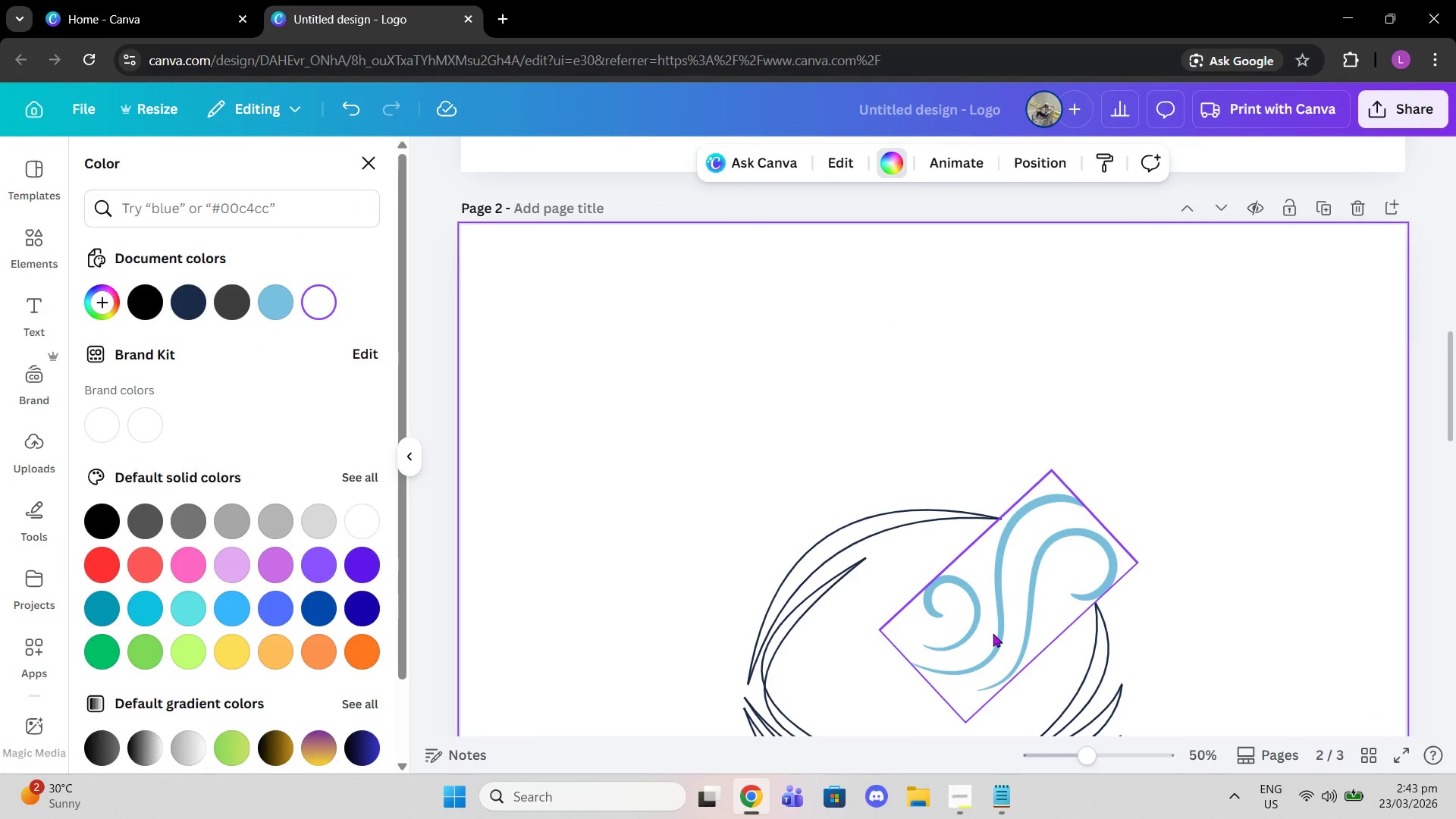 
left_click([1229, 394])
 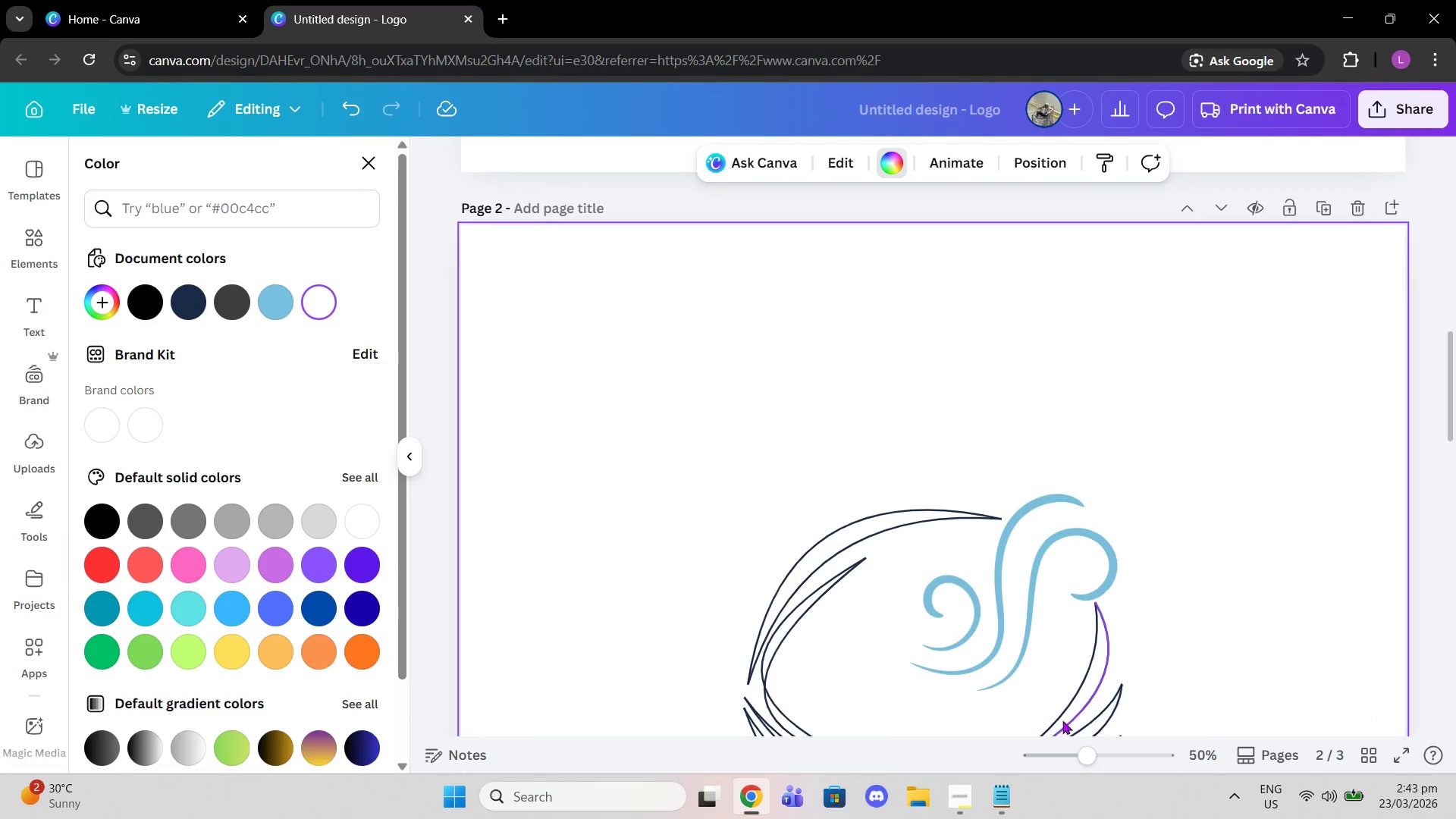 
scroll: coordinate [1062, 720], scroll_direction: down, amount: 1.0
 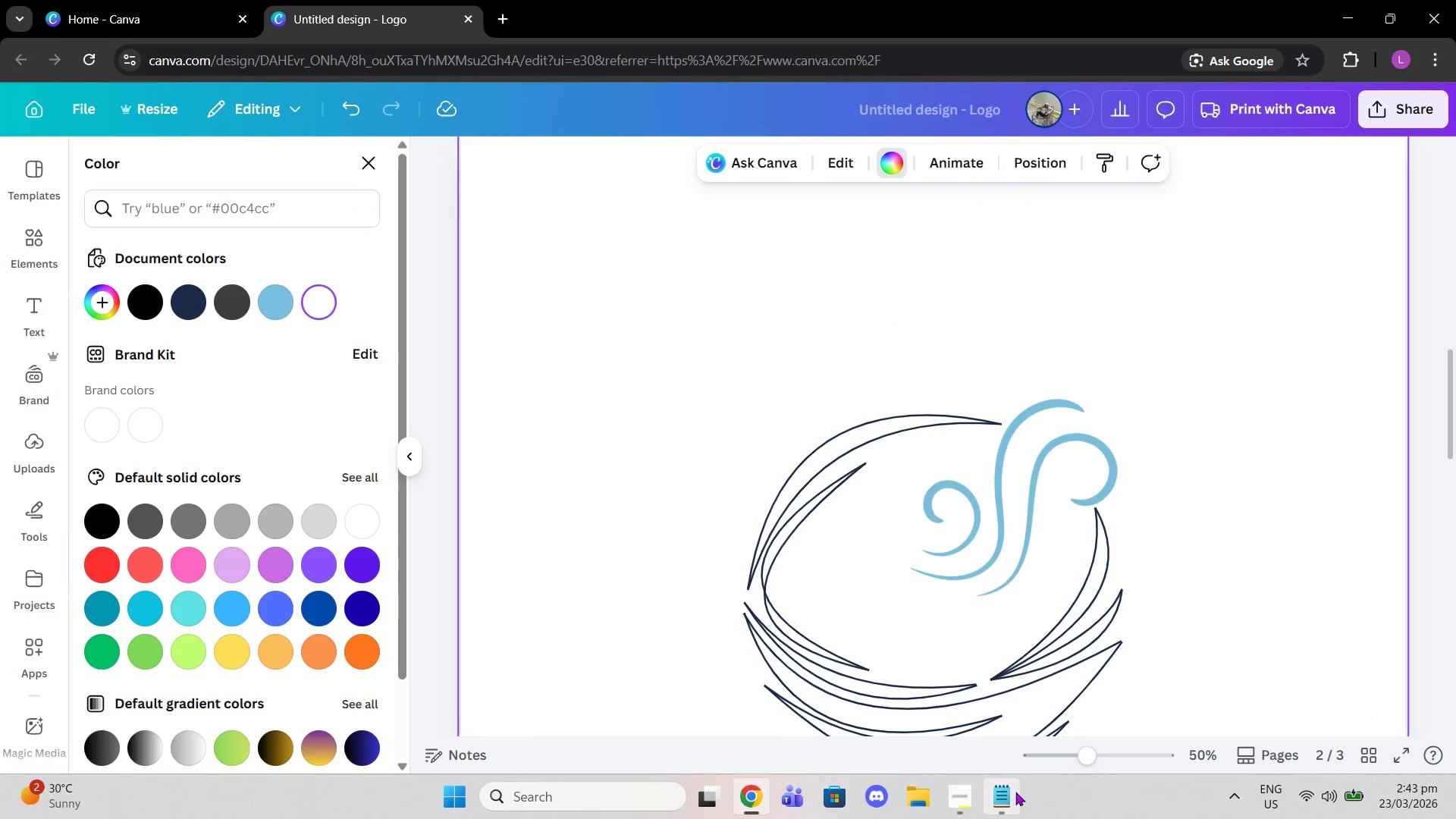 
left_click([1006, 792])
 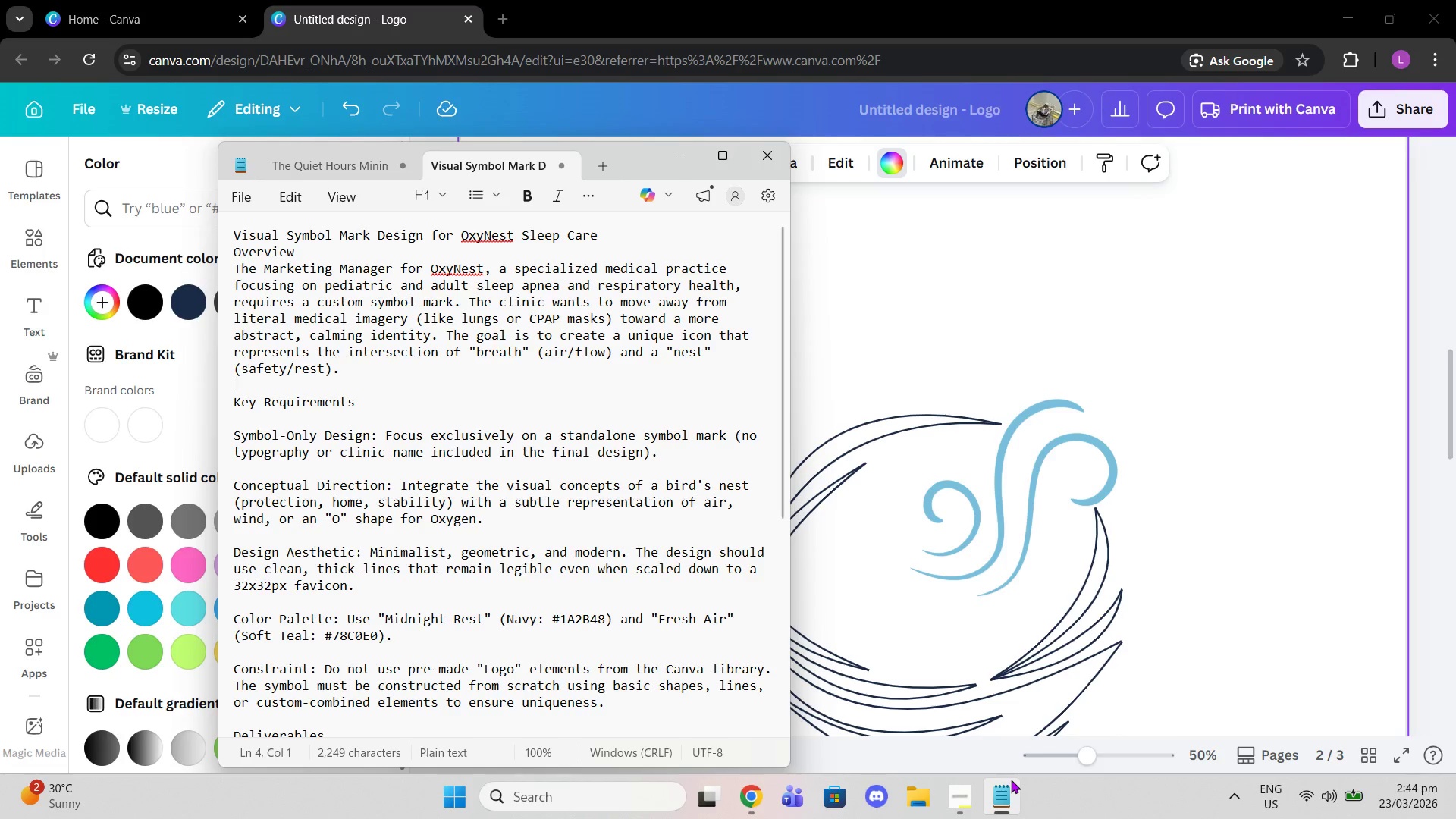 
wait(9.28)
 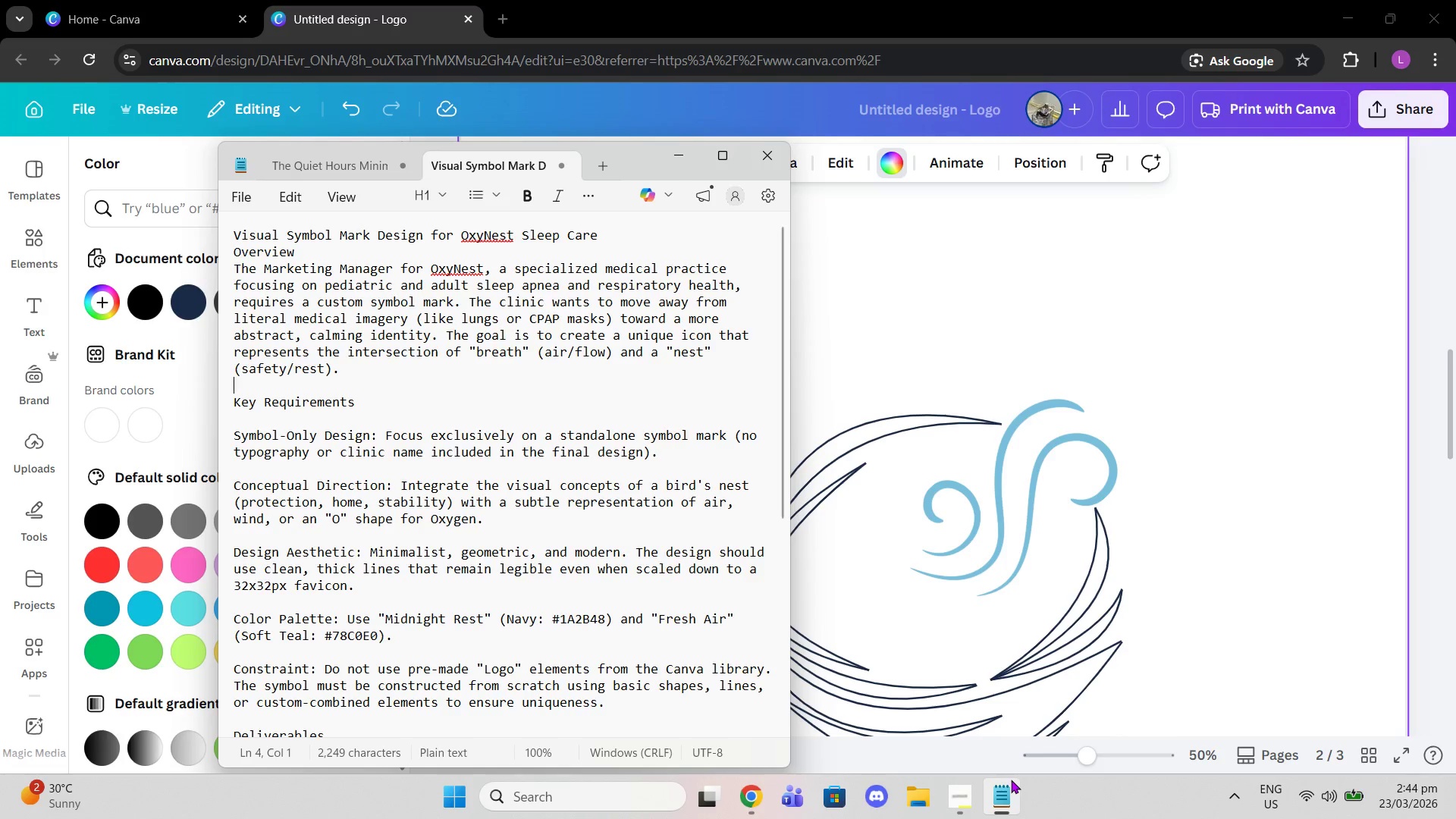 
left_click([964, 521])
 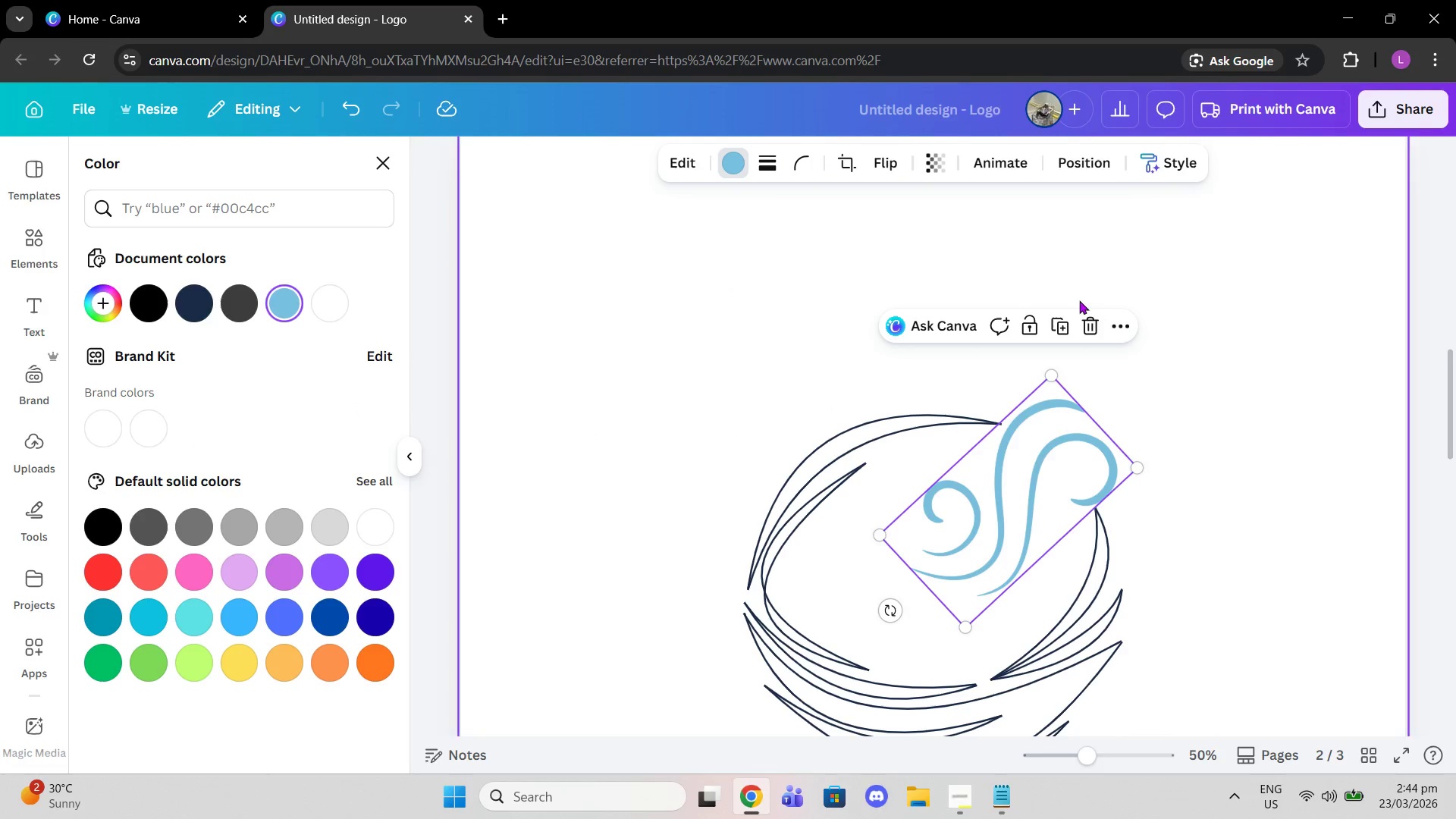 
left_click([1094, 325])
 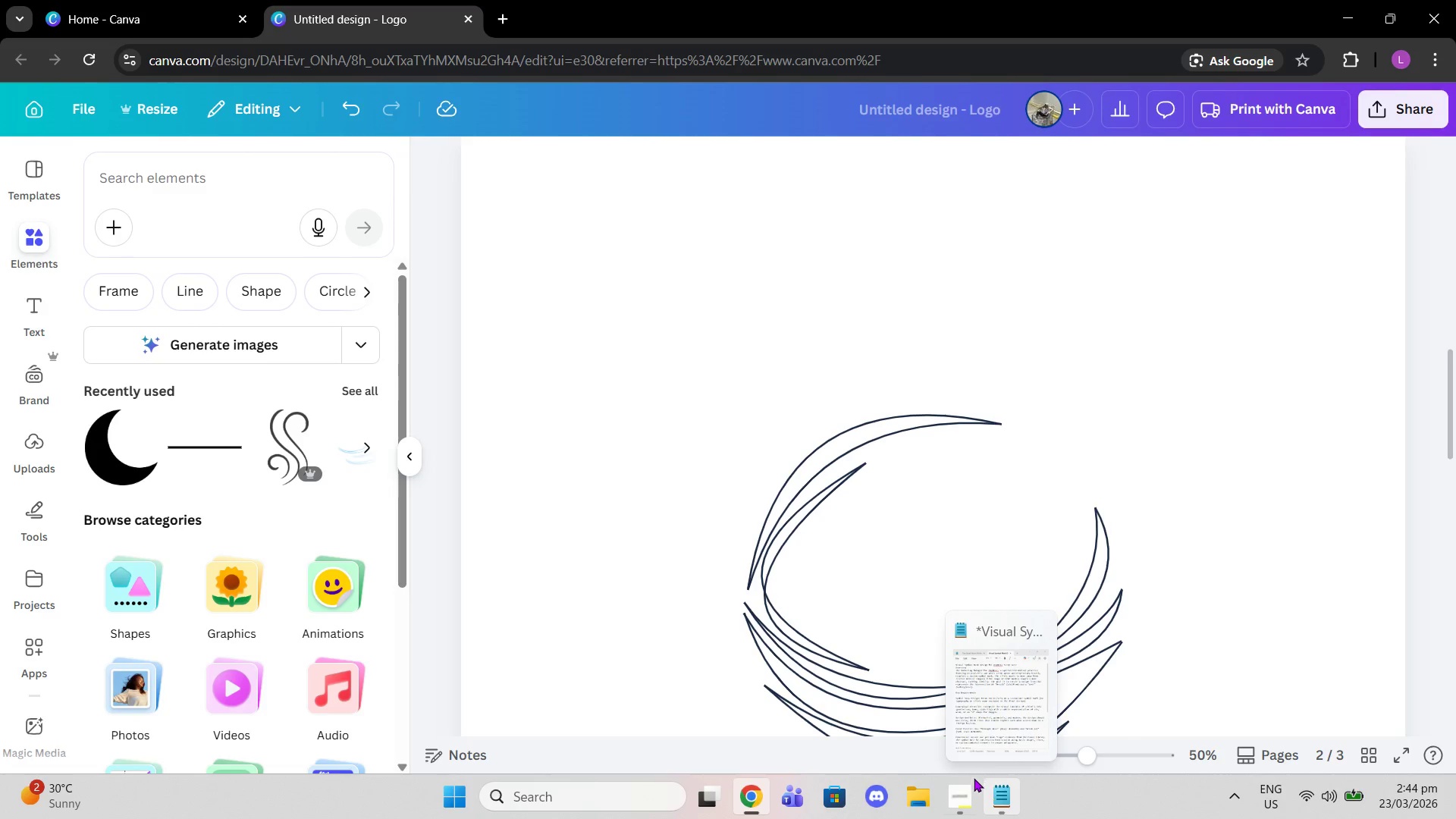 
scroll: coordinate [911, 594], scroll_direction: down, amount: 1.0
 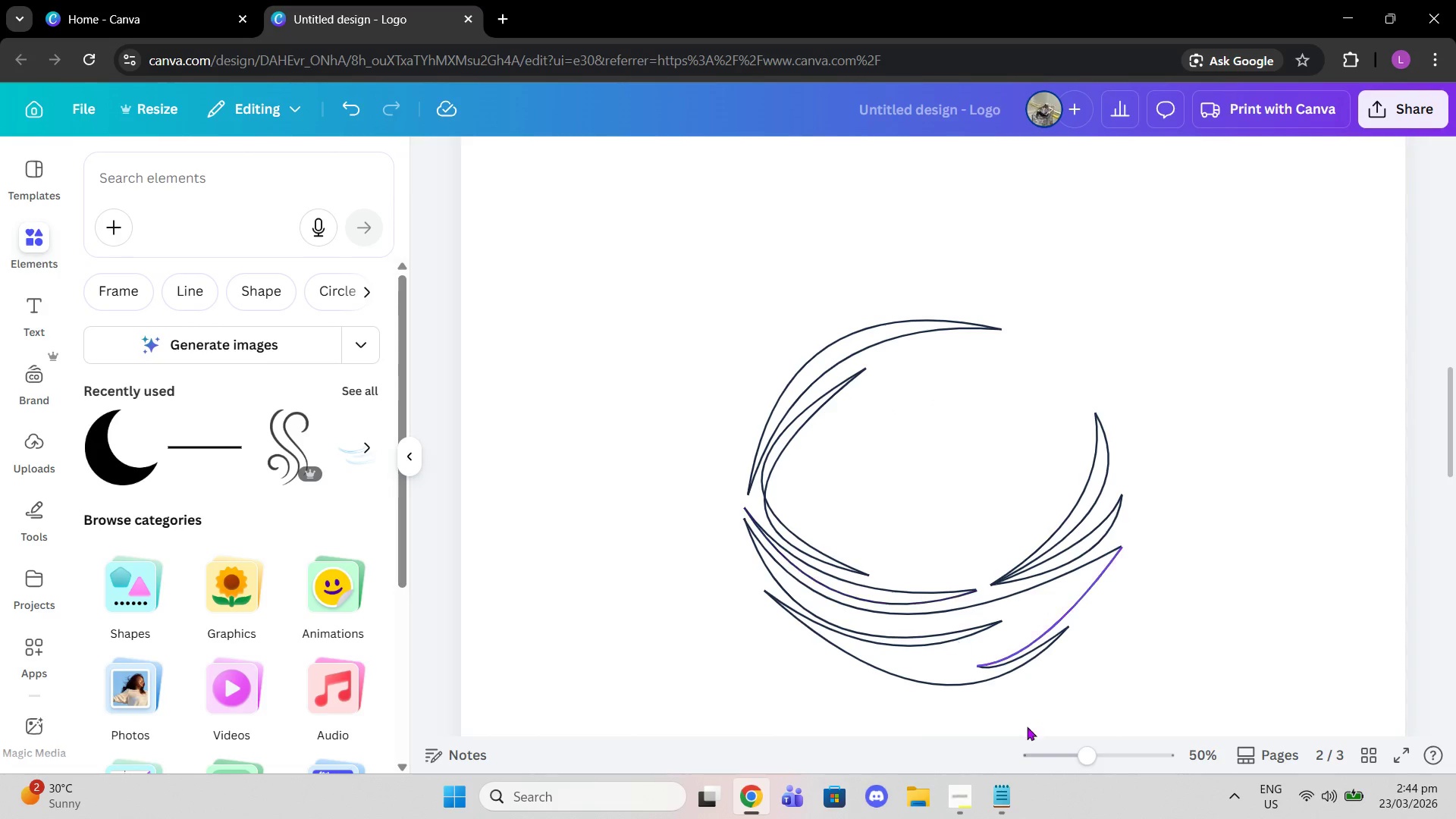 
left_click_drag(start_coordinate=[1083, 756], to_coordinate=[1112, 757])
 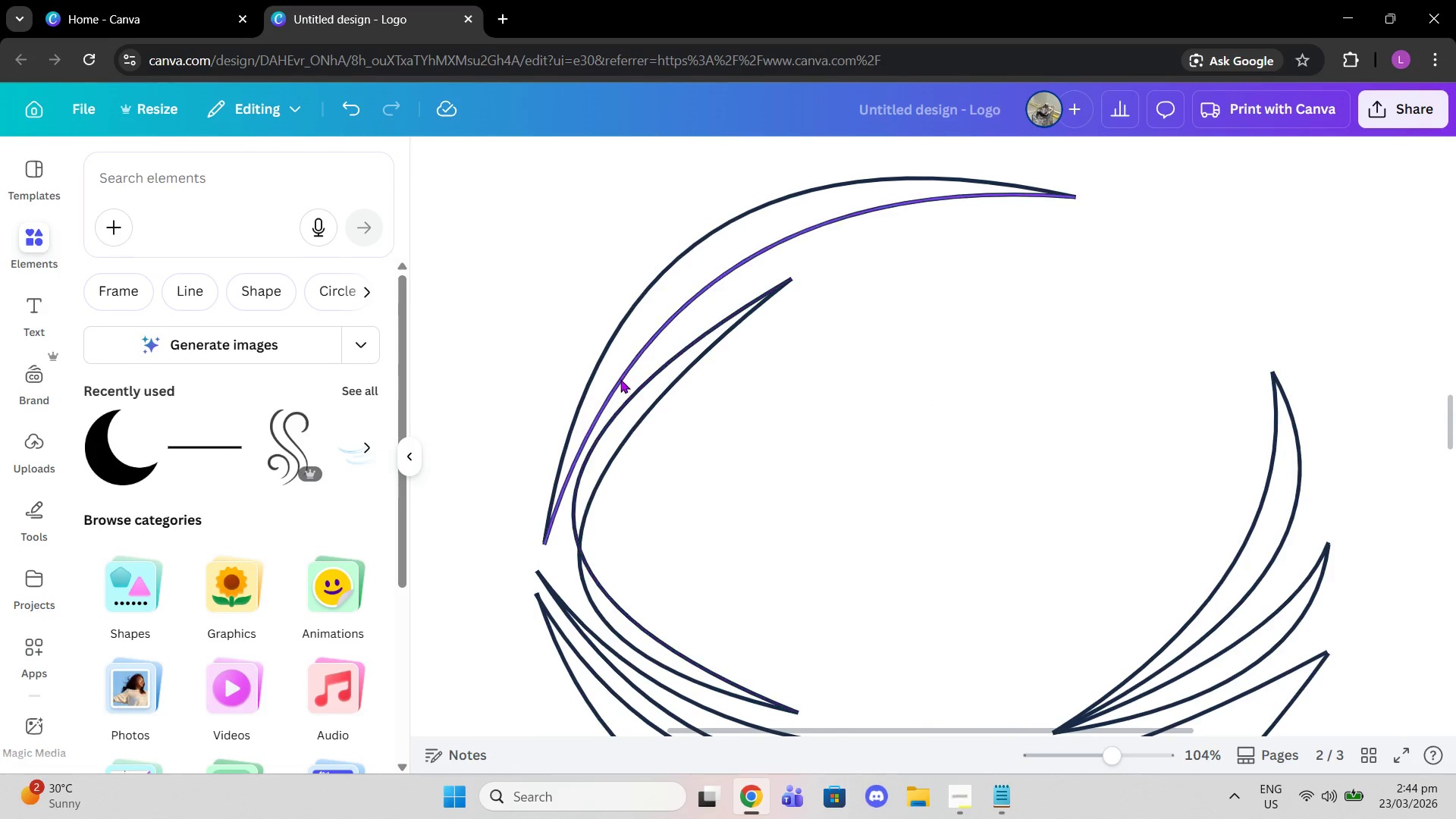 
left_click([618, 378])
 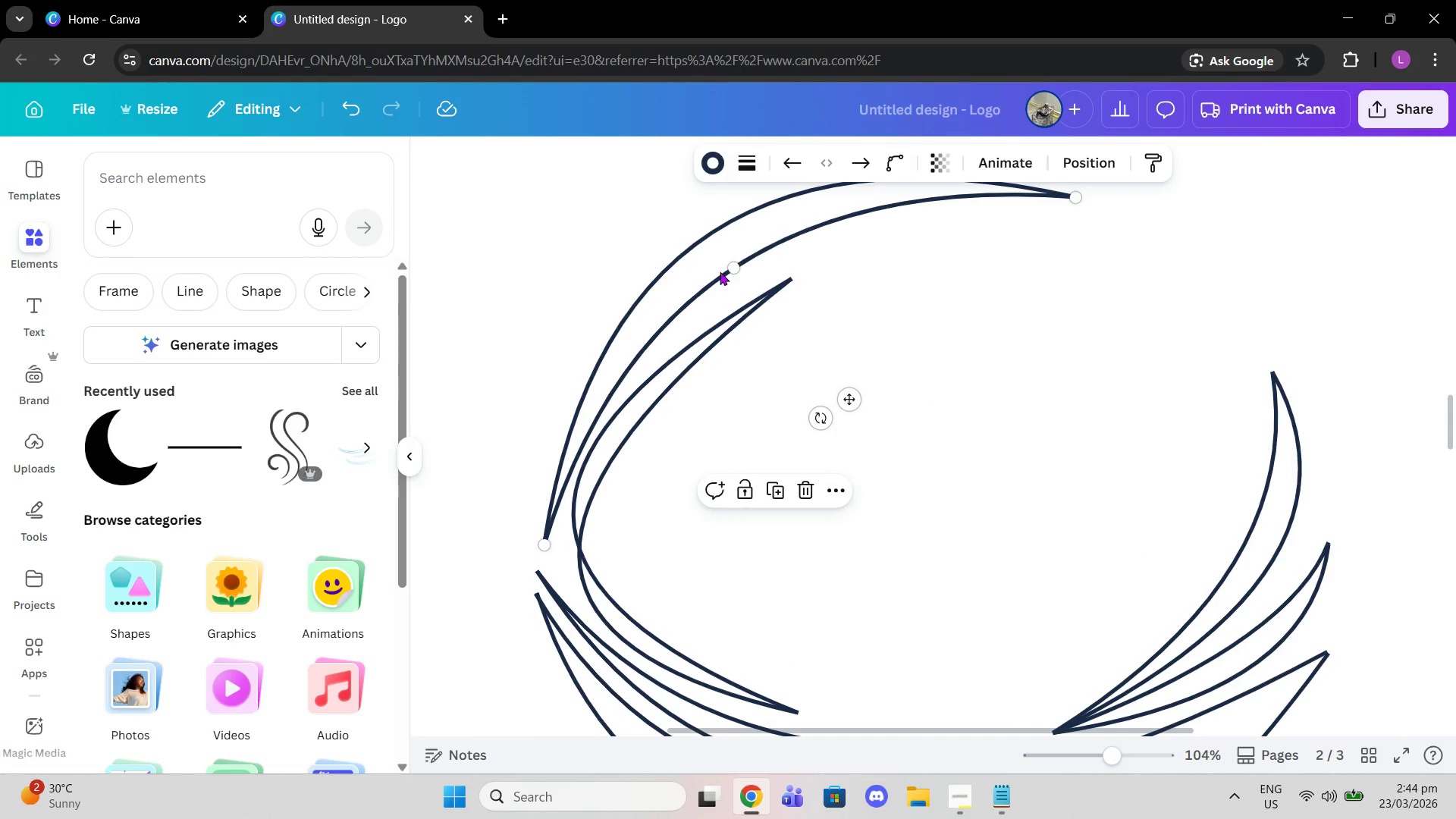 
left_click_drag(start_coordinate=[730, 267], to_coordinate=[720, 265])
 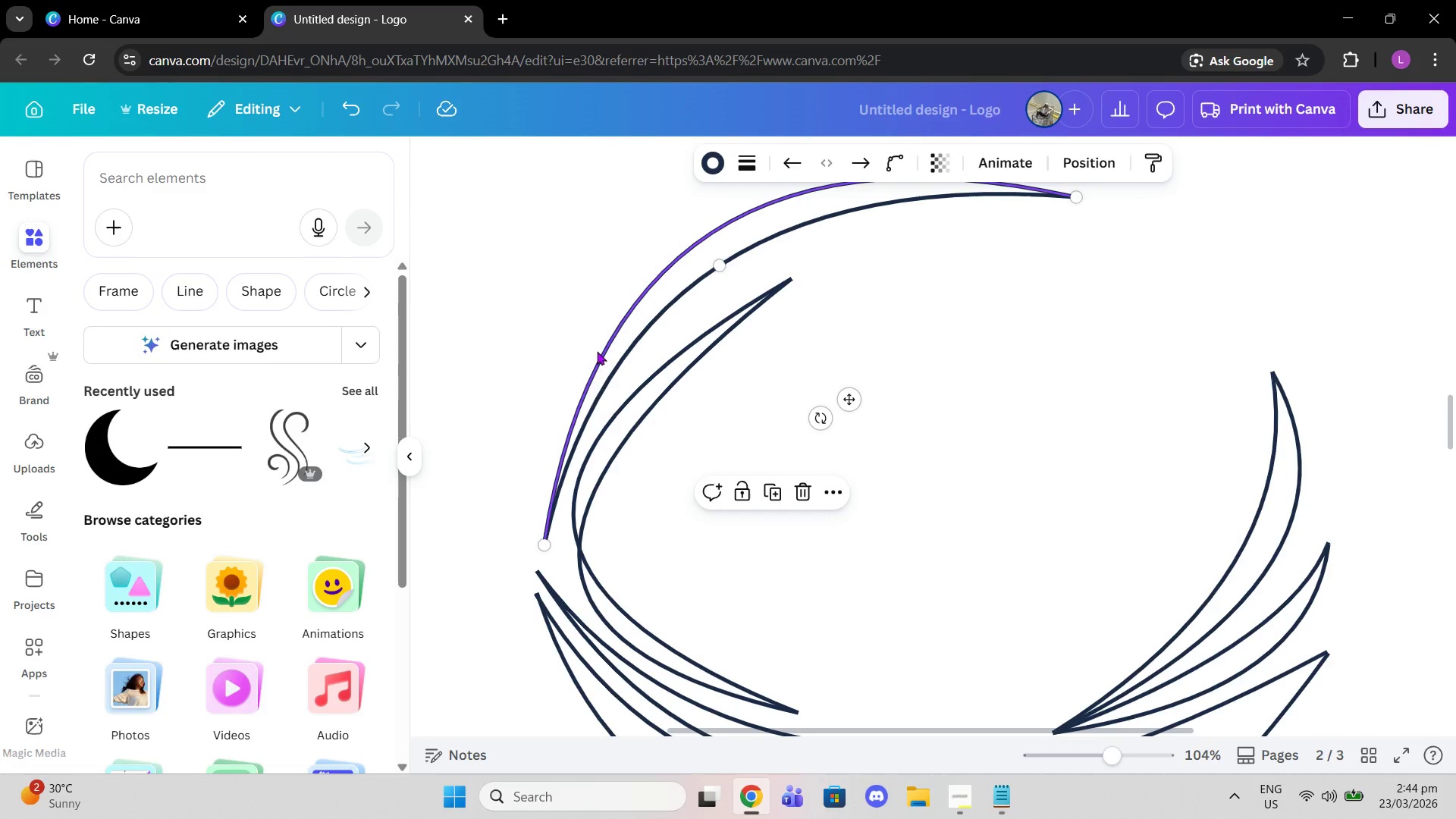 
left_click([597, 351])
 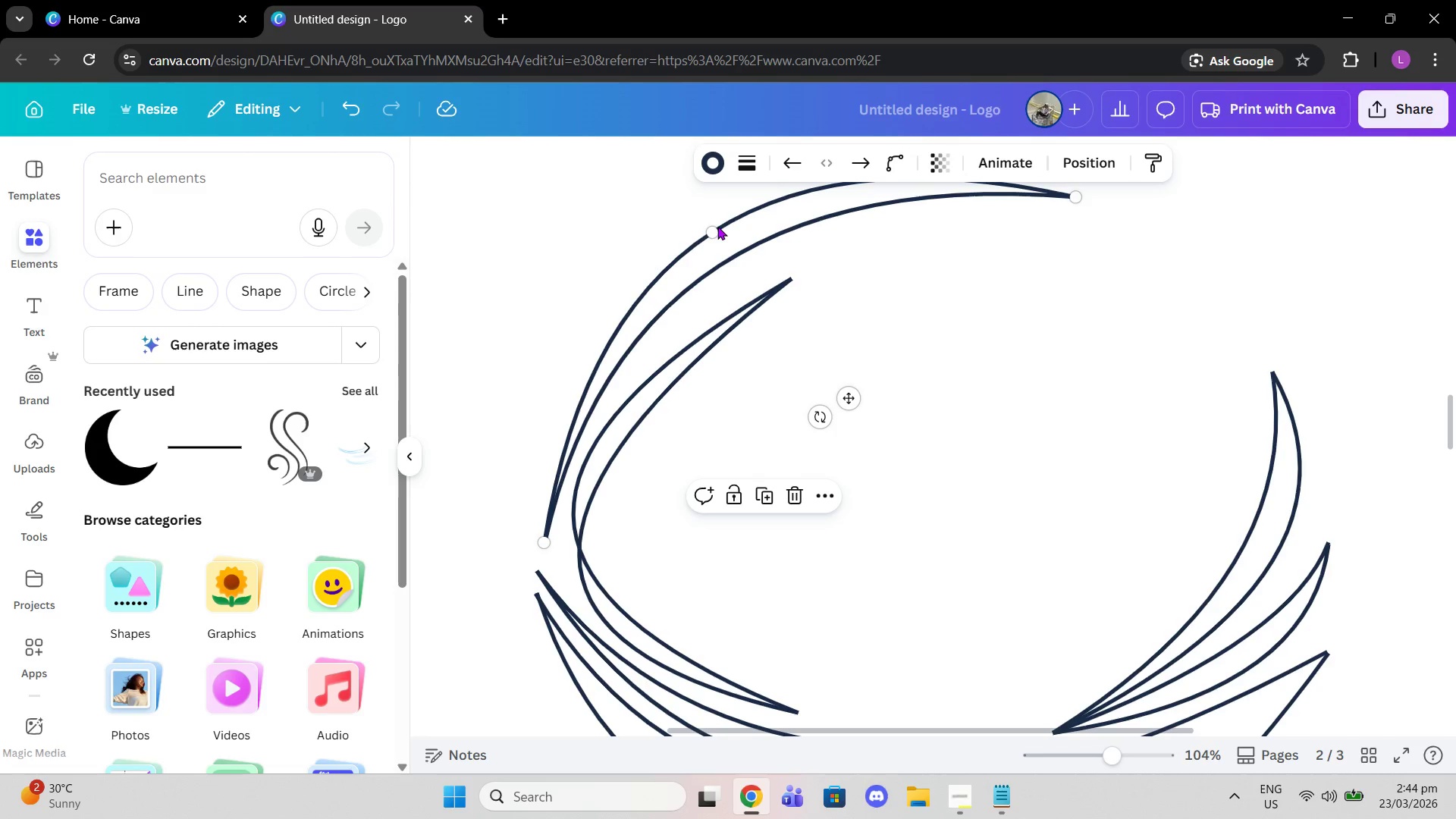 
left_click_drag(start_coordinate=[712, 229], to_coordinate=[686, 235])
 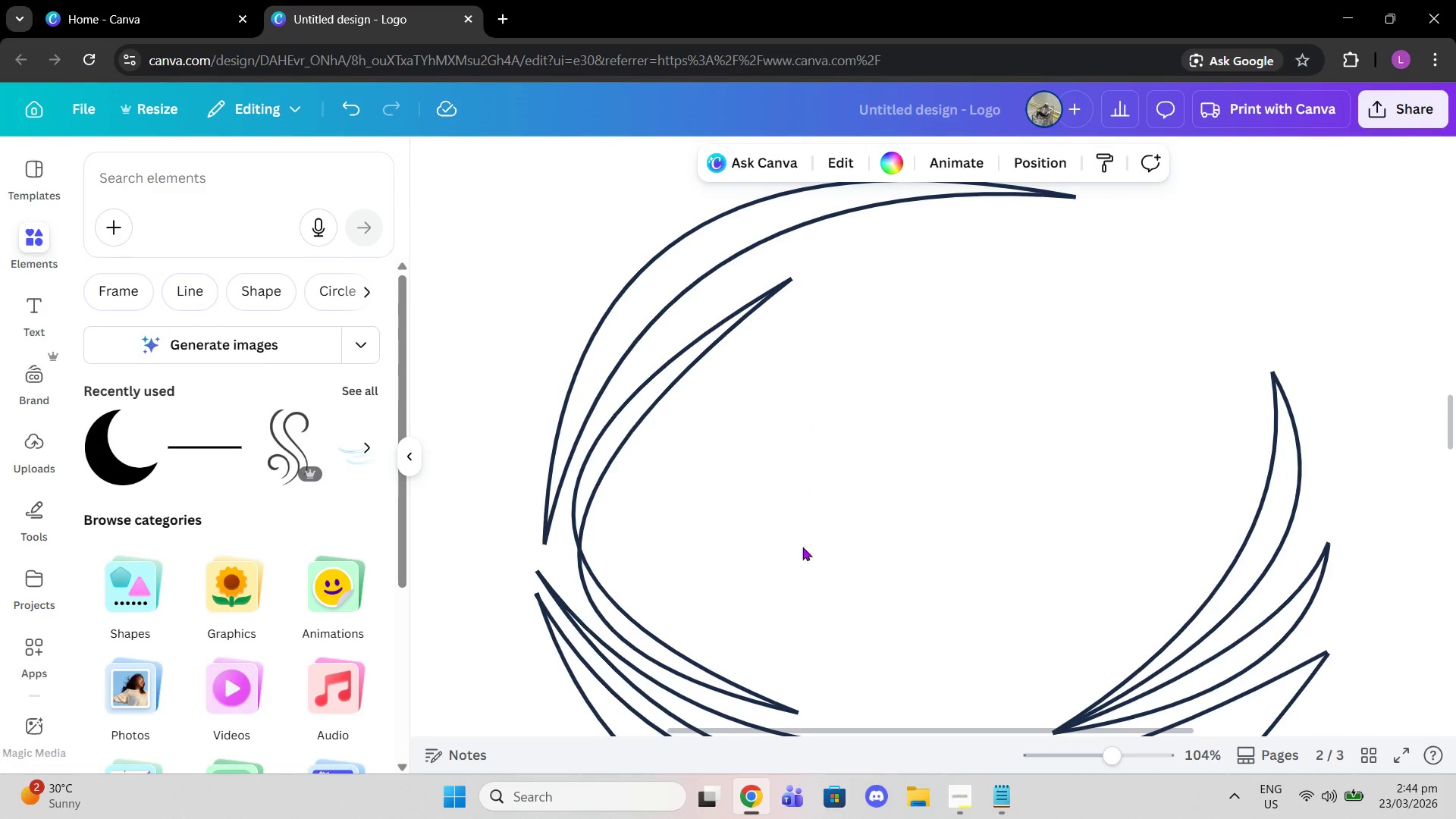 
scroll: coordinate [802, 609], scroll_direction: down, amount: 2.0
 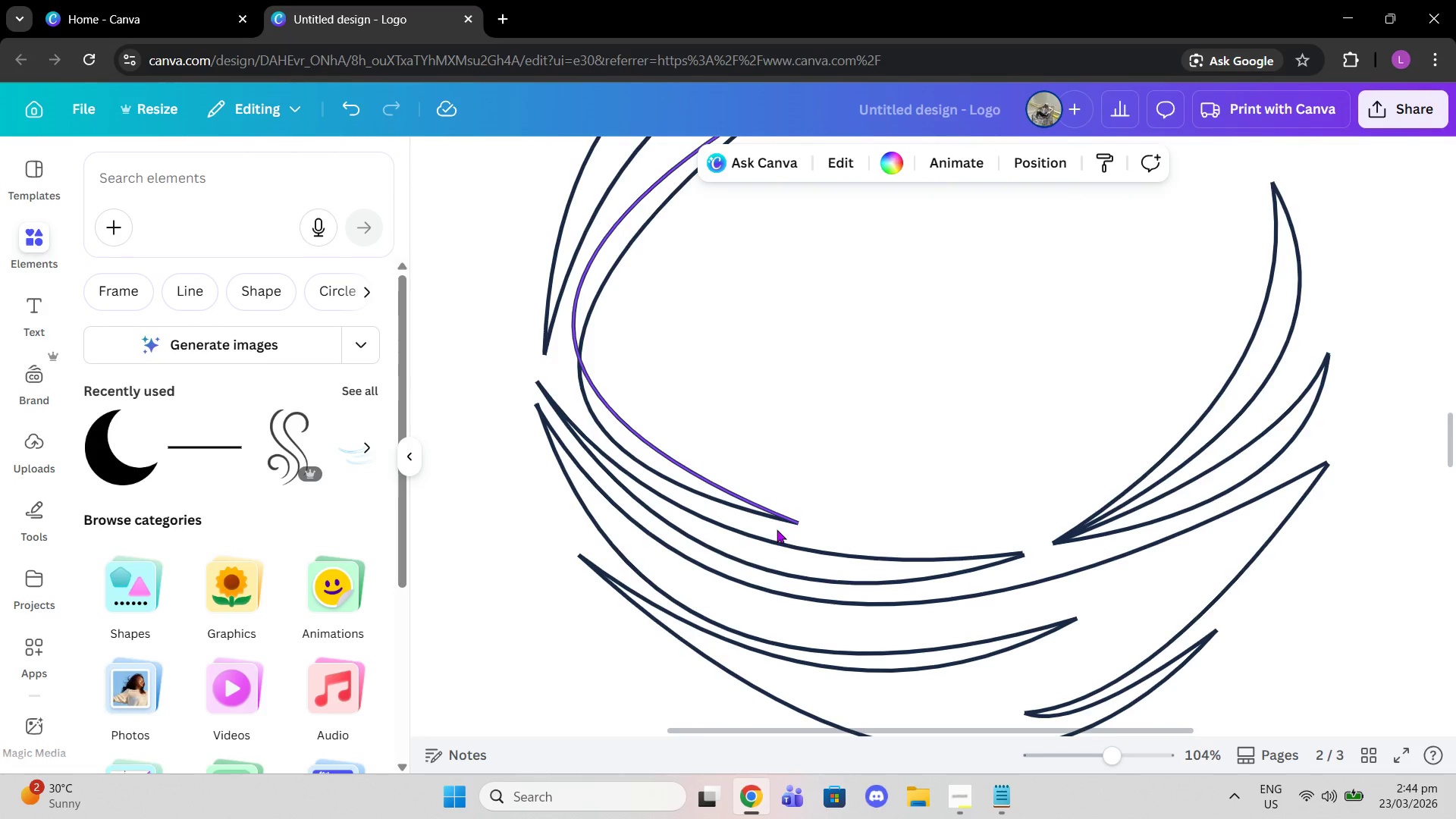 
left_click([777, 529])
 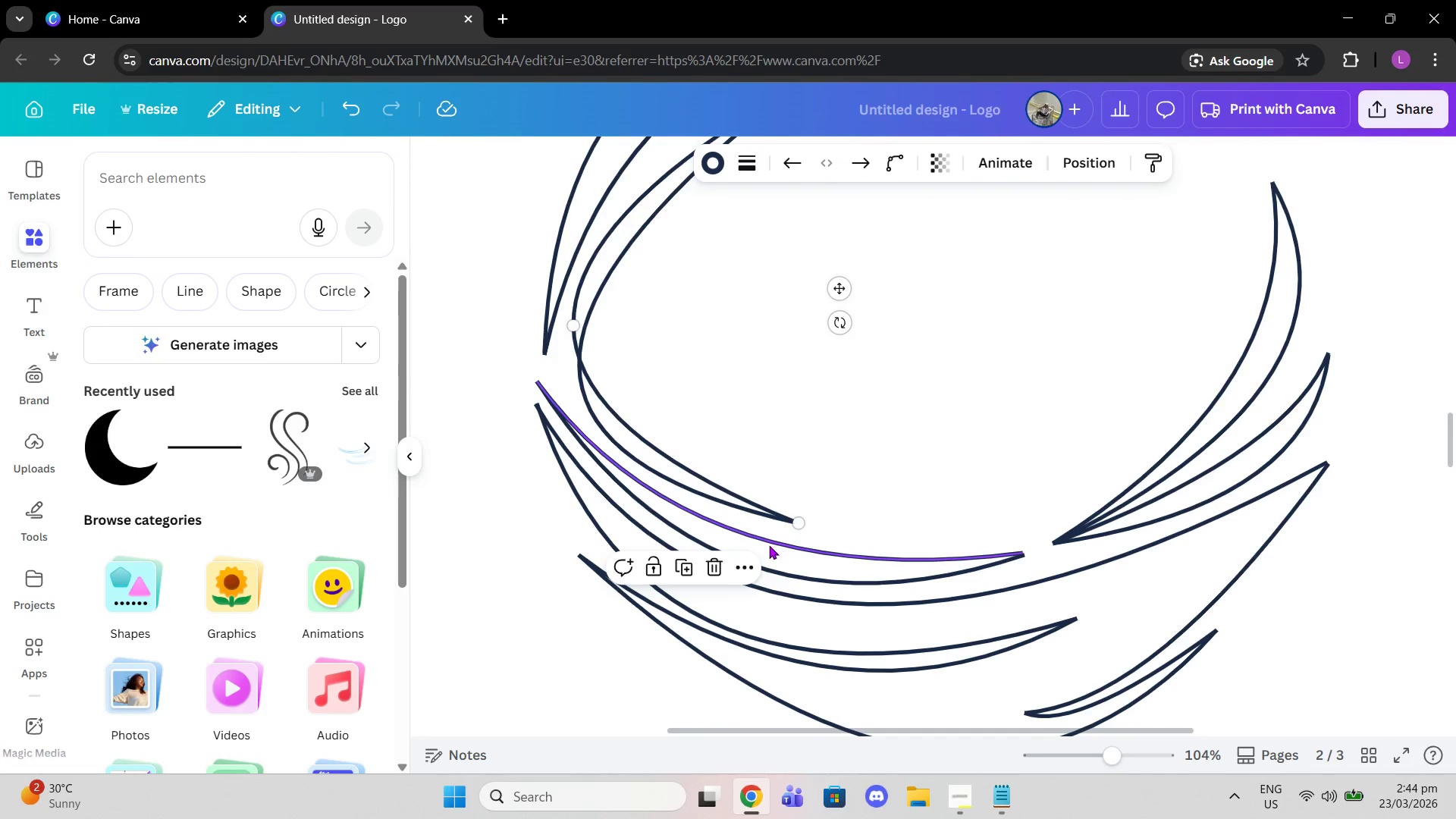 
left_click([769, 545])
 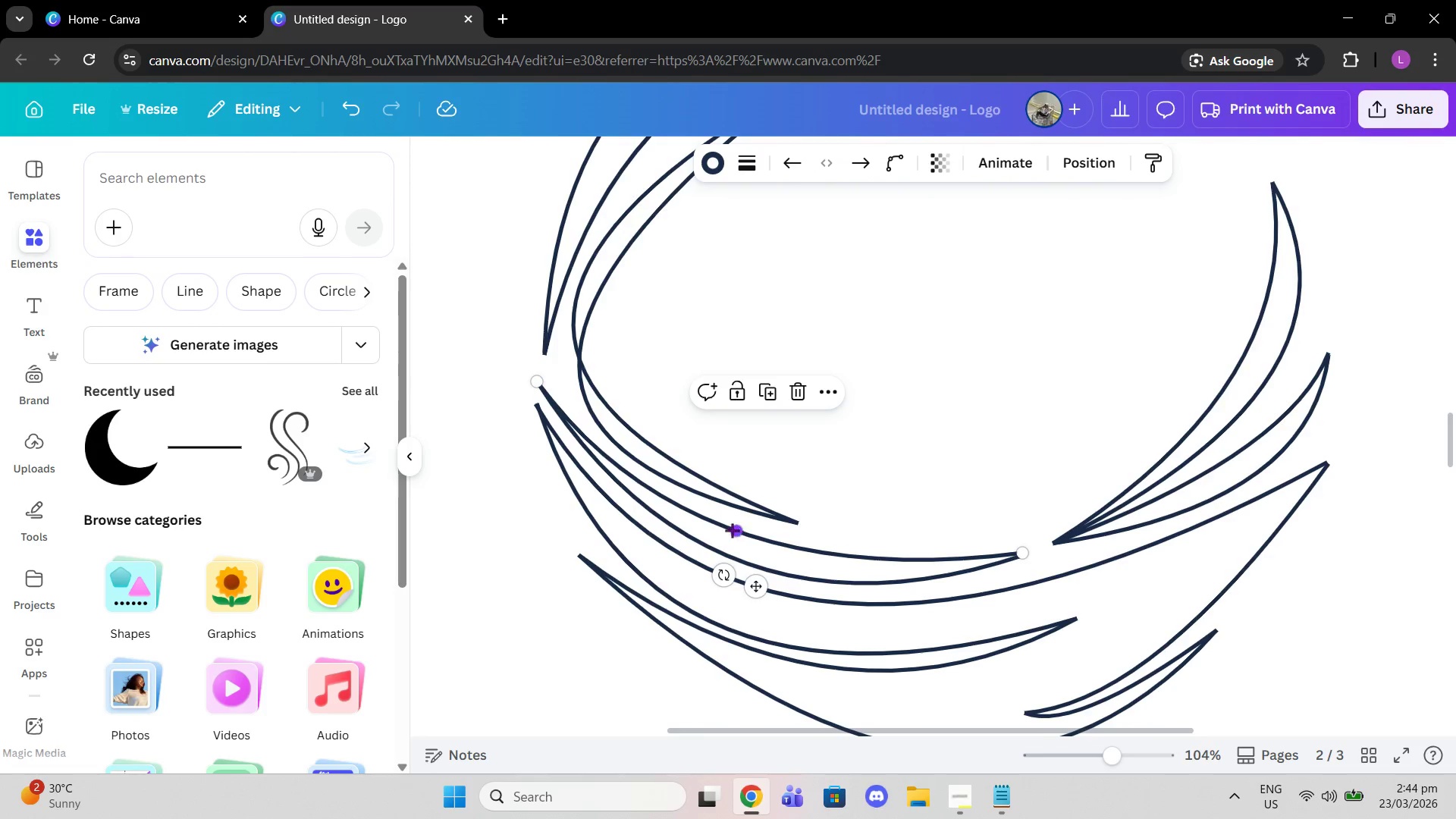 
left_click_drag(start_coordinate=[733, 530], to_coordinate=[730, 525])
 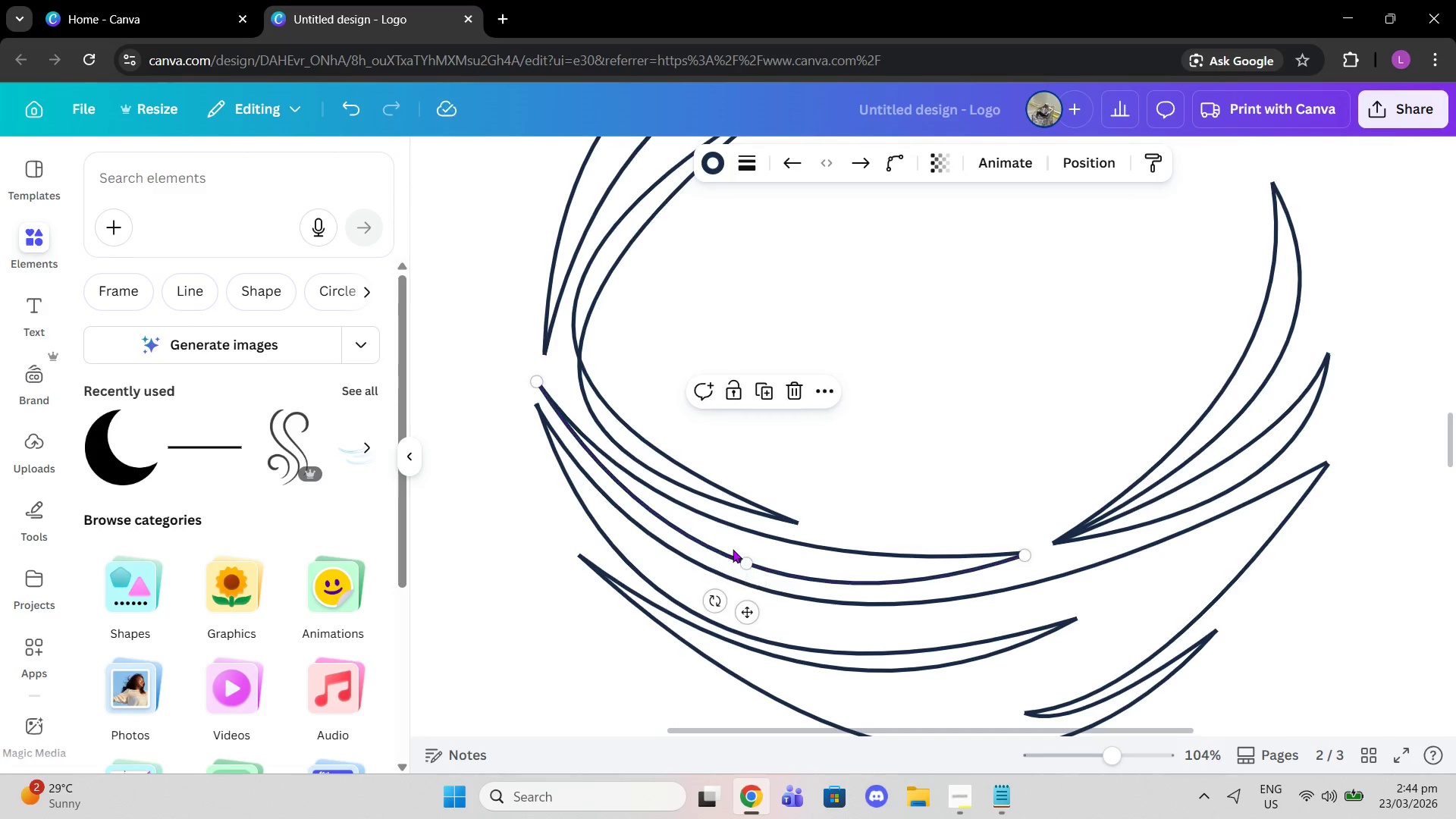 
left_click([733, 549])
 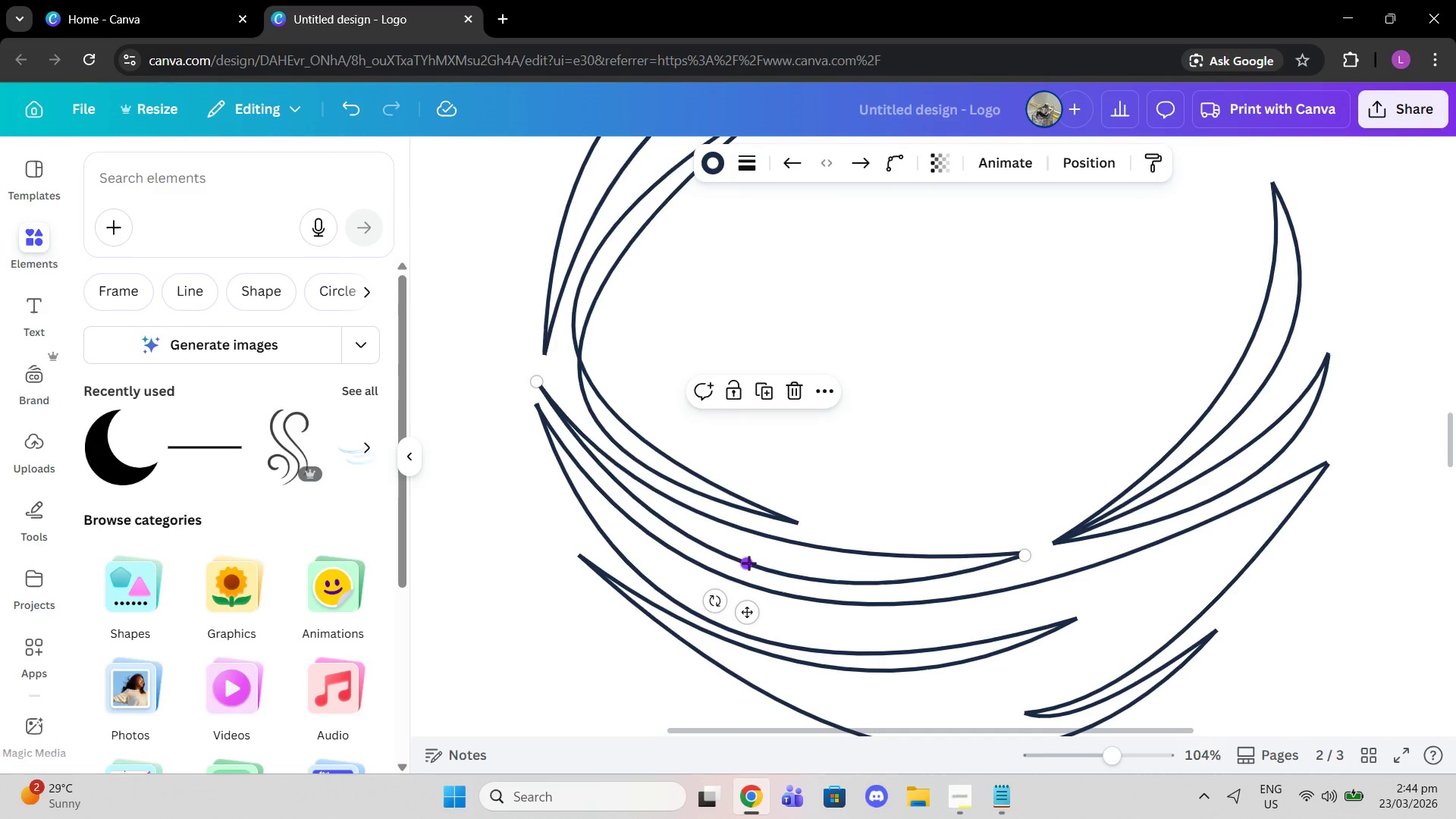 
left_click_drag(start_coordinate=[748, 563], to_coordinate=[740, 561])
 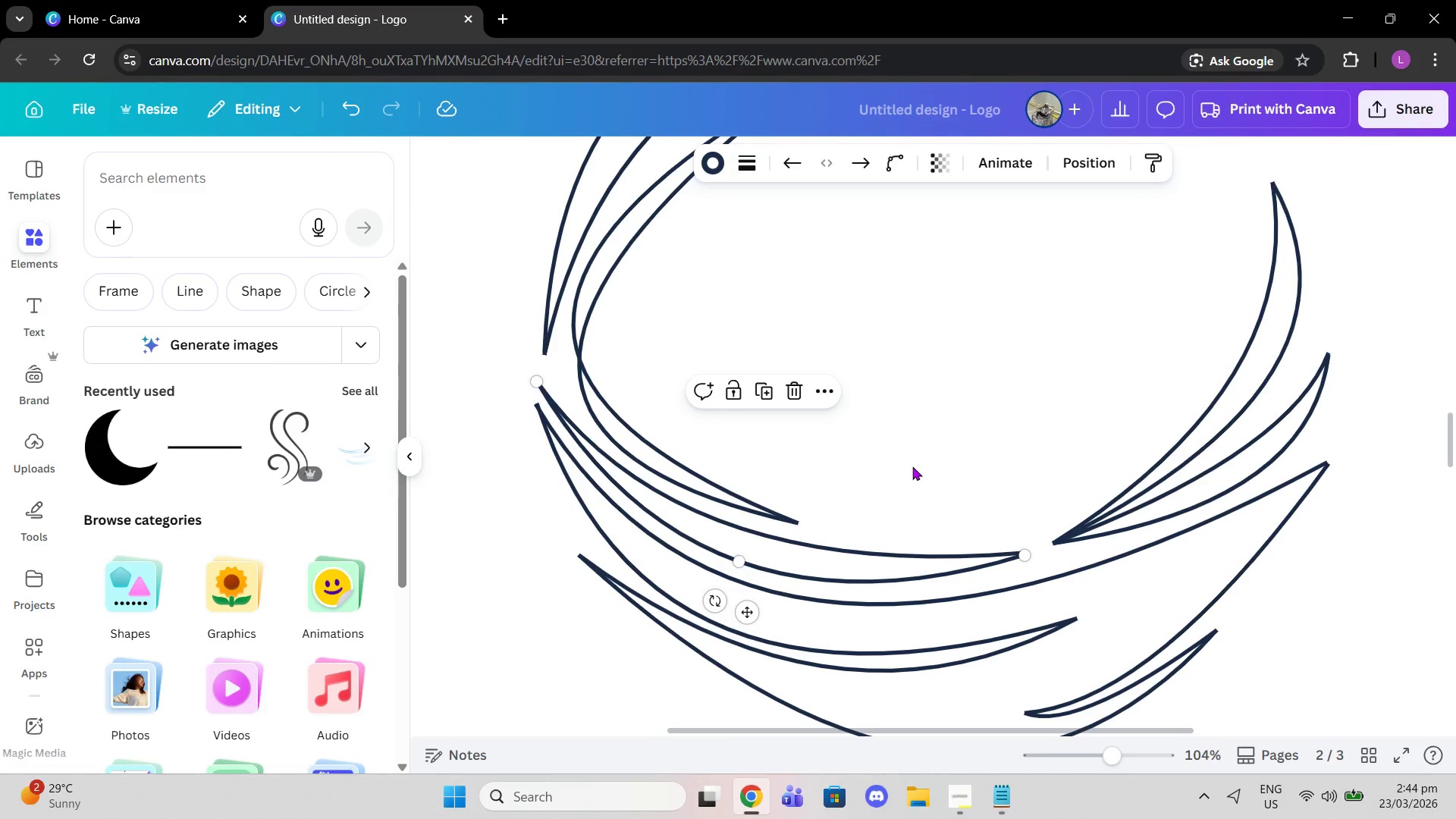 
left_click([912, 466])
 